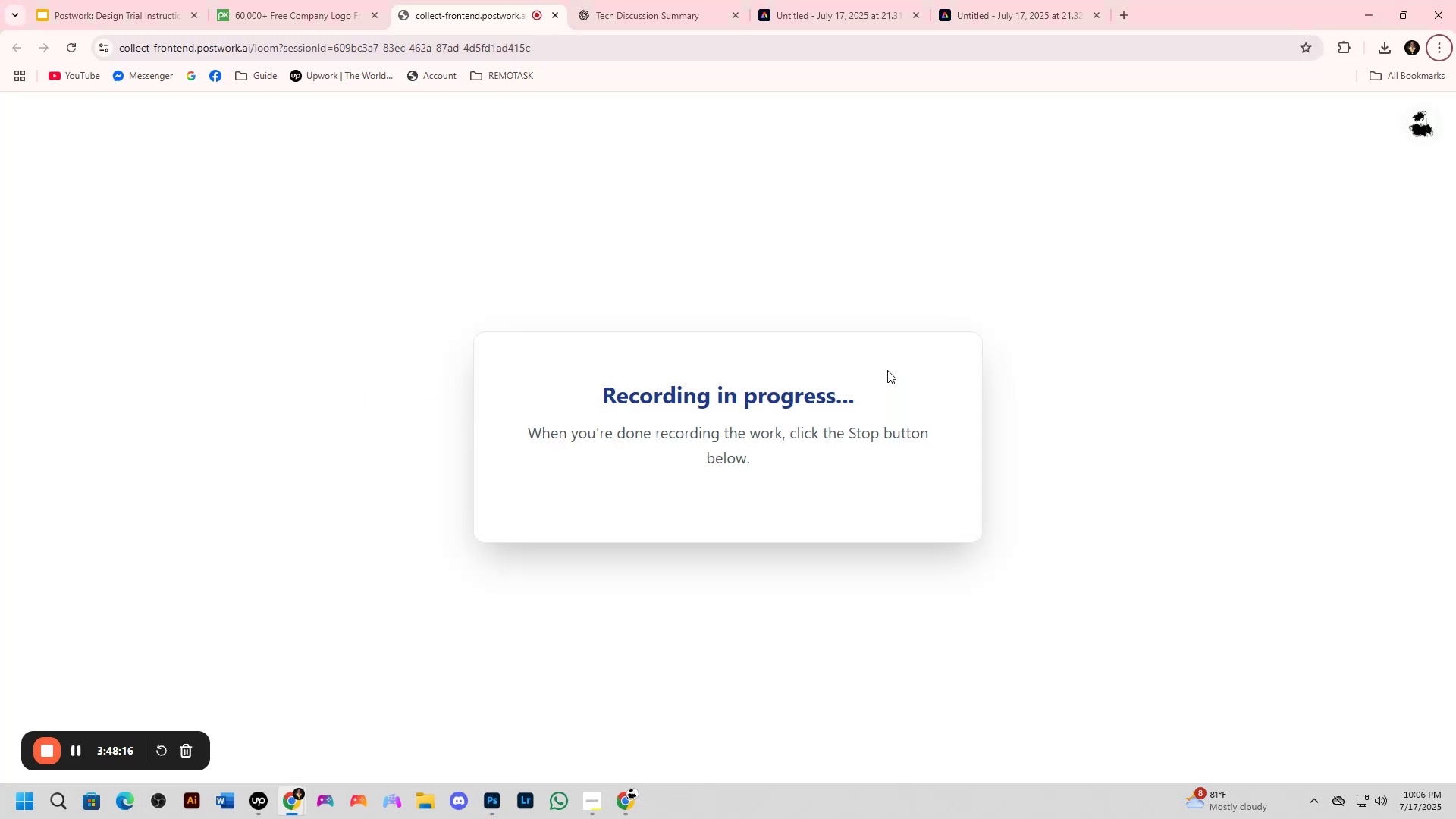 
key(Alt+AltLeft)
 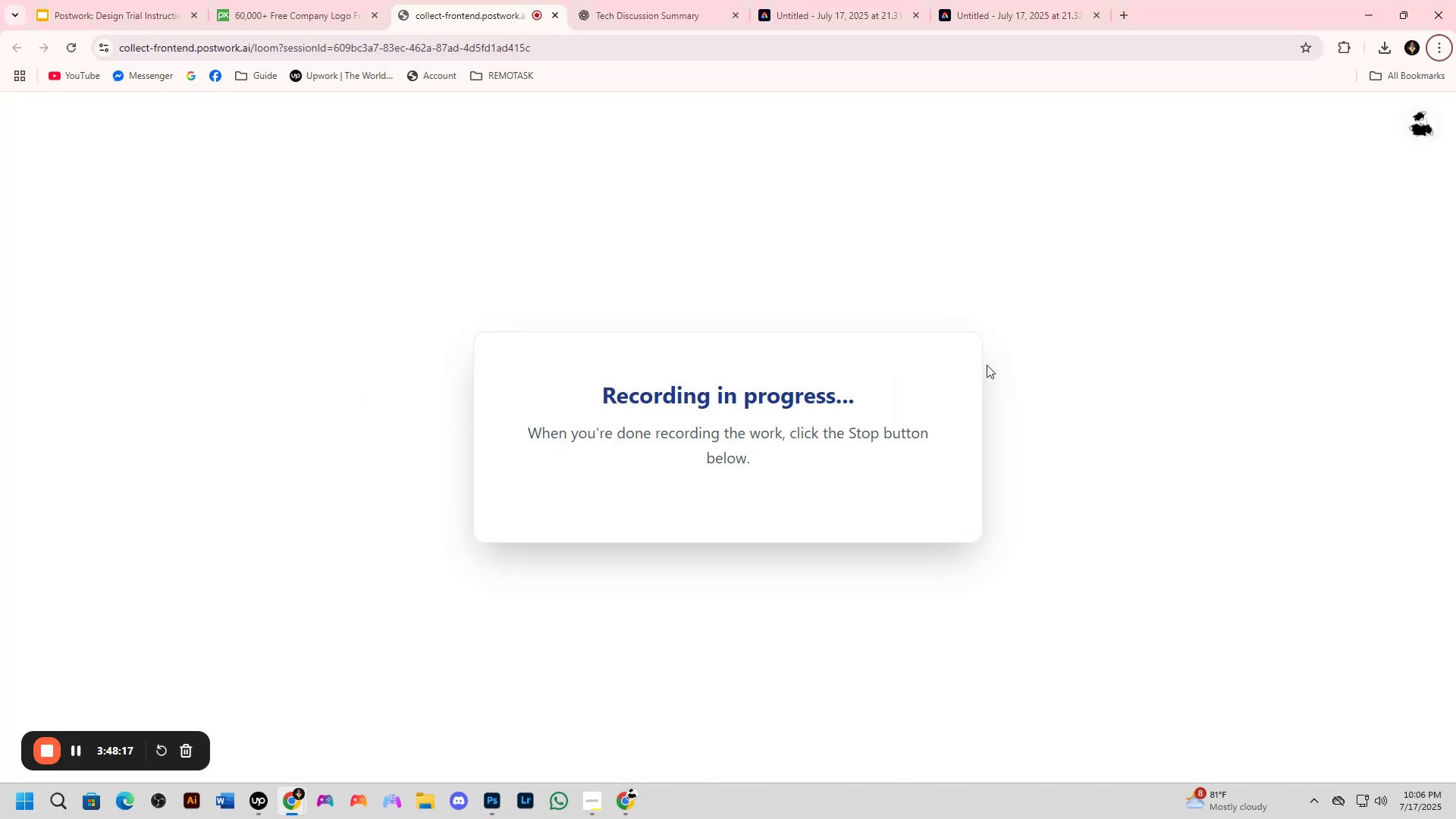 
key(Alt+Tab)
 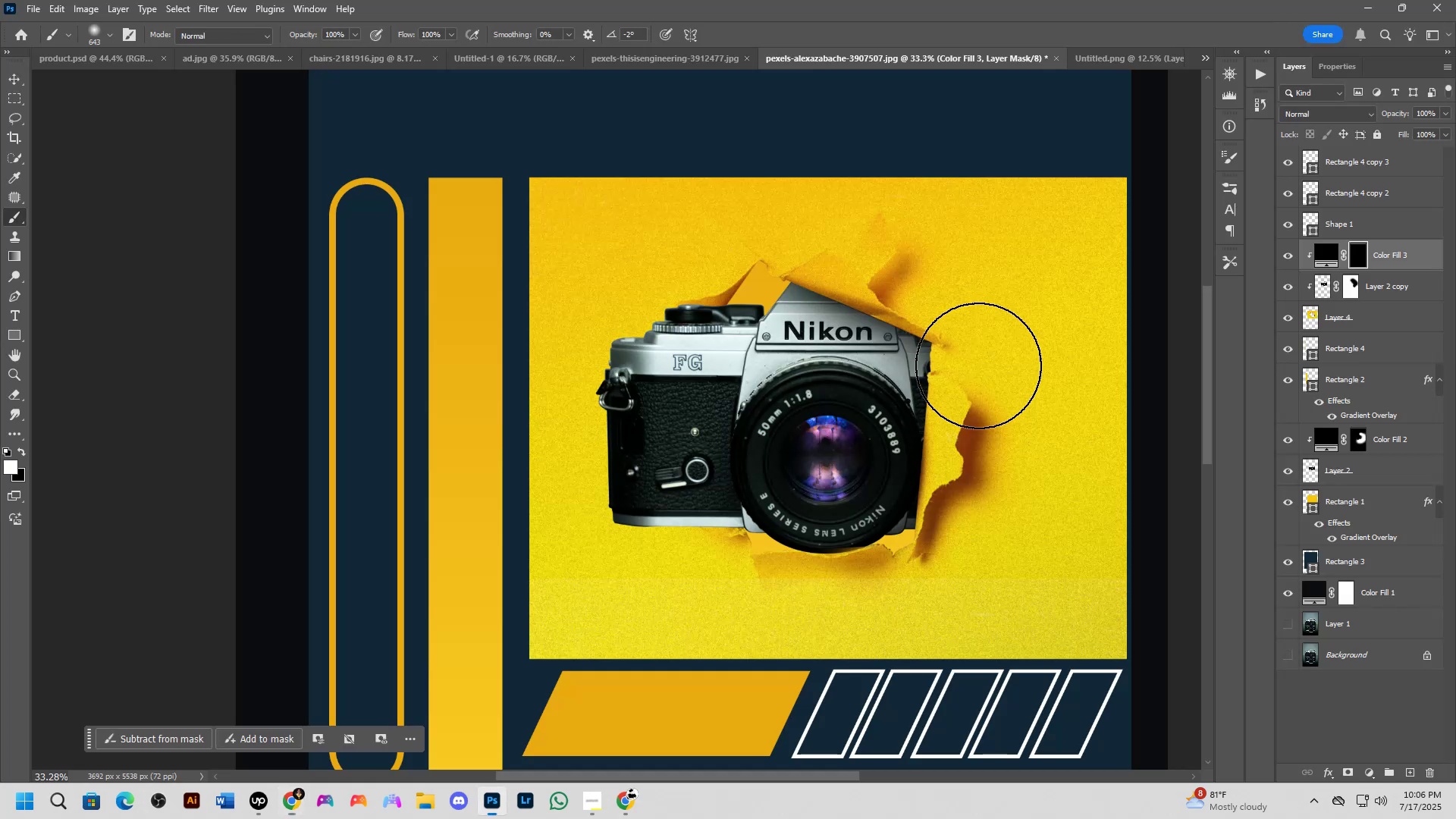 
scroll: coordinate [824, 418], scroll_direction: up, amount: 4.0
 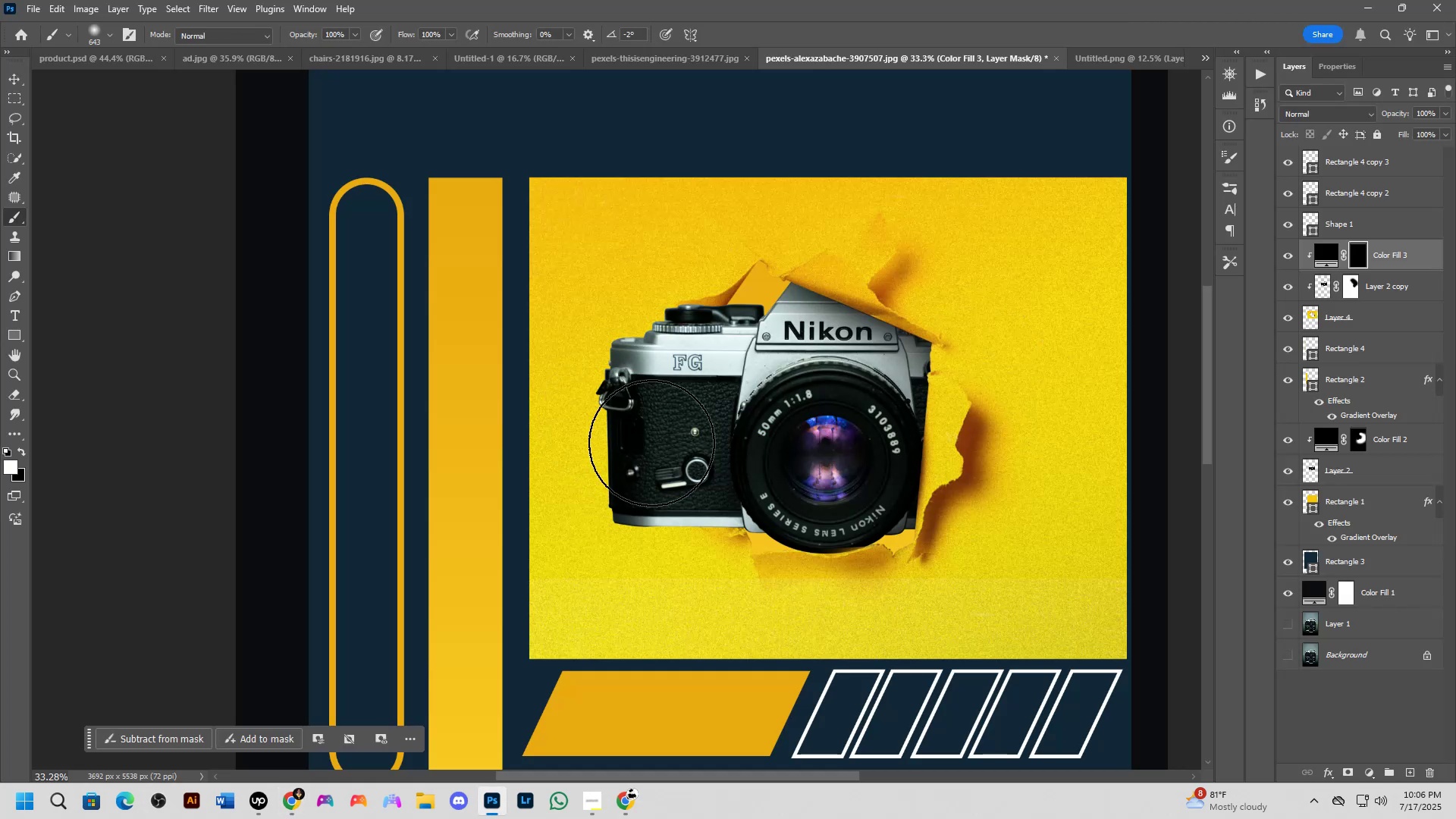 
hold_key(key=Space, duration=0.75)
 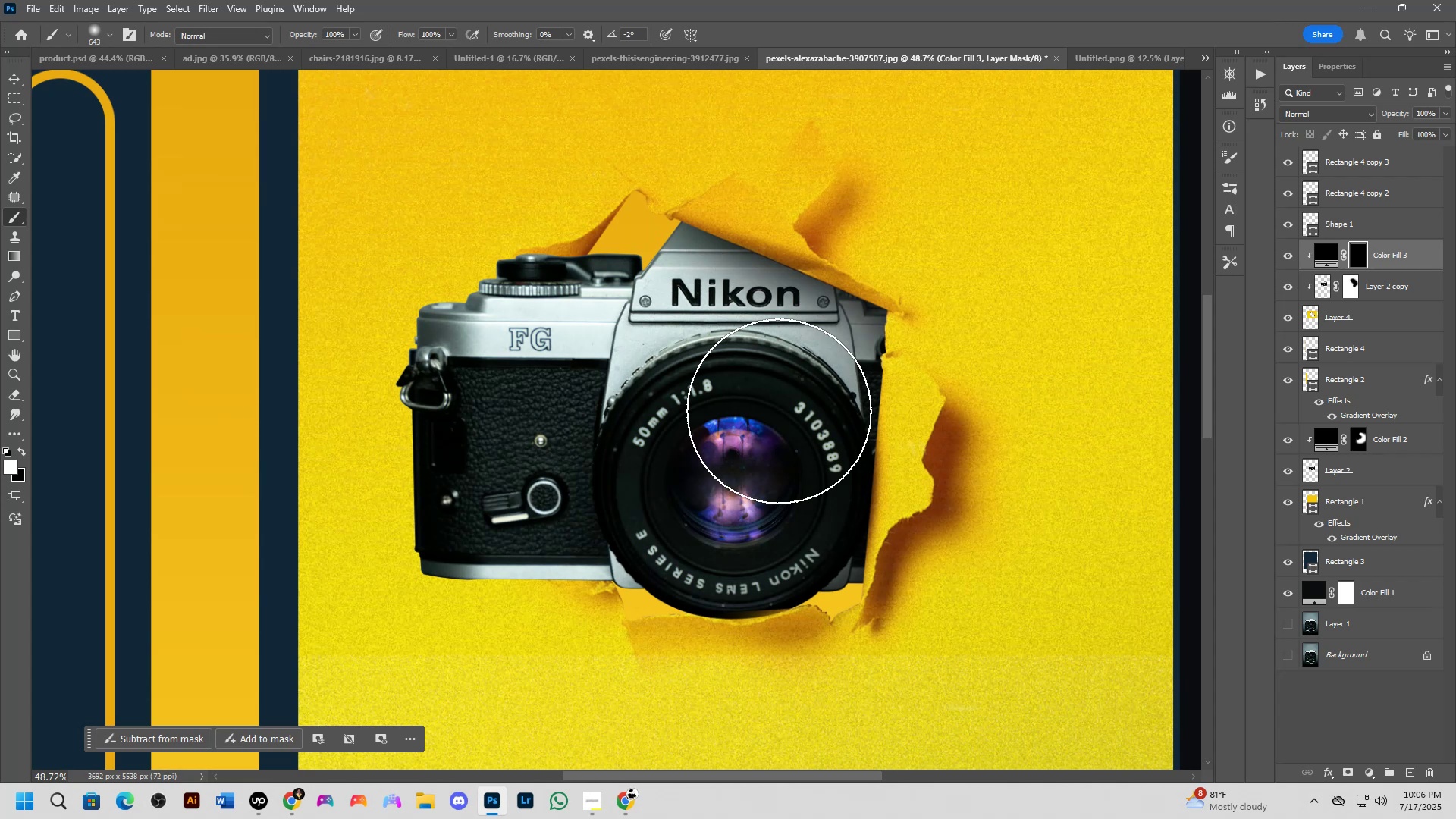 
left_click_drag(start_coordinate=[874, 407], to_coordinate=[779, 410])
 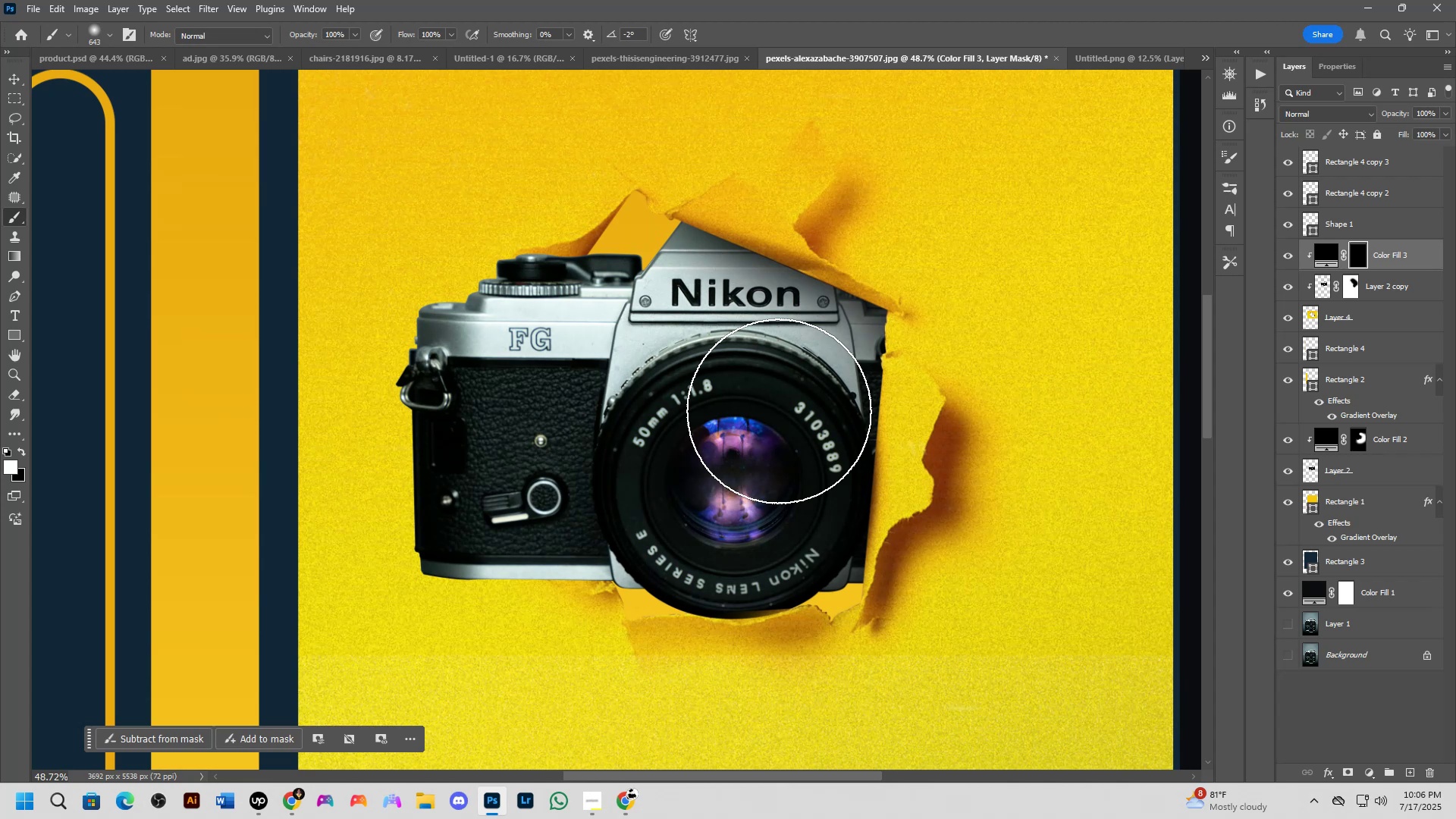 
scroll: coordinate [695, 433], scroll_direction: down, amount: 10.0
 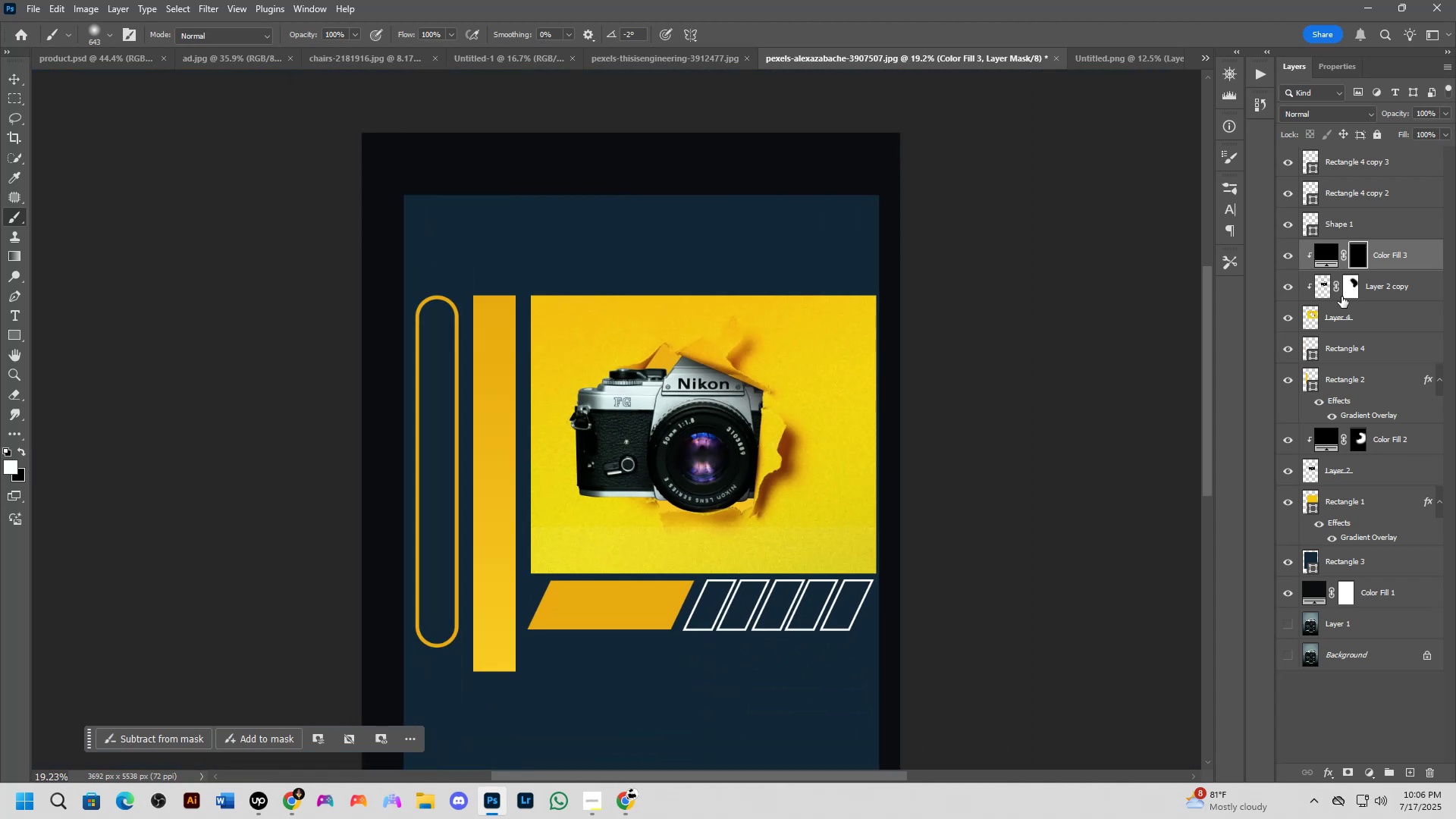 
left_click([1282, 318])
 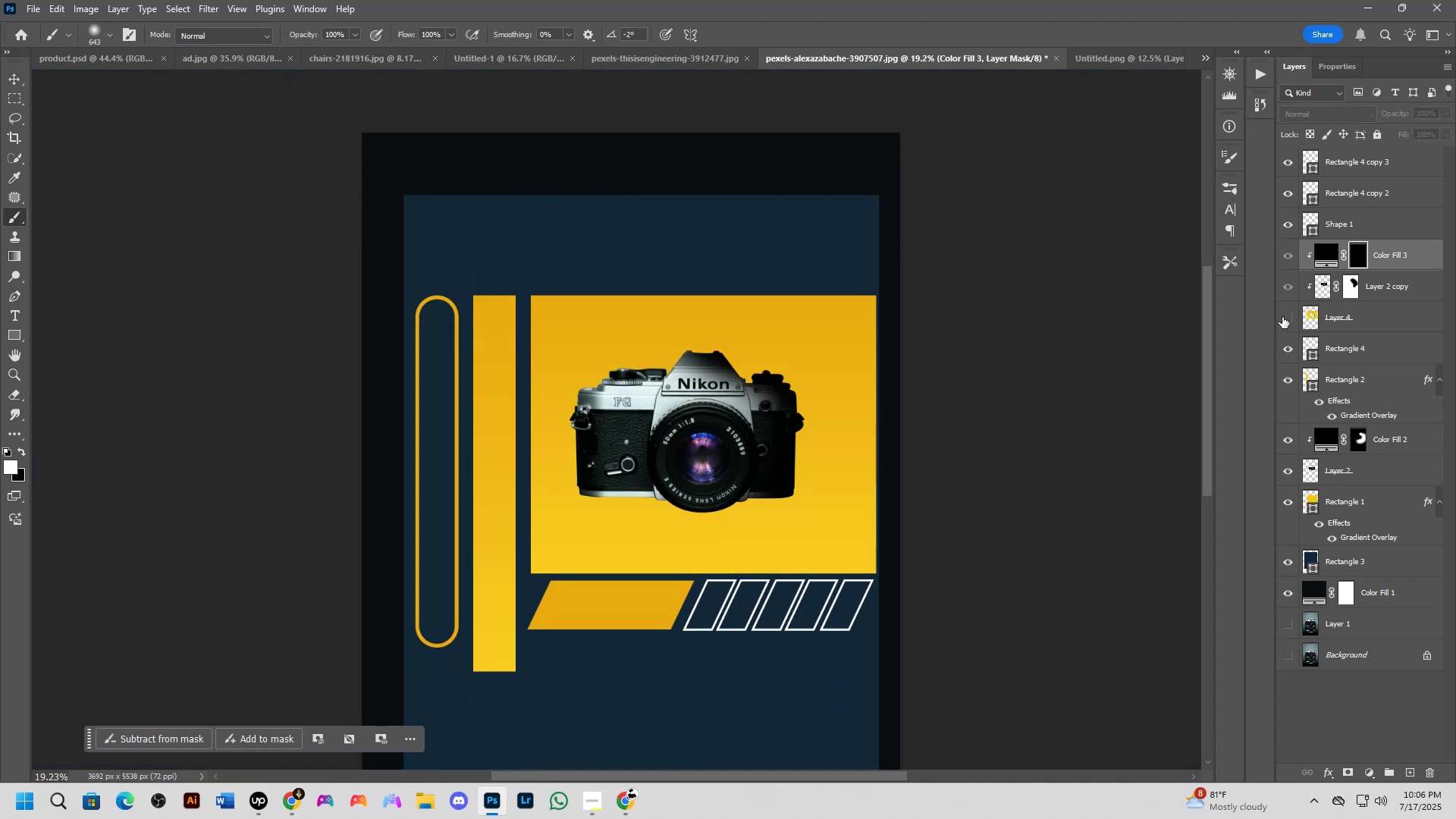 
left_click([1370, 253])
 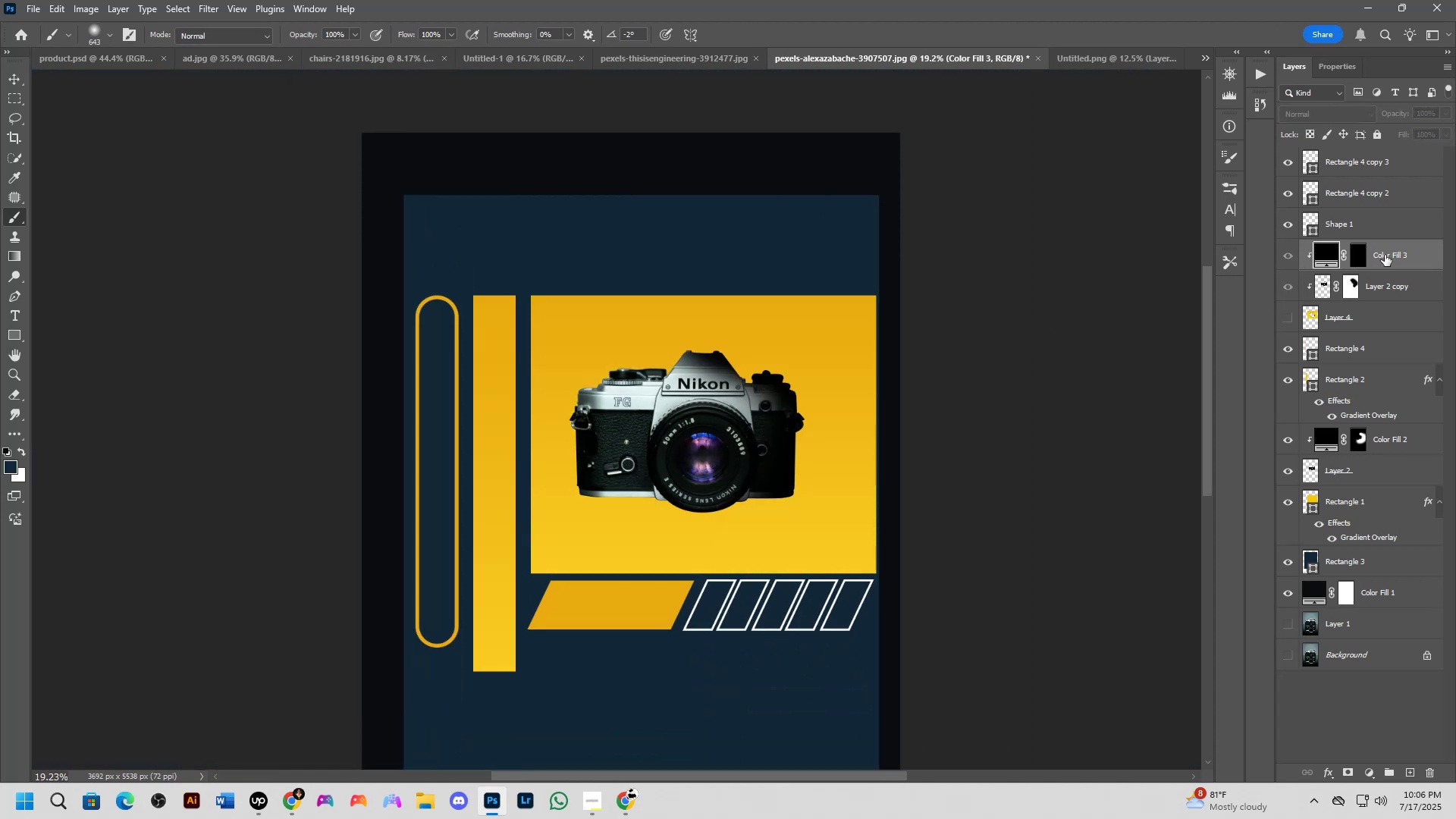 
key(Backspace)
 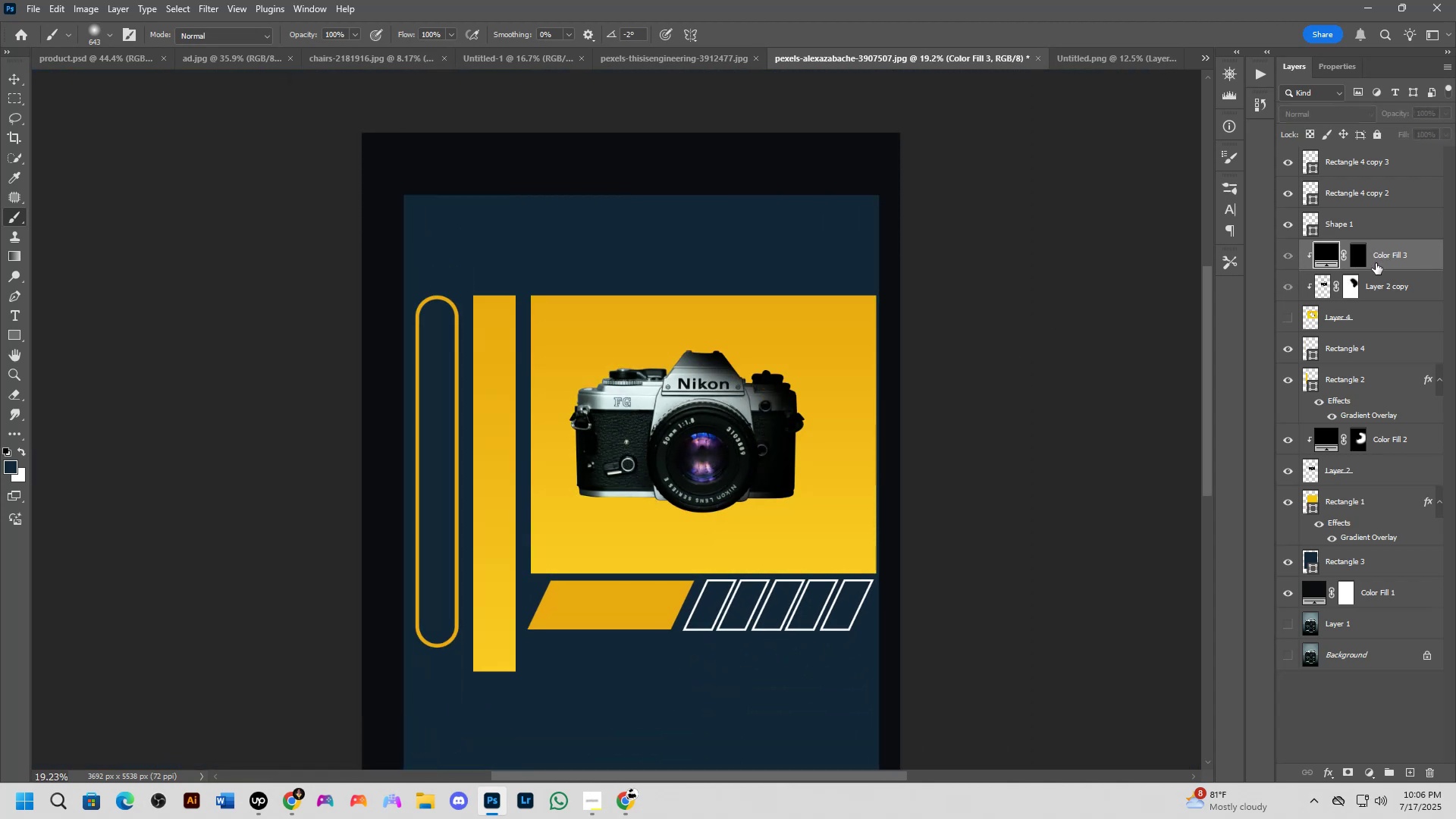 
key(Backspace)
 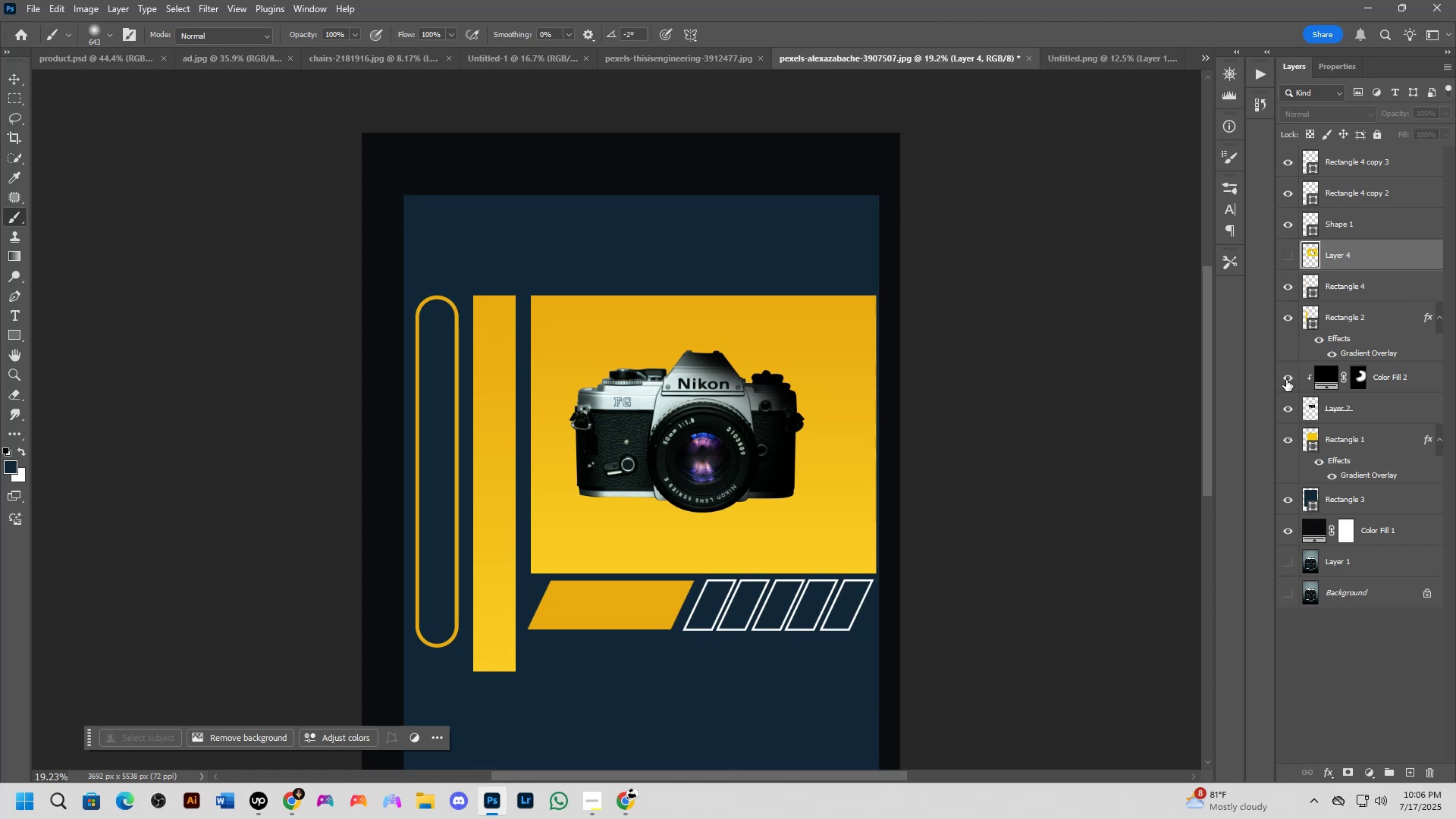 
double_click([1284, 375])
 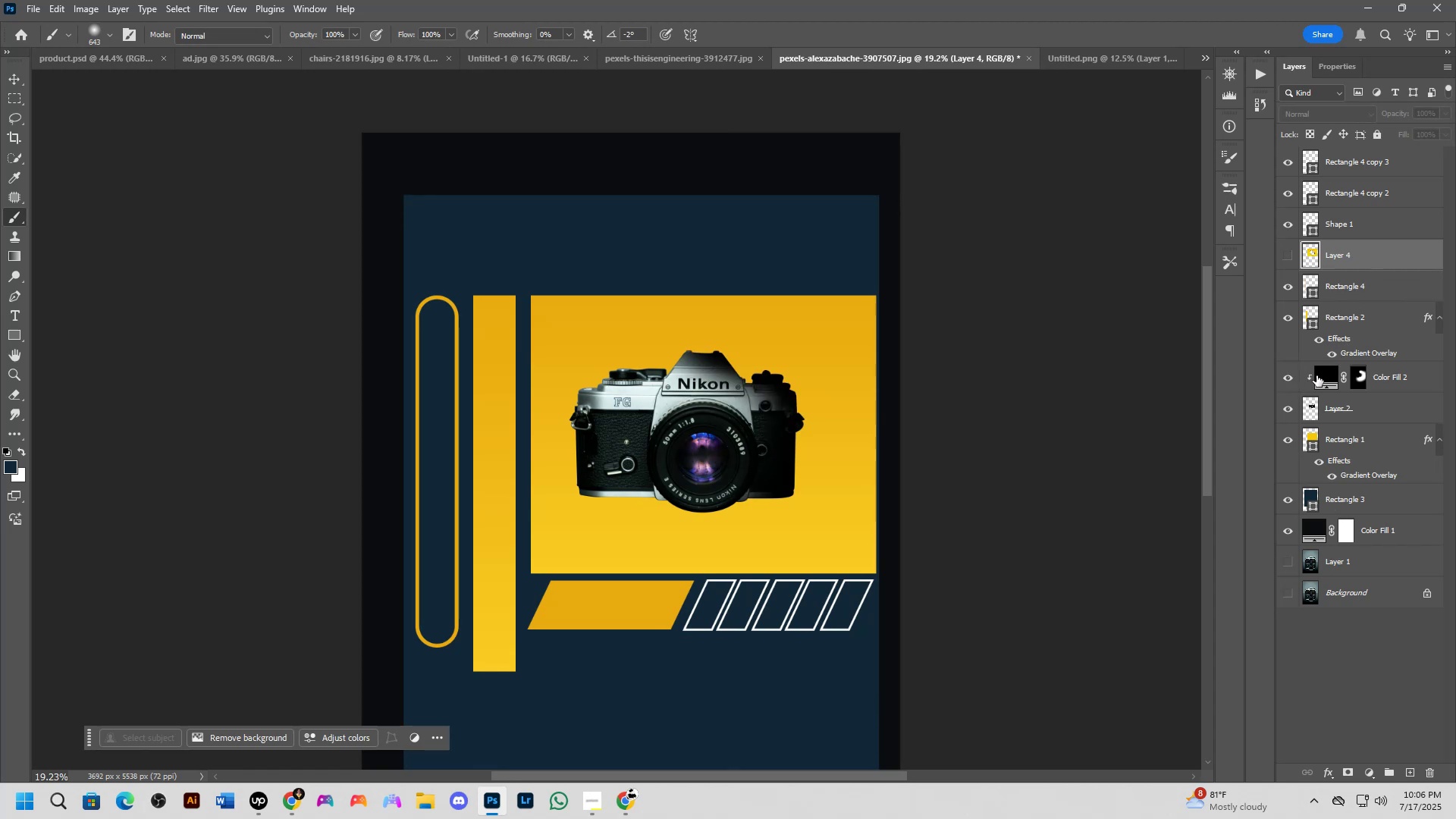 
left_click([1404, 375])
 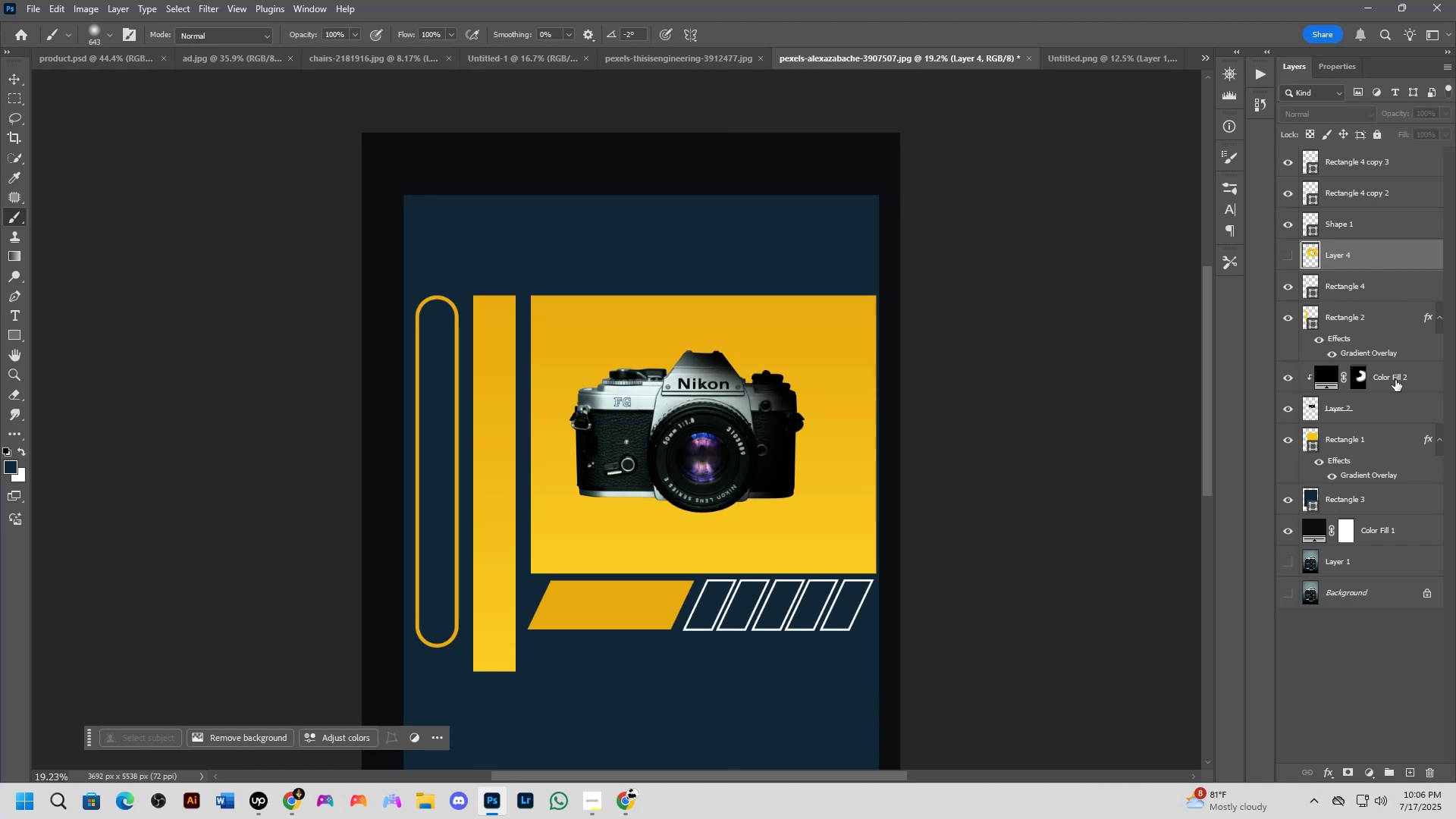 
key(Backspace)
 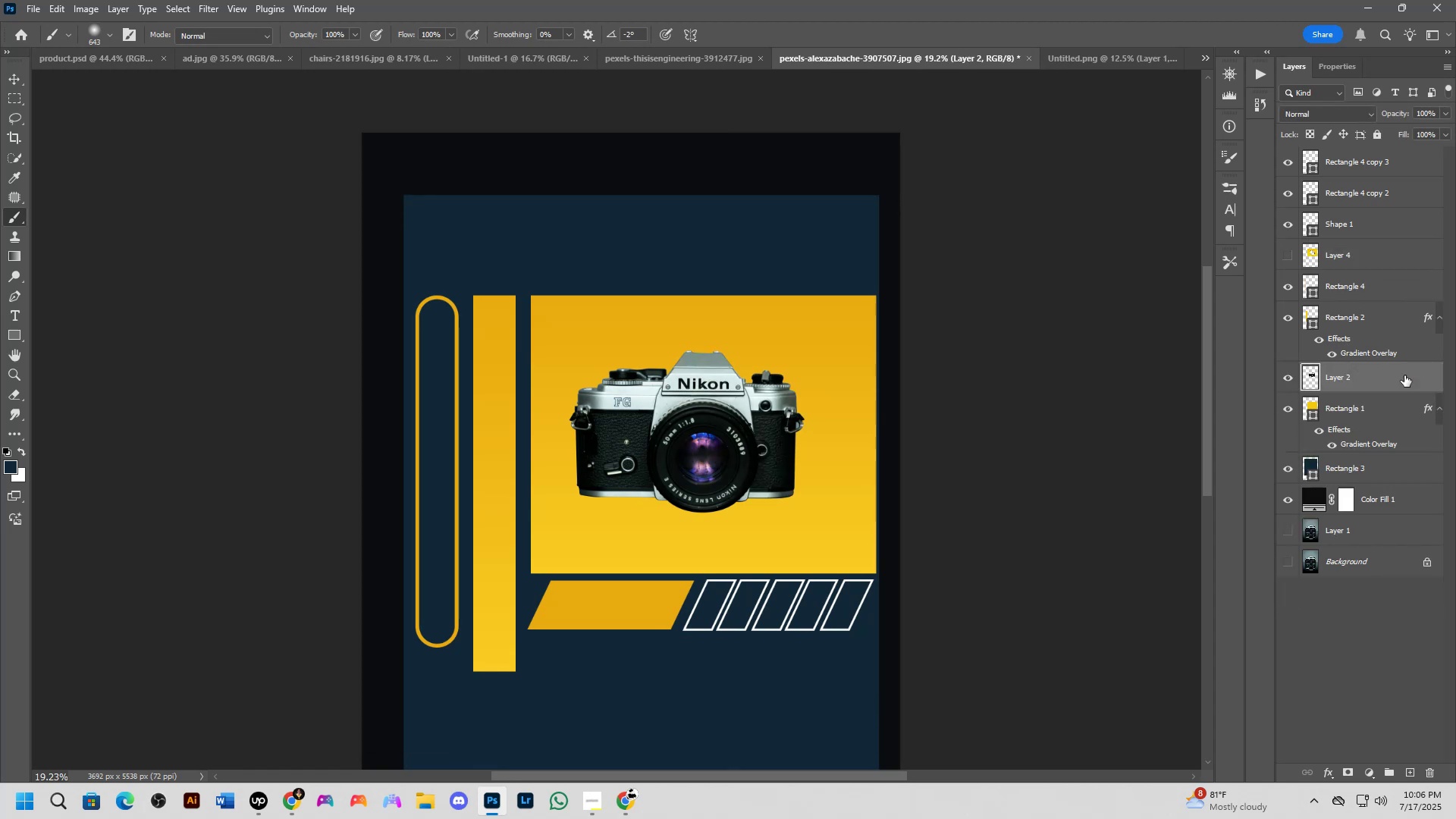 
key(Backspace)
 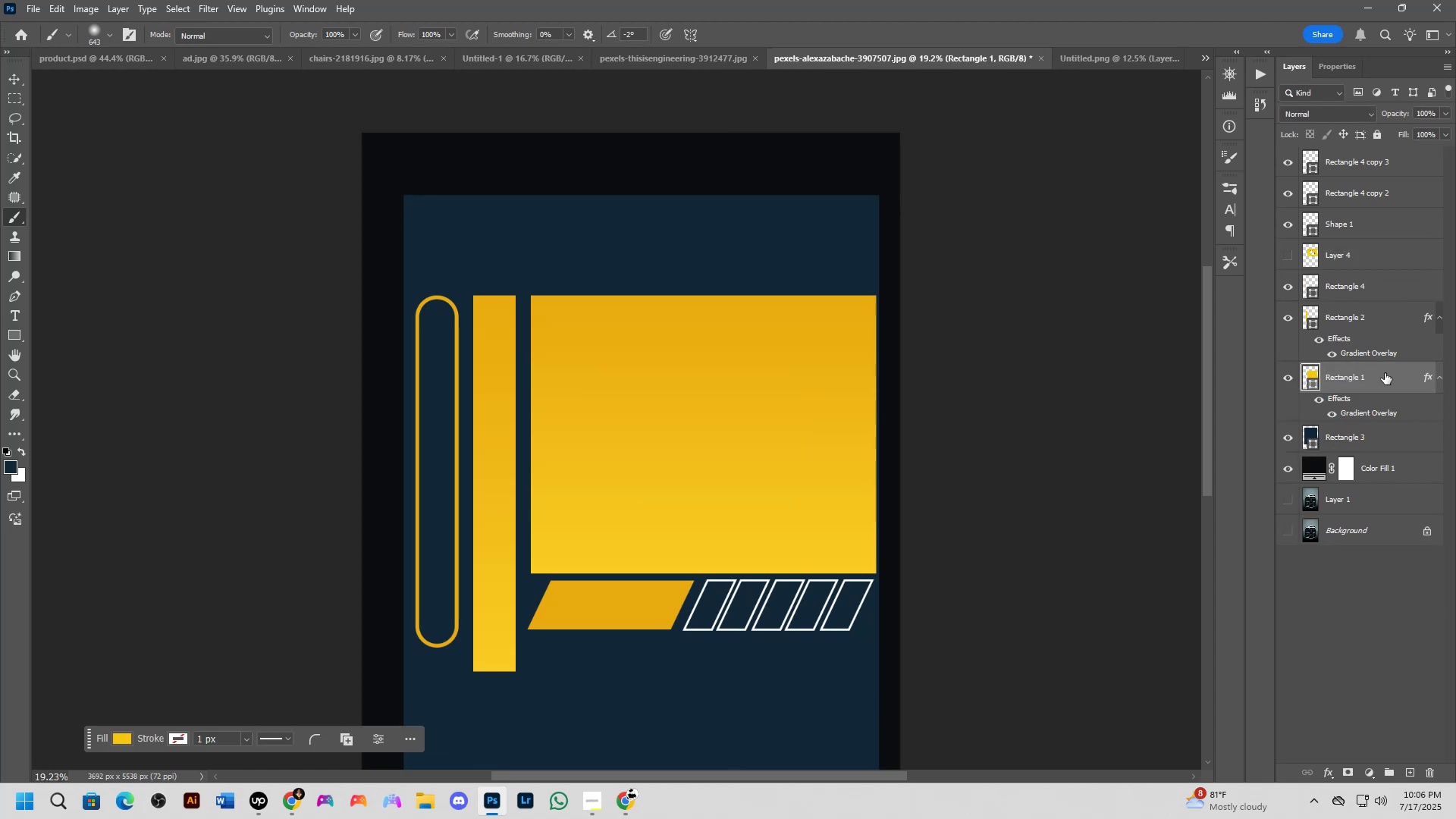 
key(Control+Z)
 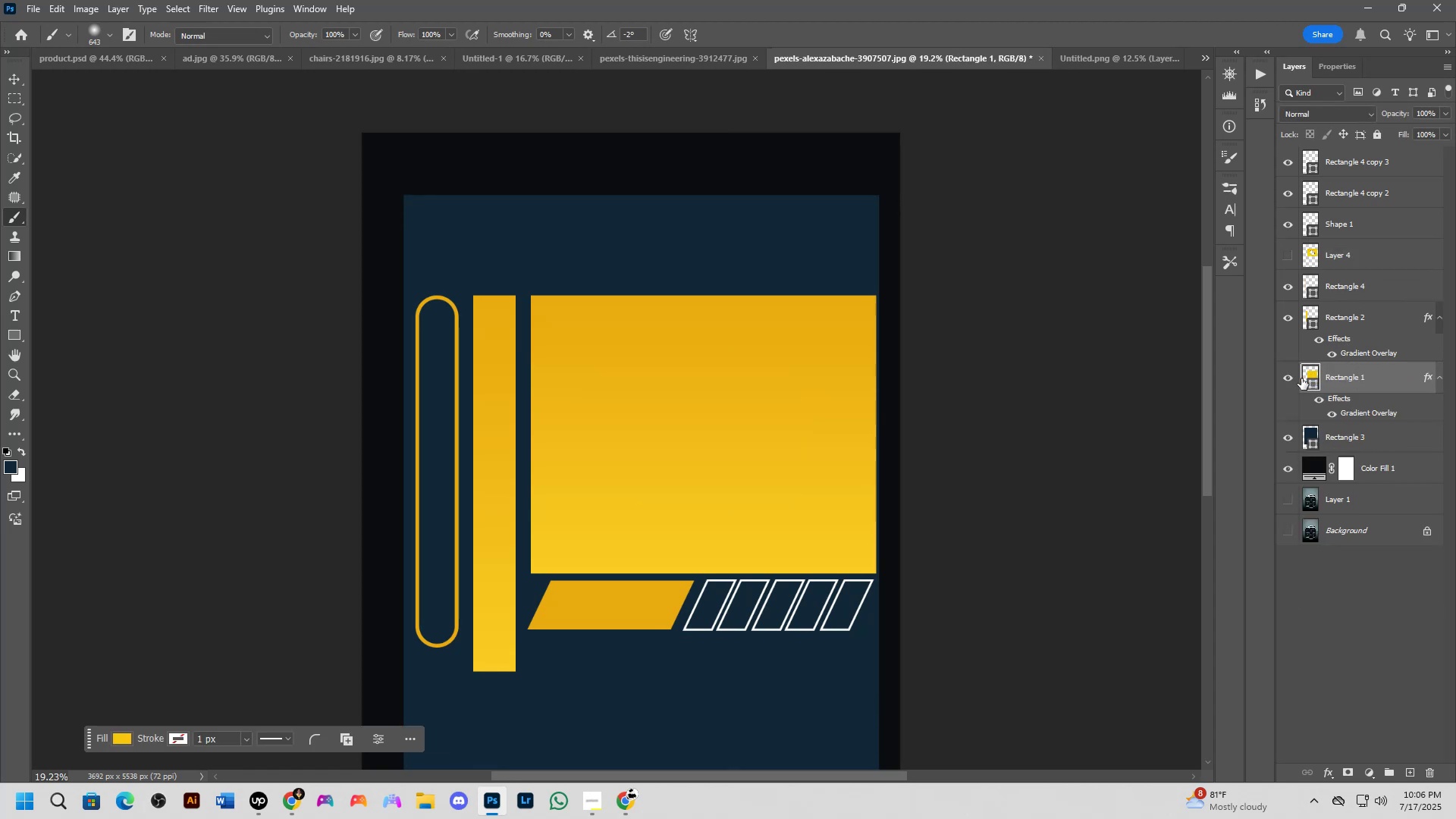 
key(Control+Shift+ShiftLeft)
 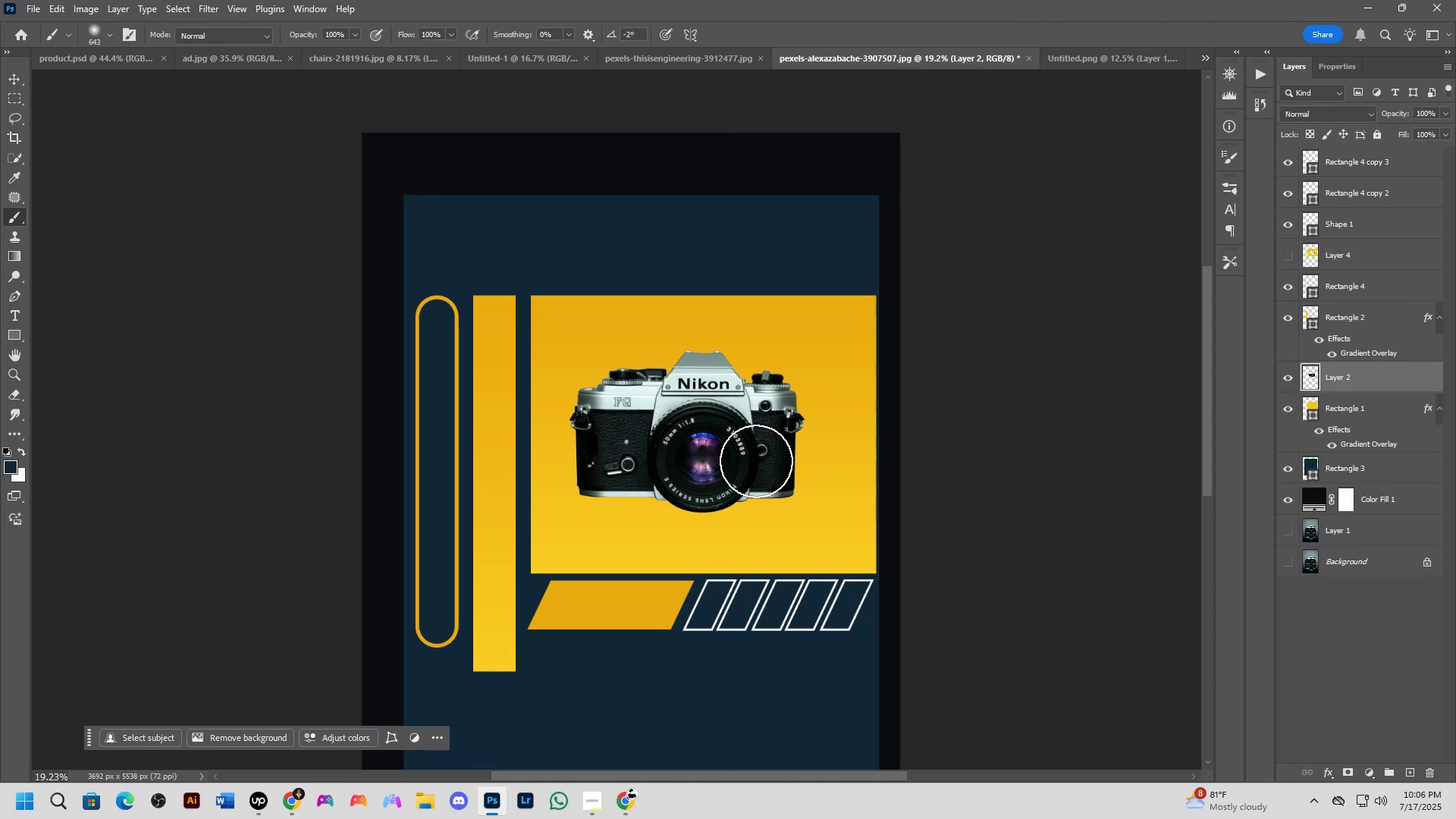 
scroll: coordinate [733, 466], scroll_direction: up, amount: 1.0
 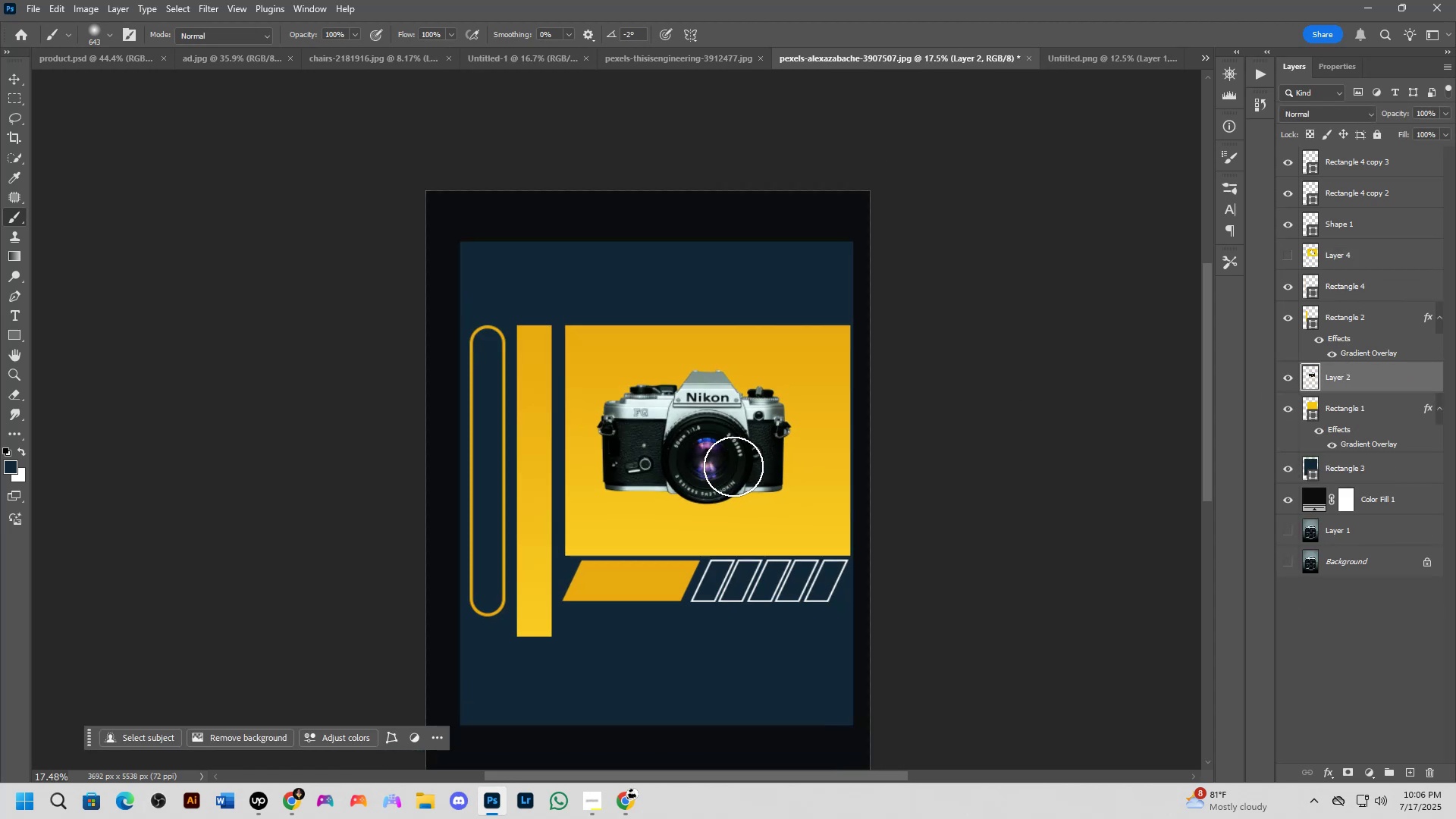 
hold_key(key=ControlLeft, duration=0.31)
left_click([730, 464])
 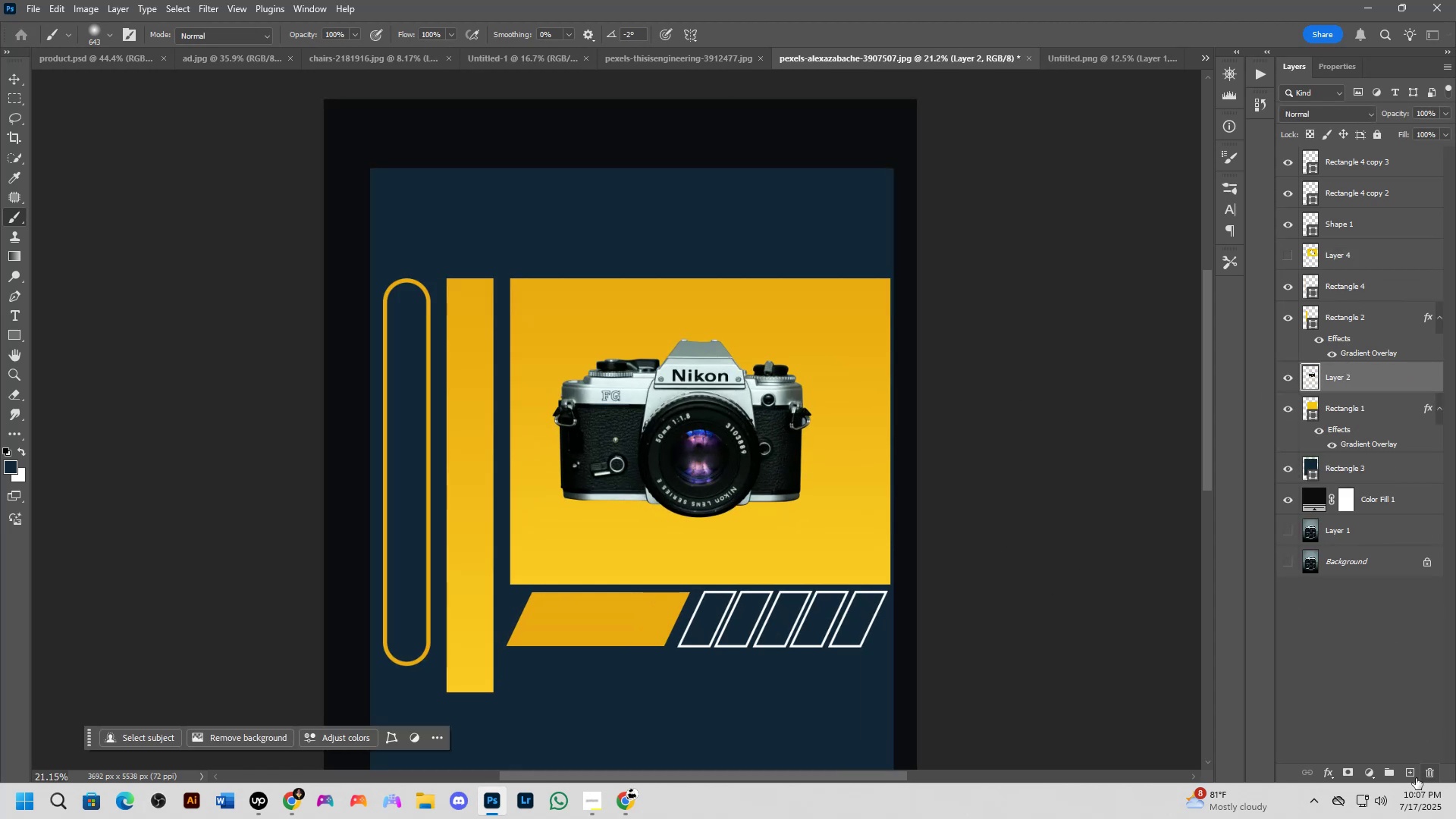 
left_click([1366, 768])
 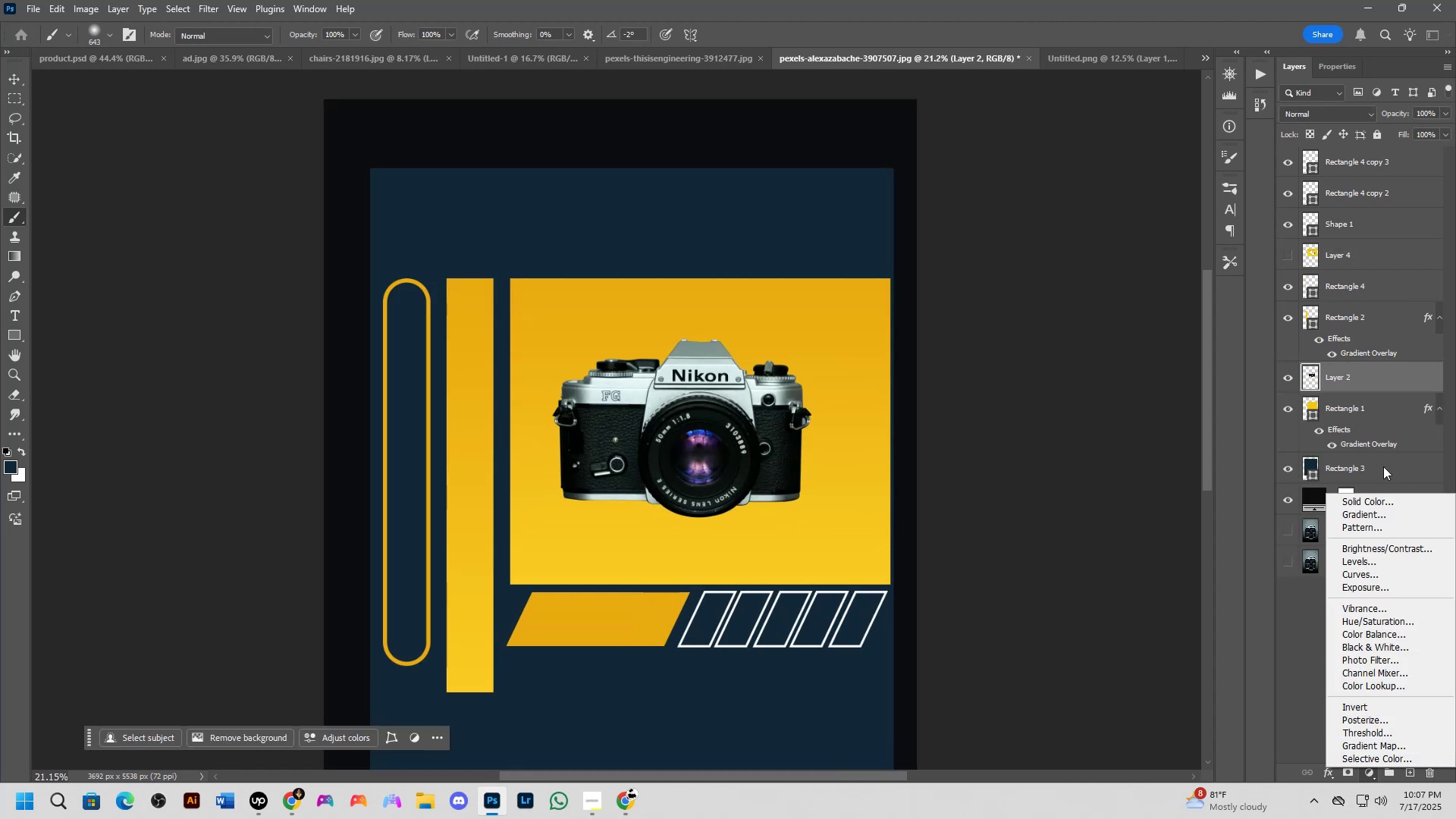 
left_click([1379, 500])
 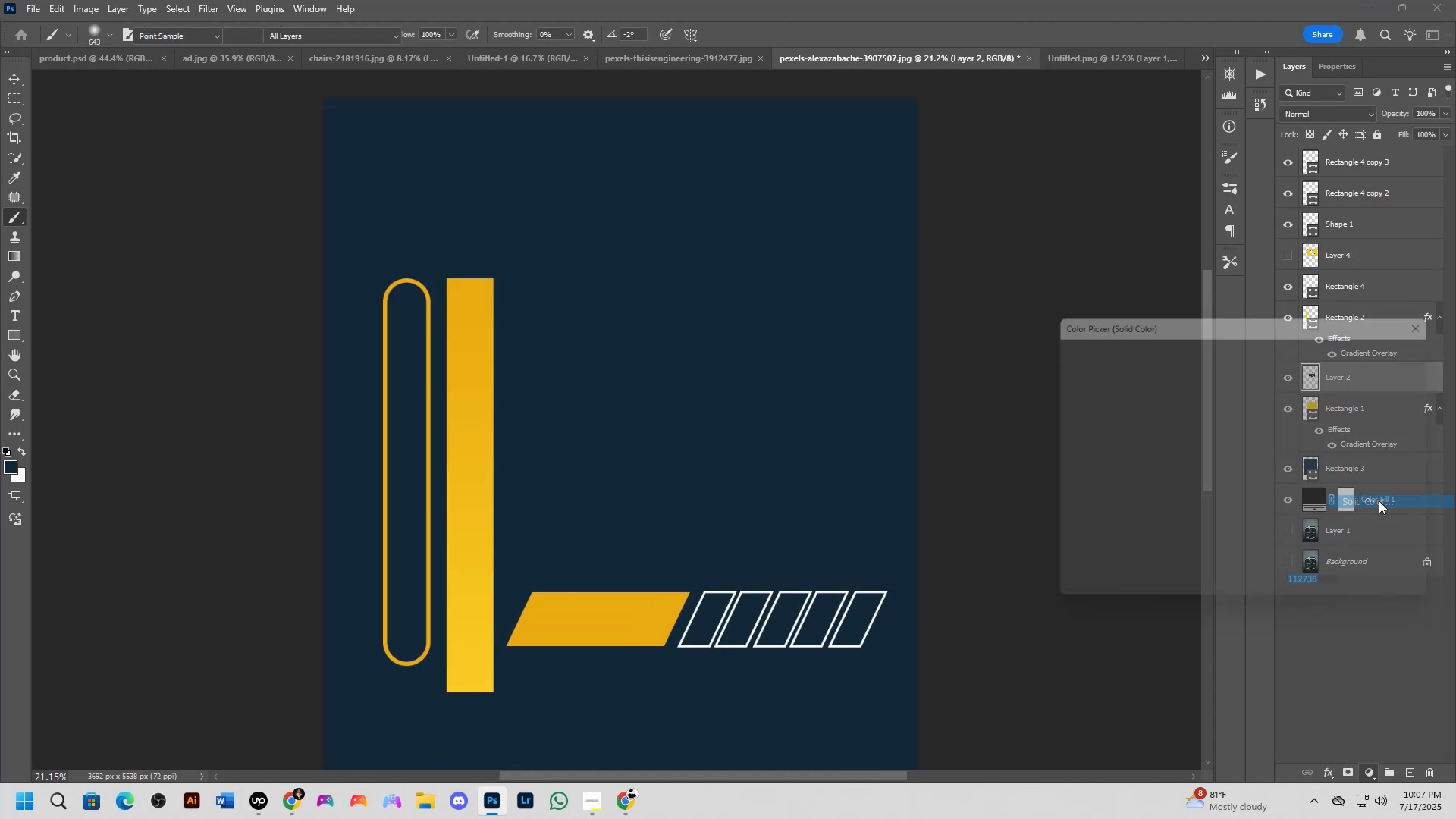 
left_click_drag(start_coordinate=[1163, 468], to_coordinate=[1047, 513])
 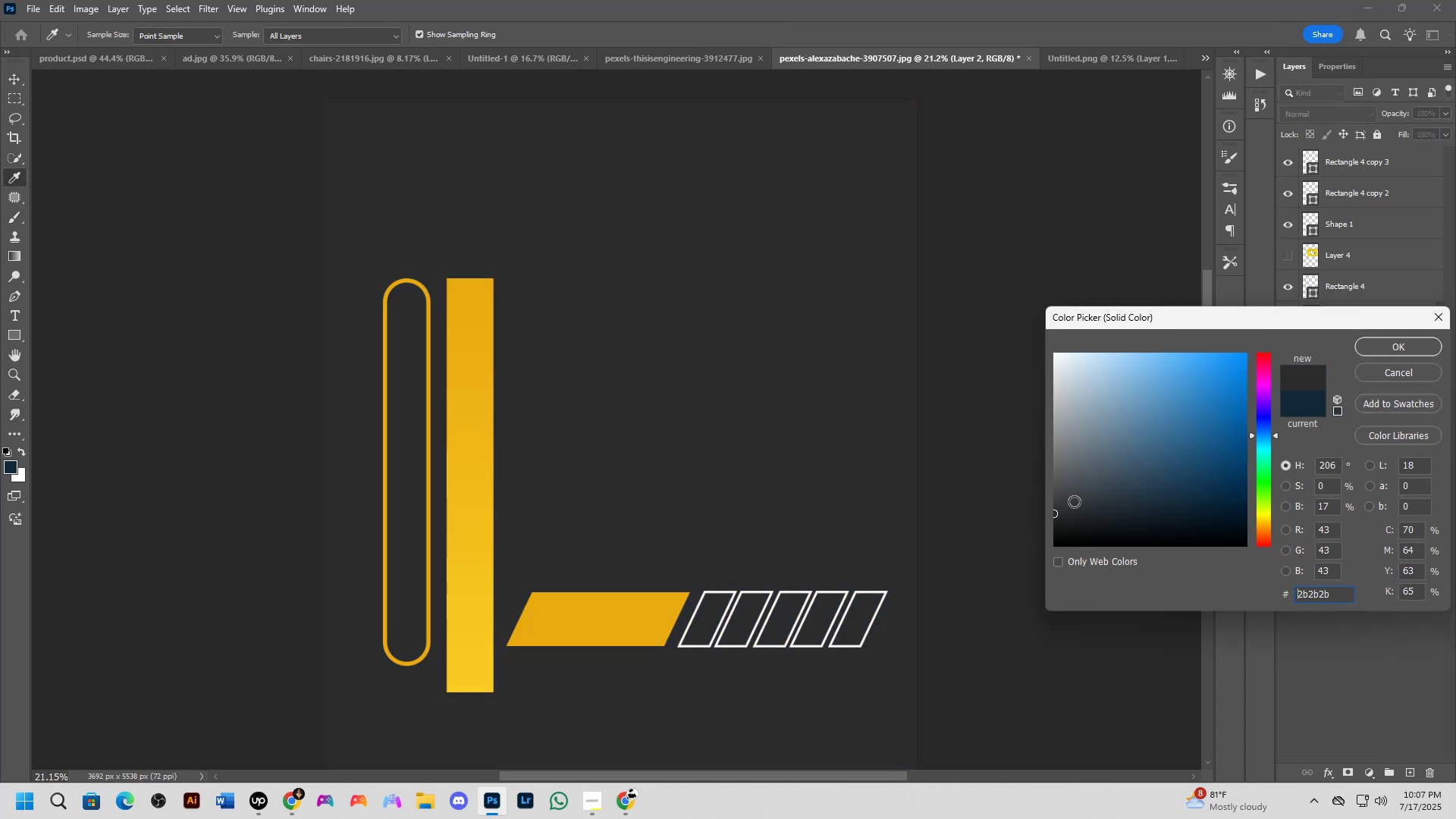 
left_click([1407, 345])
 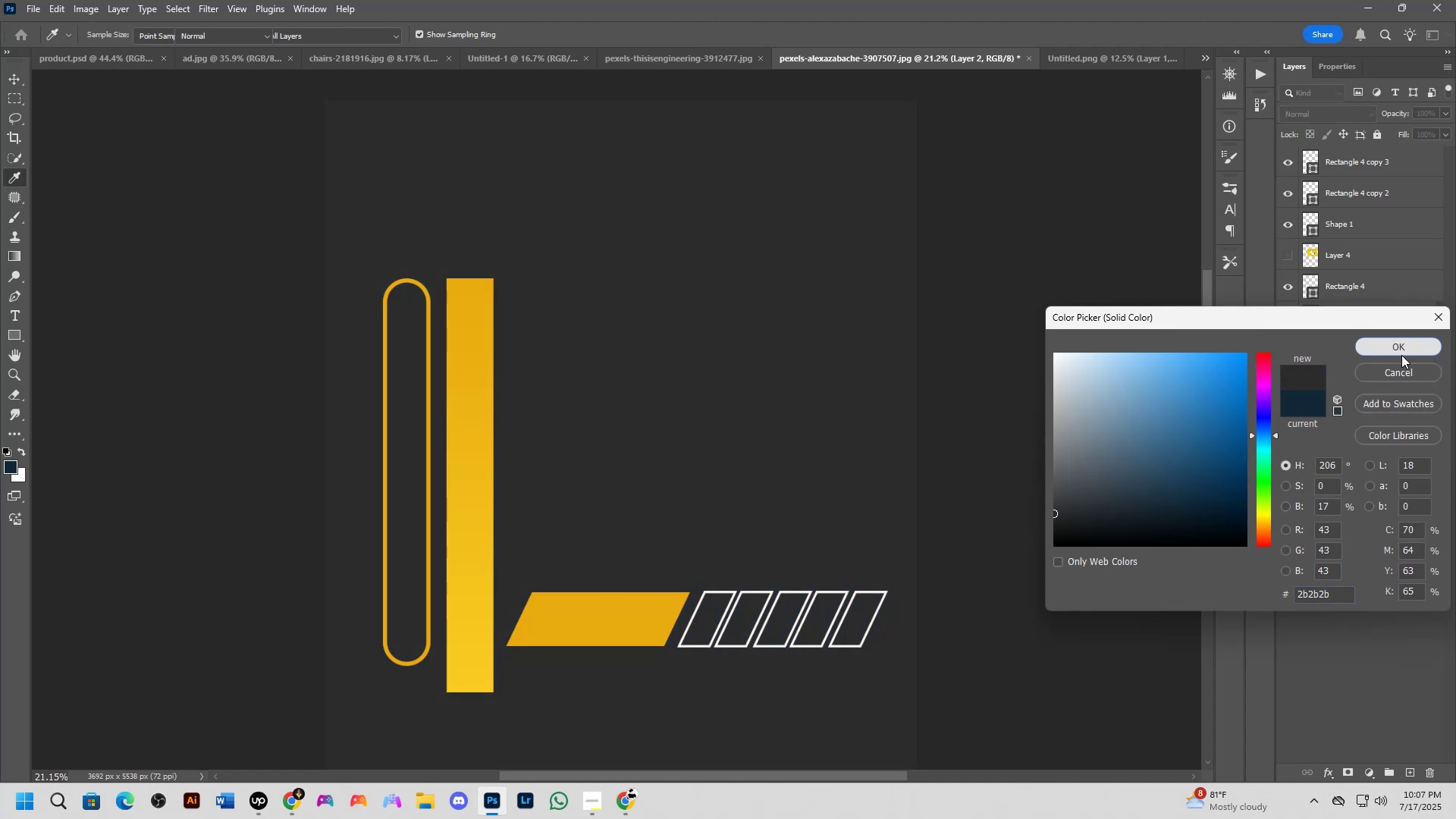 
left_click_drag(start_coordinate=[1401, 381], to_coordinate=[1398, 416])
 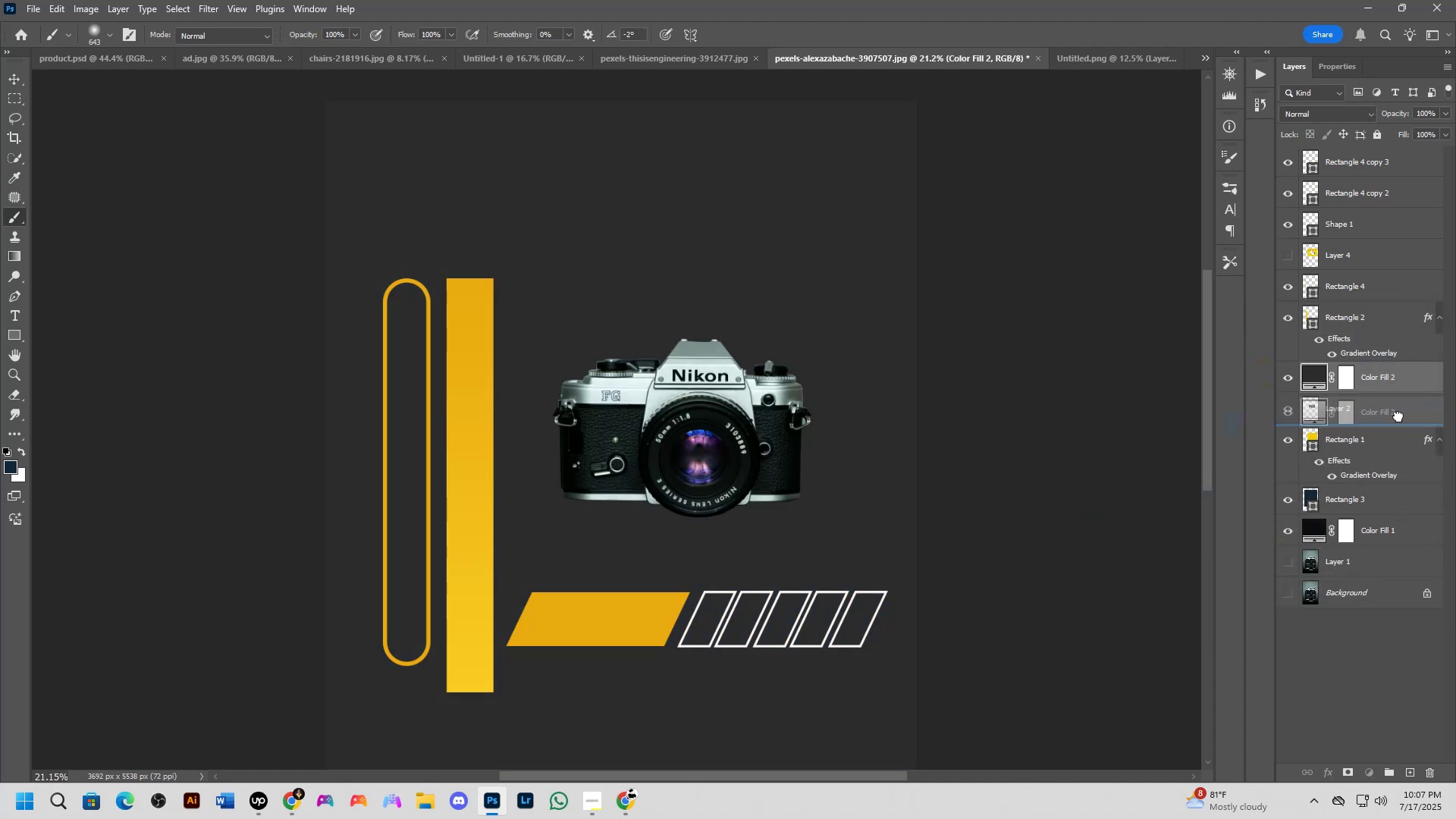 
left_click([1343, 403])
 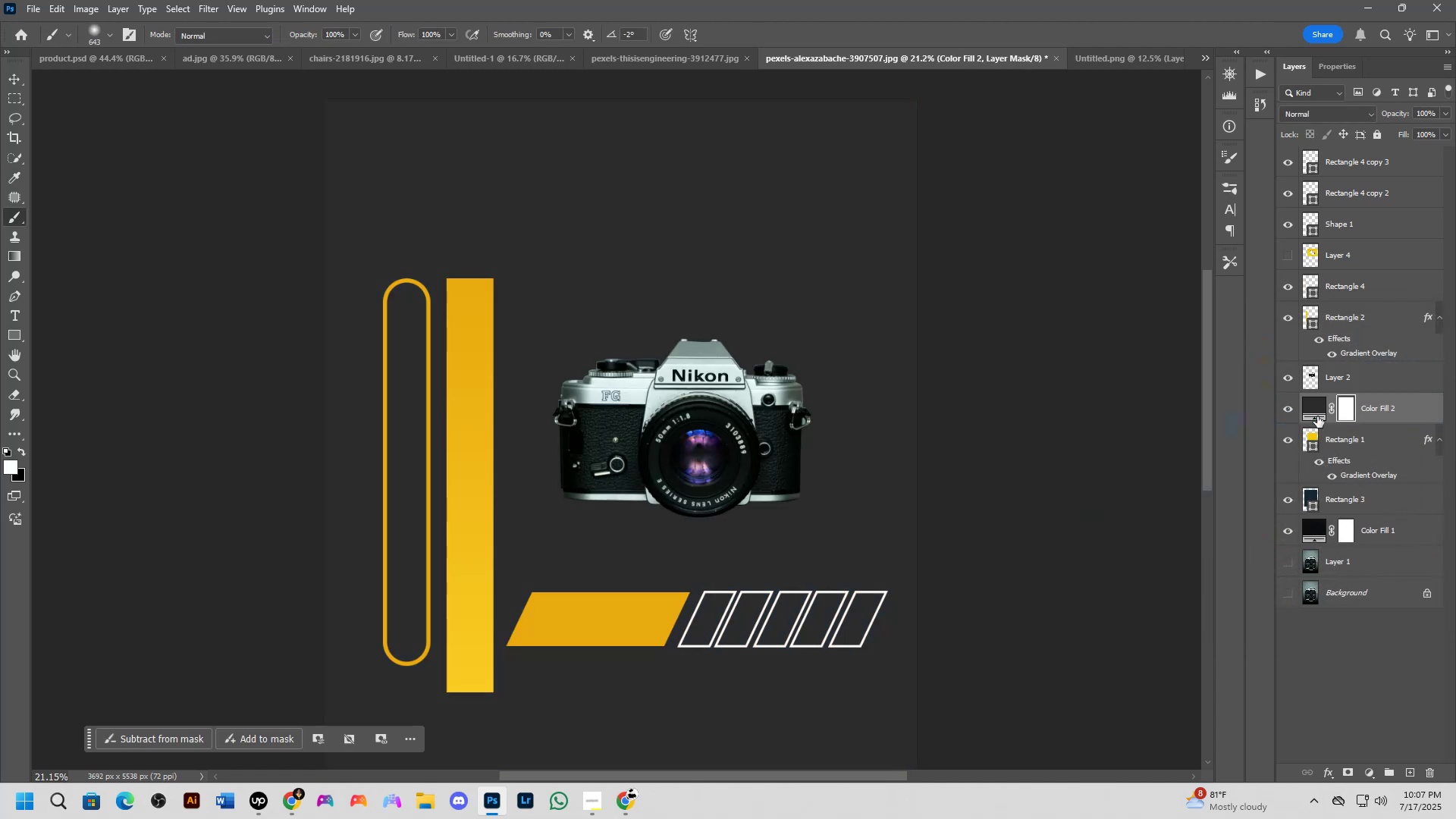 
key(Control+I)
 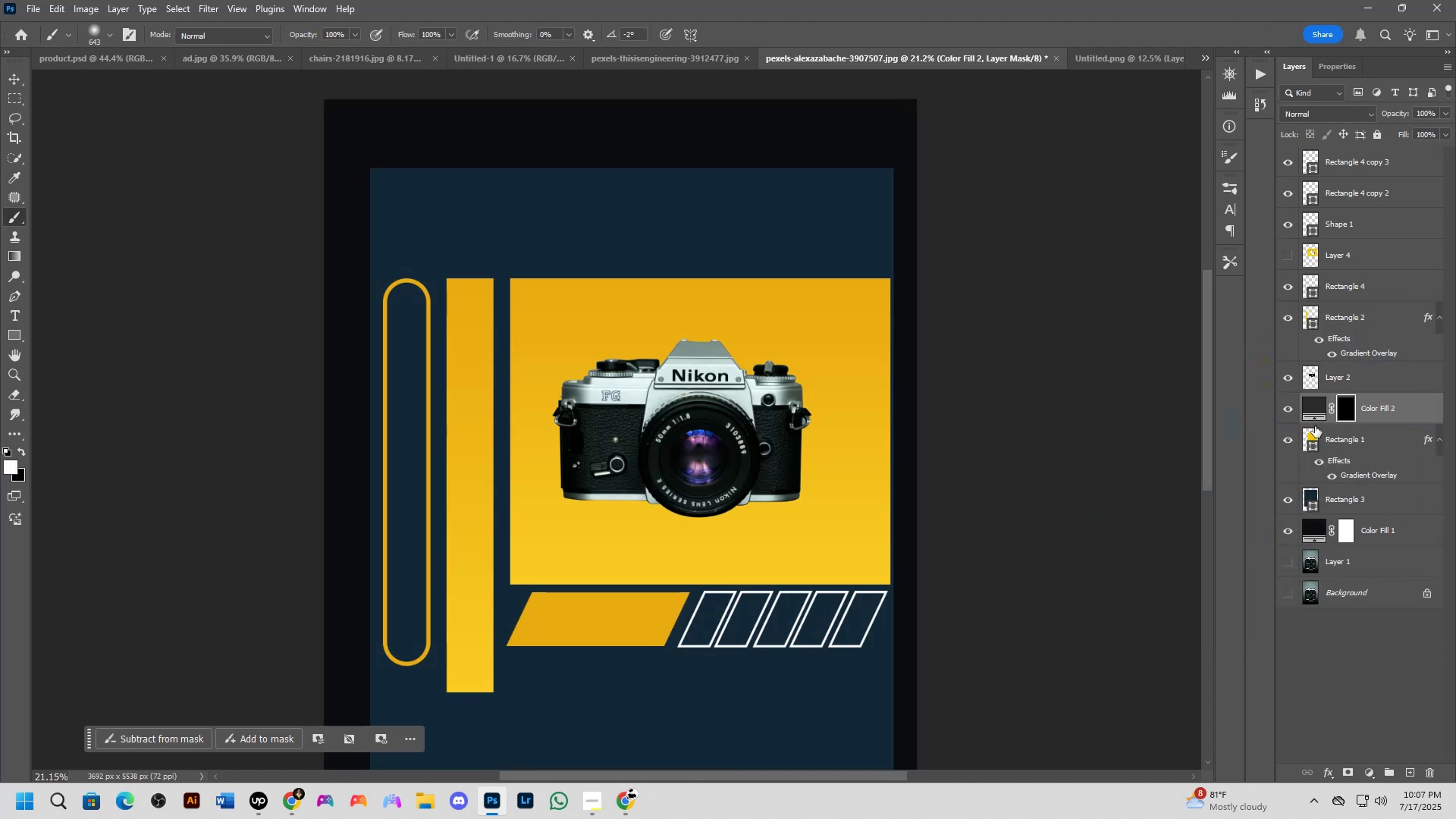 
scroll: coordinate [657, 511], scroll_direction: up, amount: 6.0
 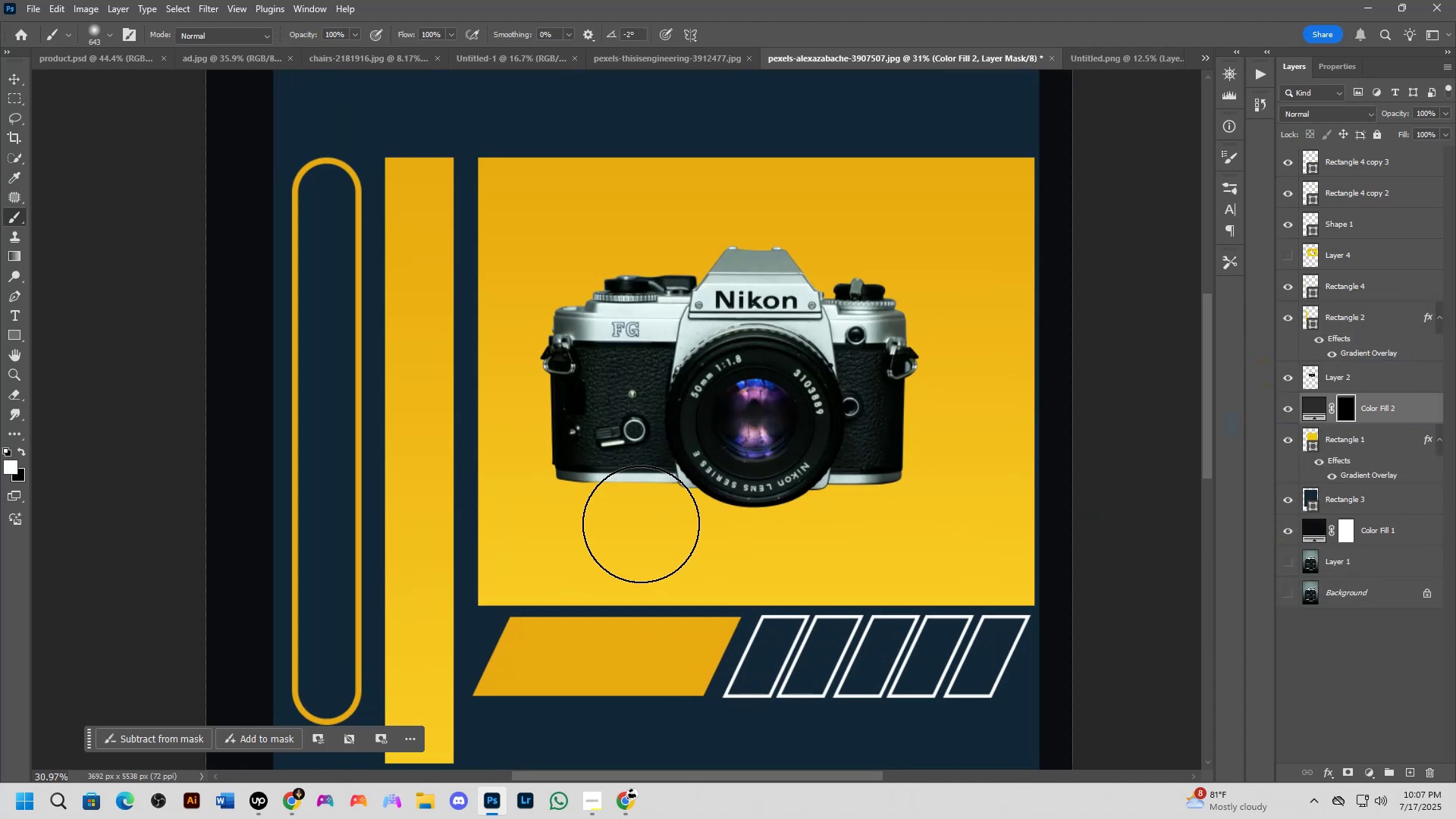 
type(xxx)
 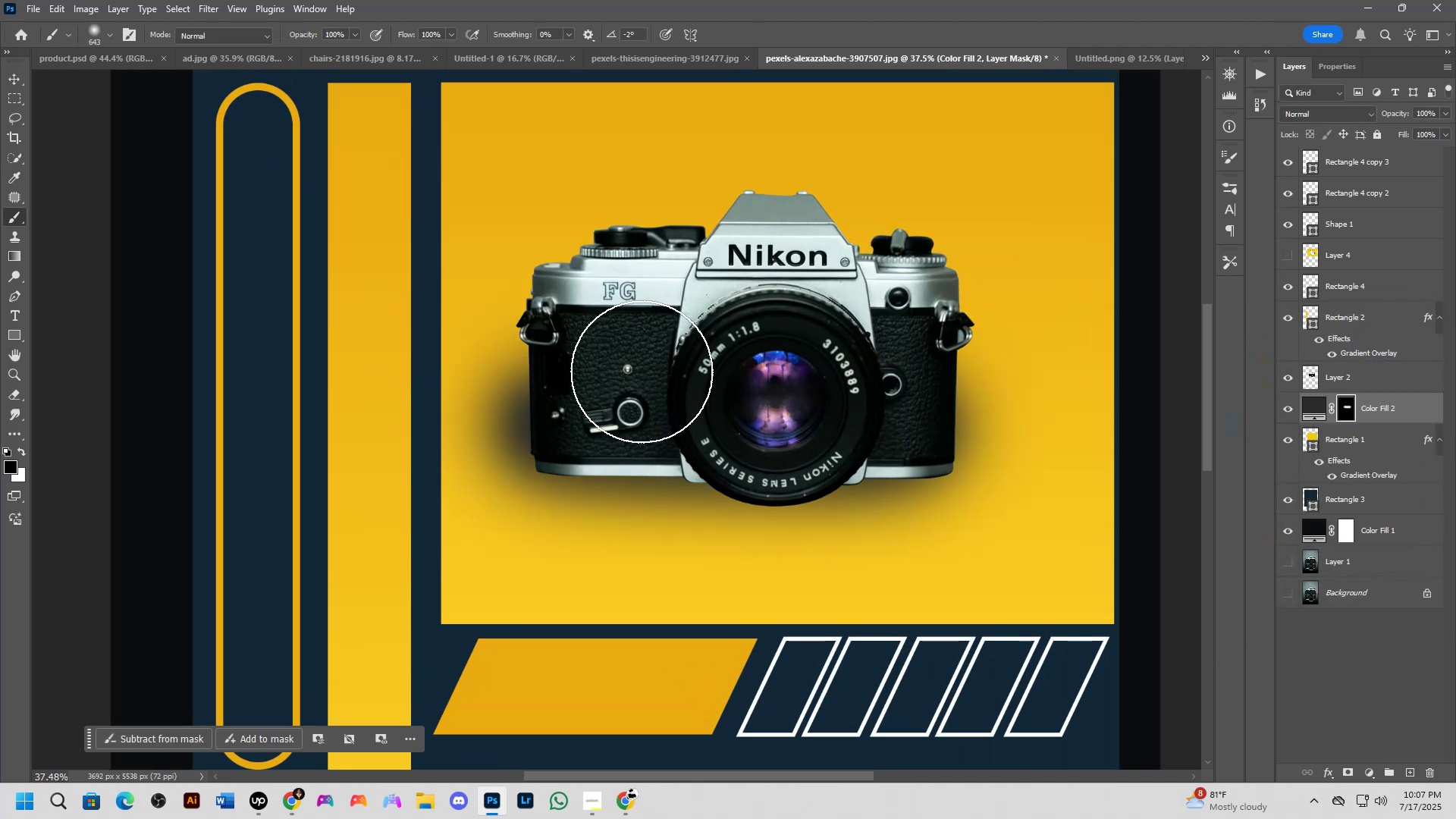 
left_click_drag(start_coordinate=[559, 446], to_coordinate=[764, 435])
 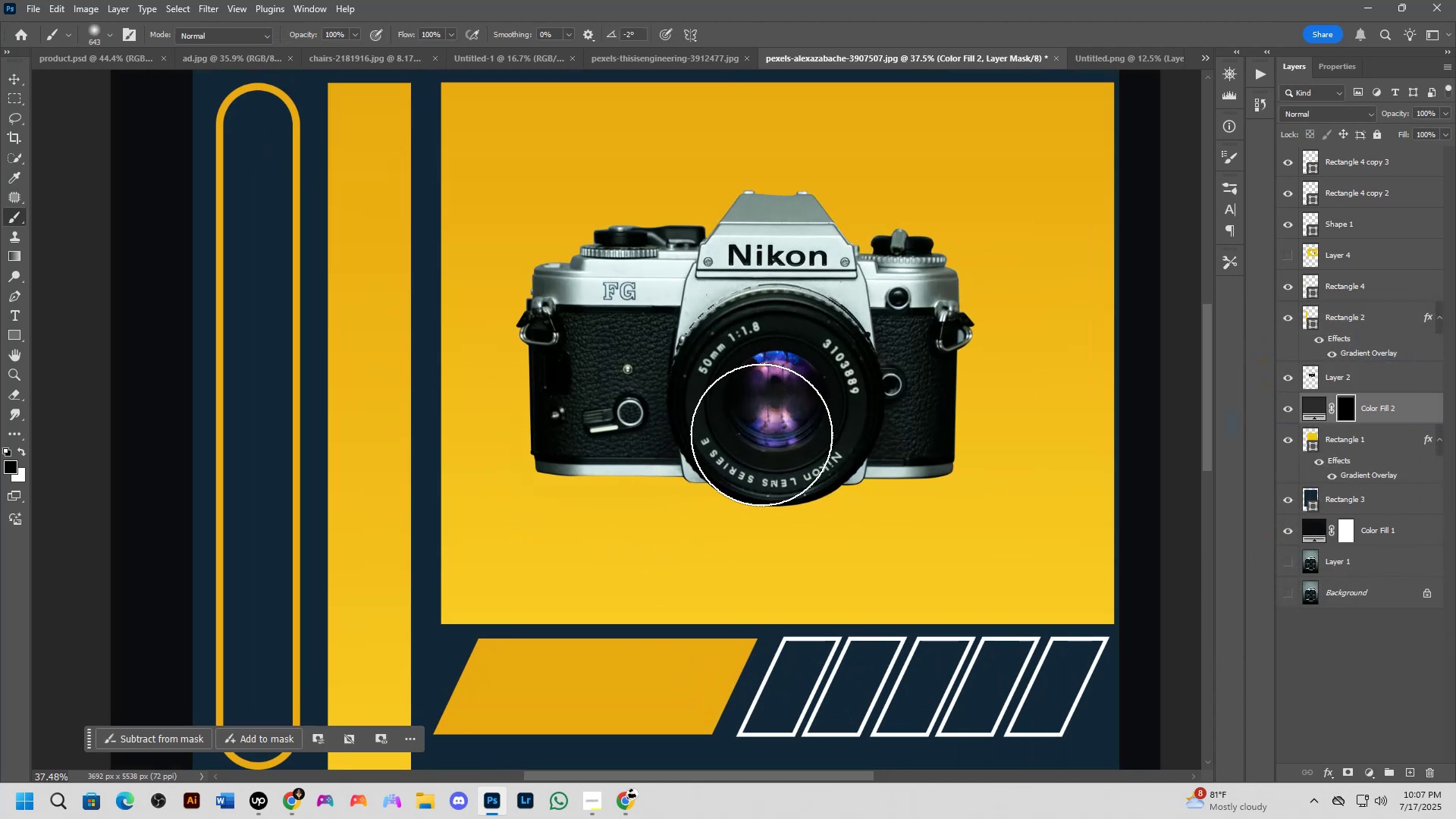 
left_click_drag(start_coordinate=[544, 425], to_coordinate=[924, 426])
 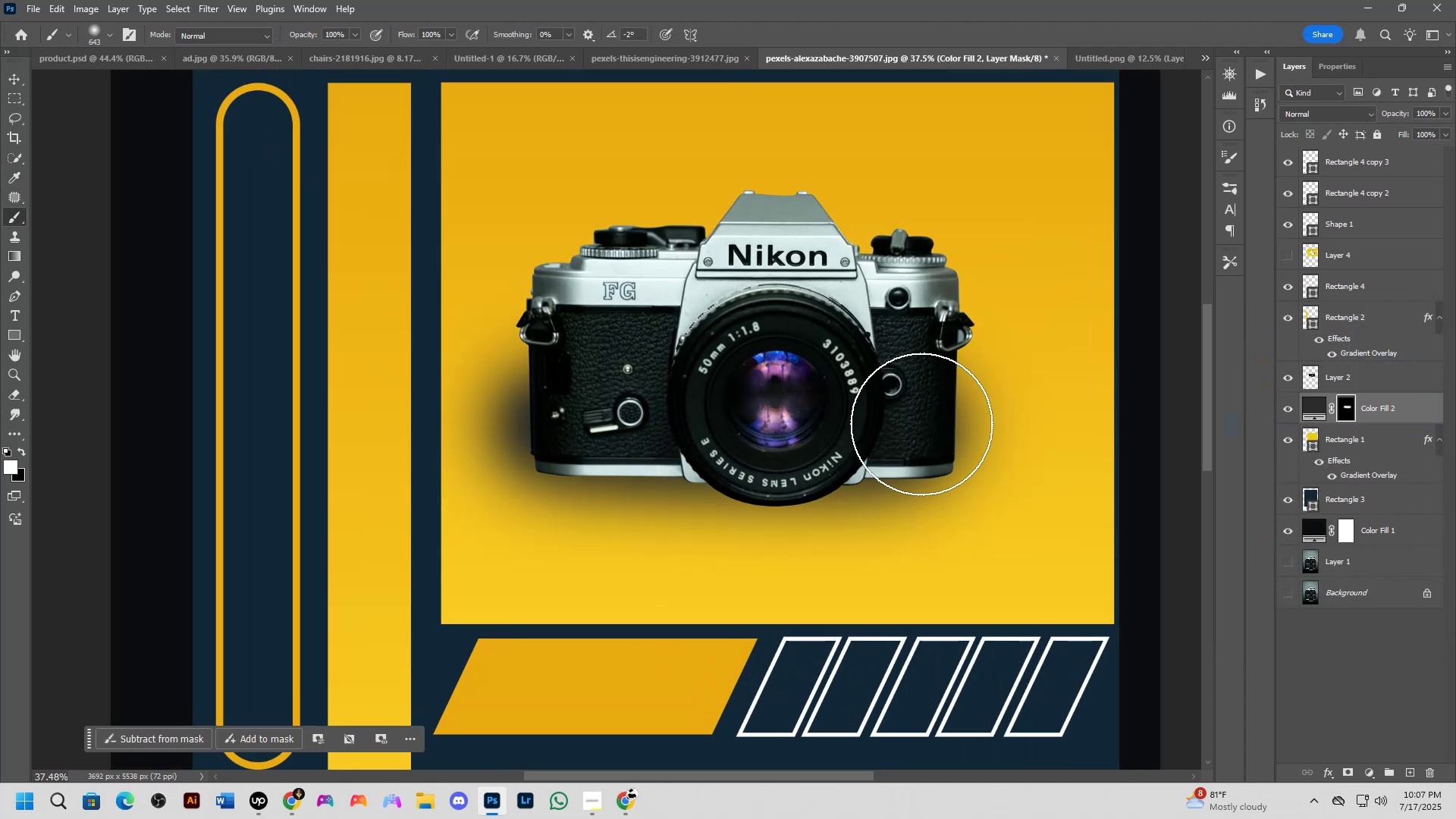 
left_click_drag(start_coordinate=[629, 370], to_coordinate=[516, 384])
 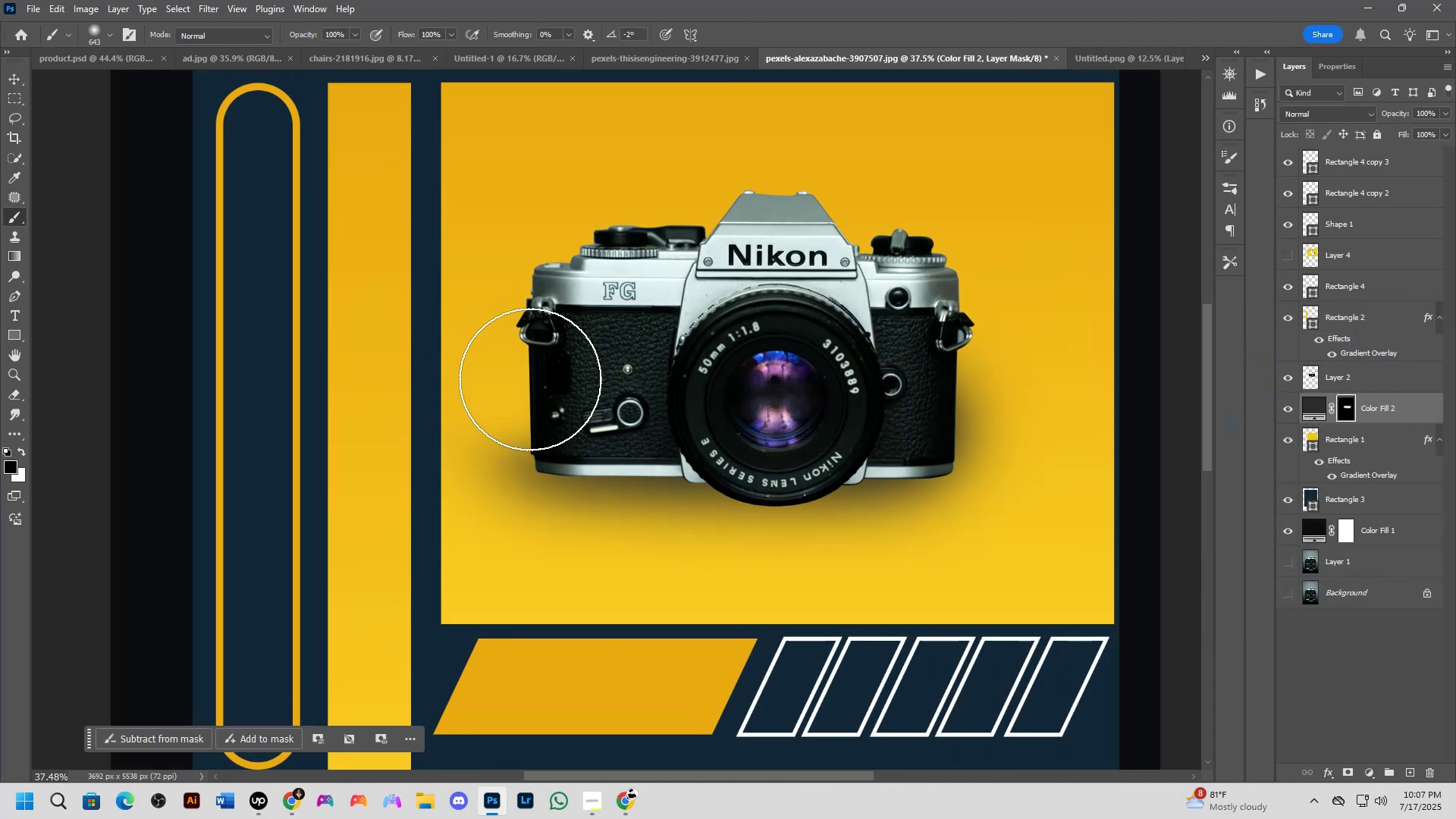 
key(Alt+AltLeft)
 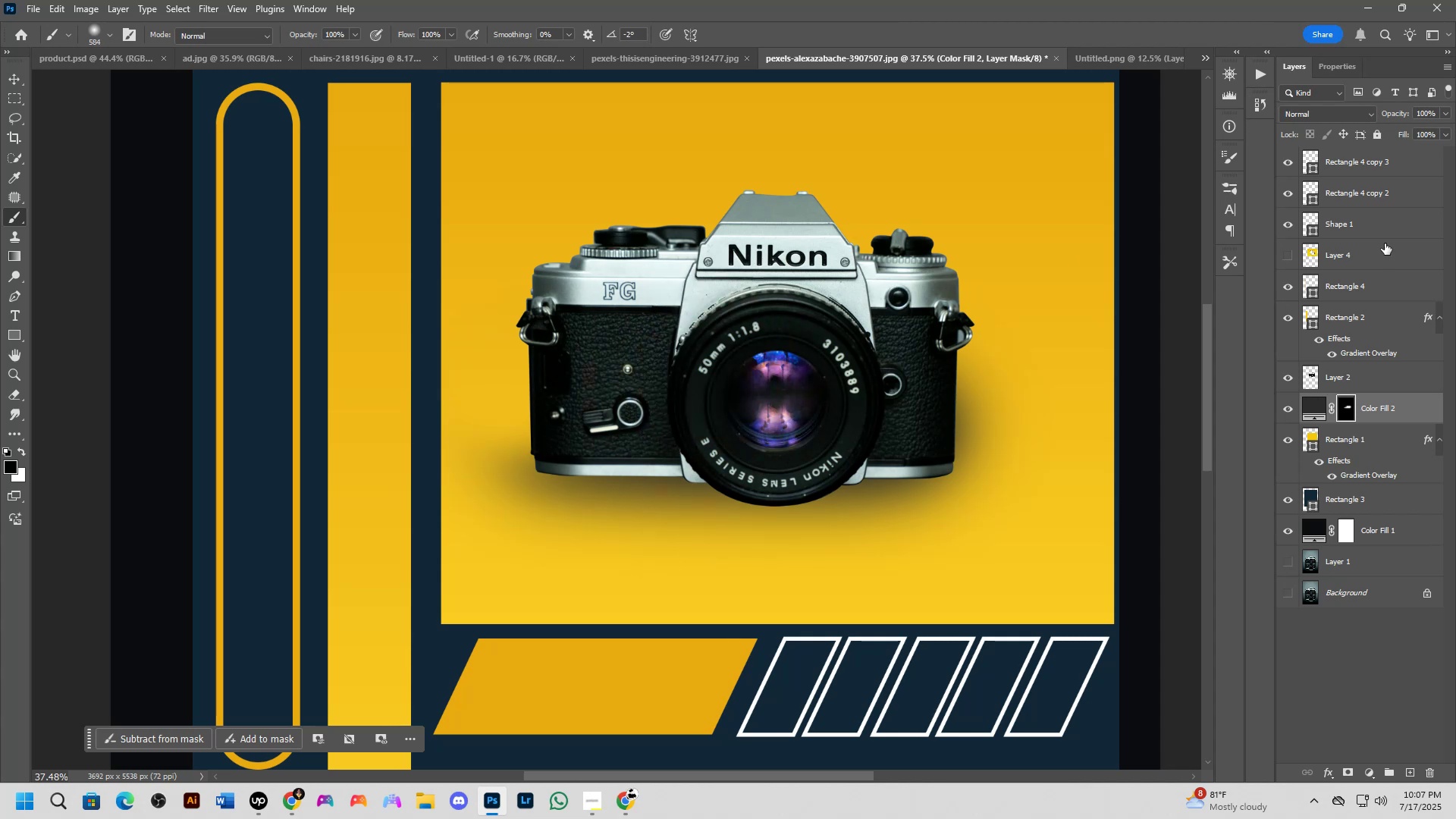 
double_click([1318, 409])
 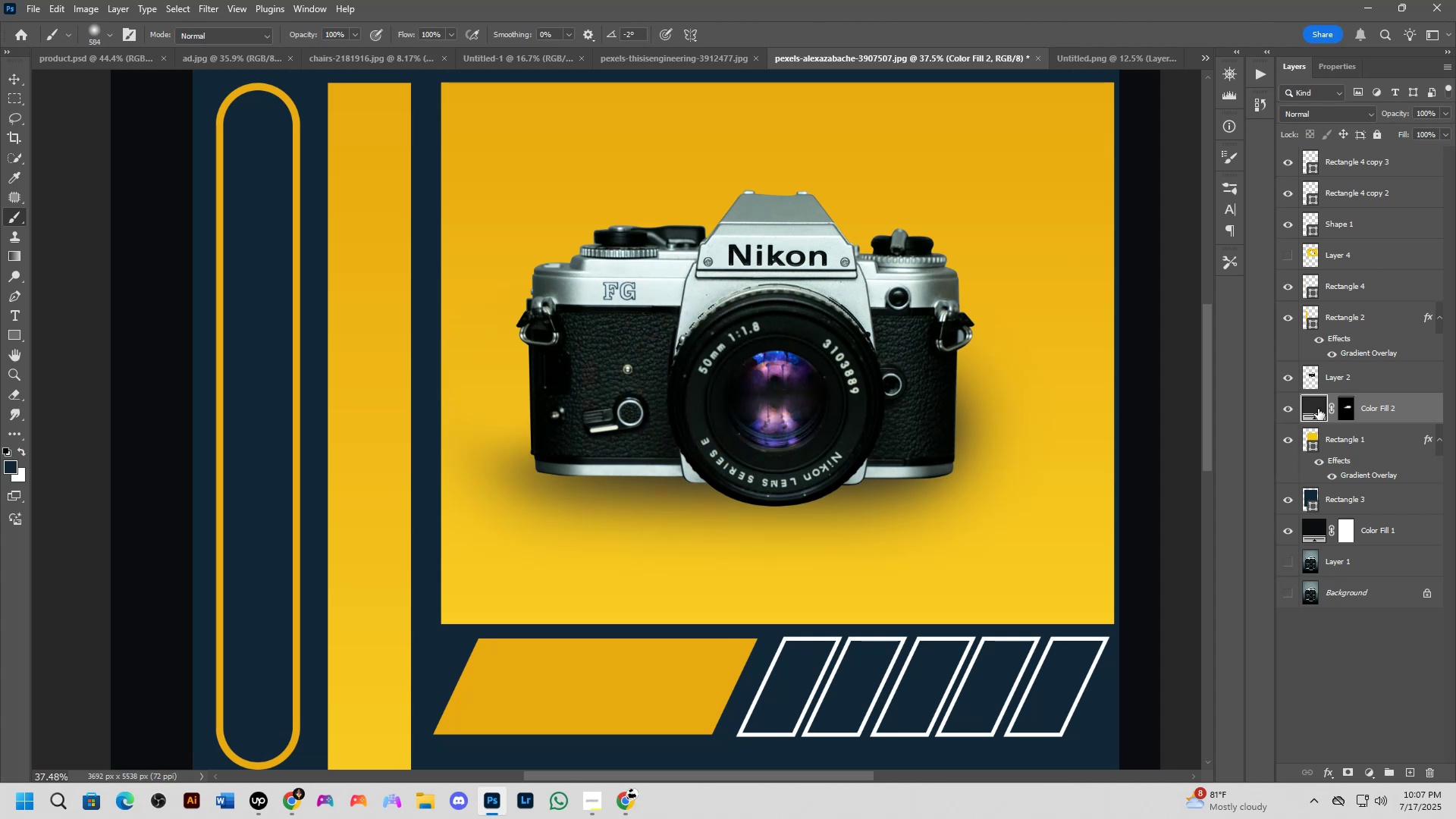 
left_click_drag(start_coordinate=[1109, 505], to_coordinate=[912, 655])
 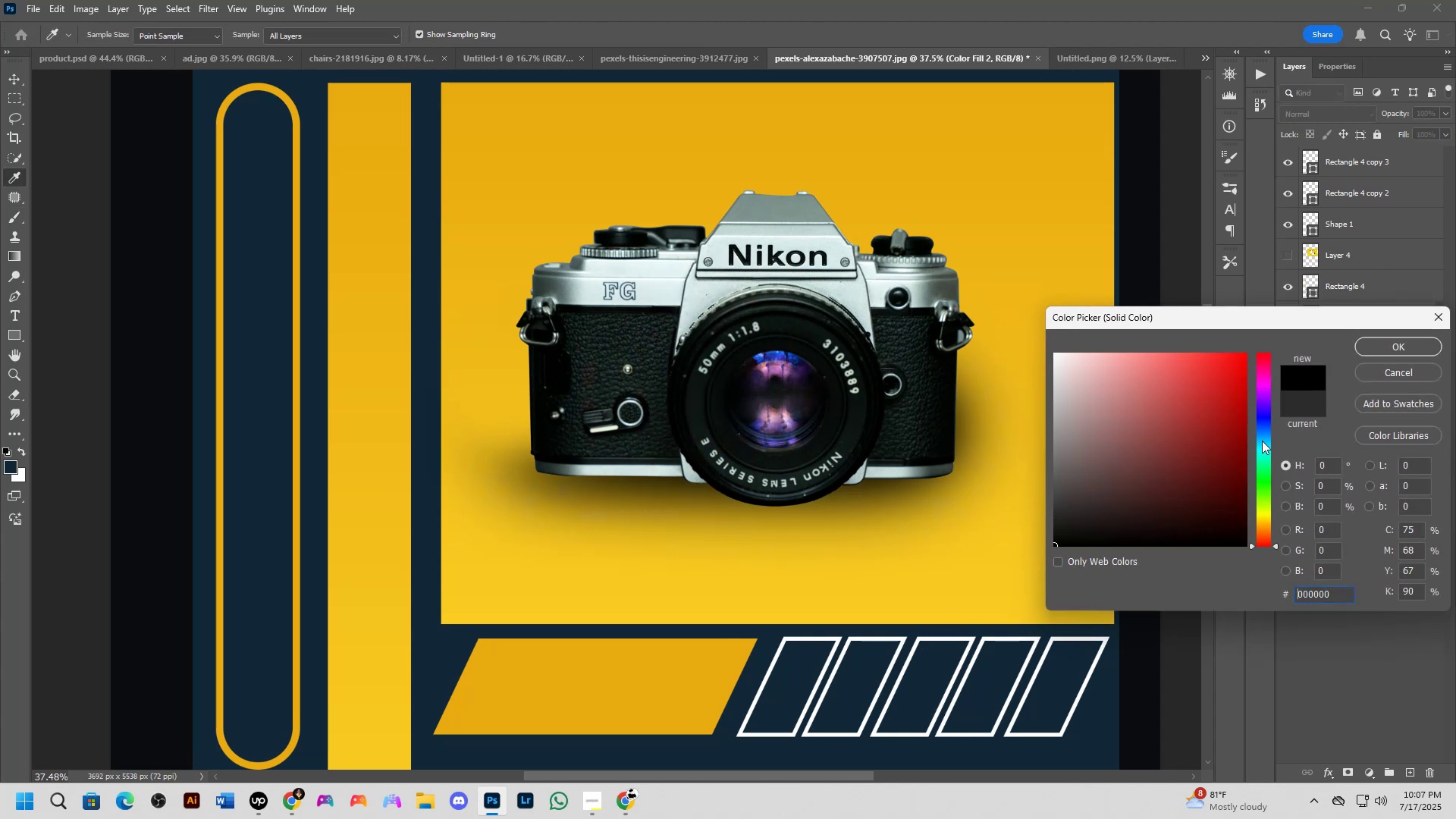 
left_click([1380, 347])
 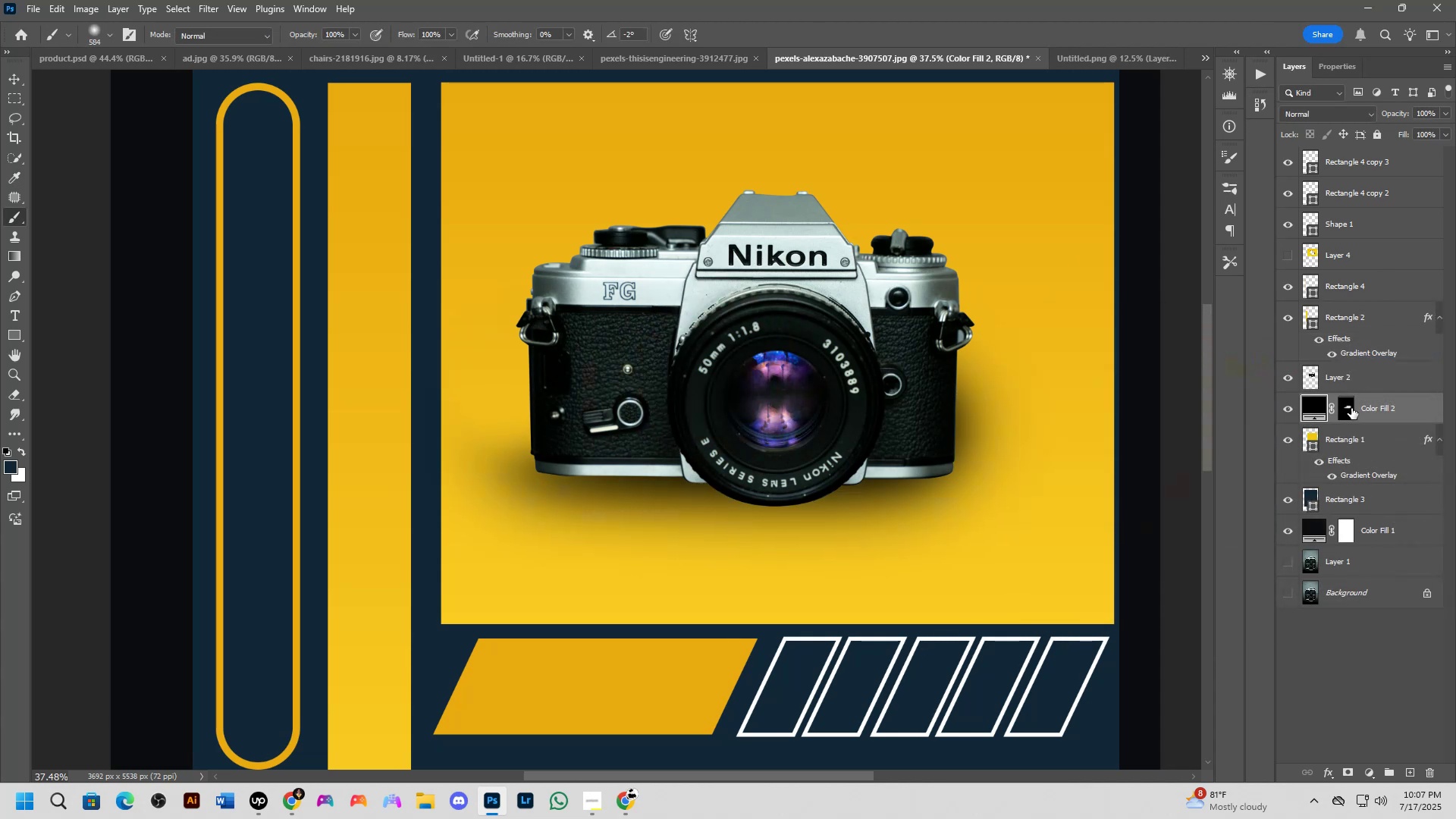 
left_click([1341, 412])
 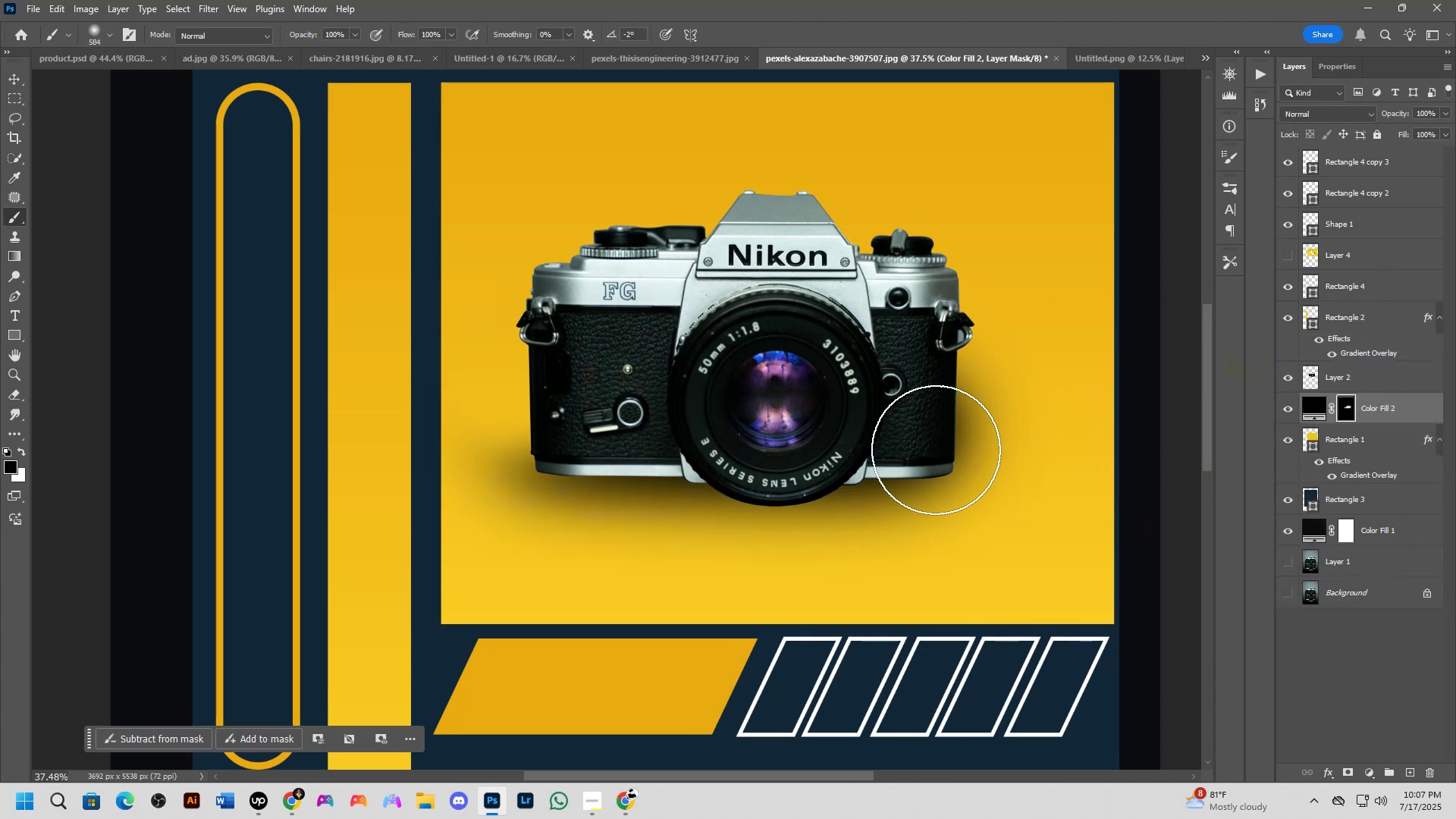 
scroll: coordinate [851, 478], scroll_direction: up, amount: 3.0
 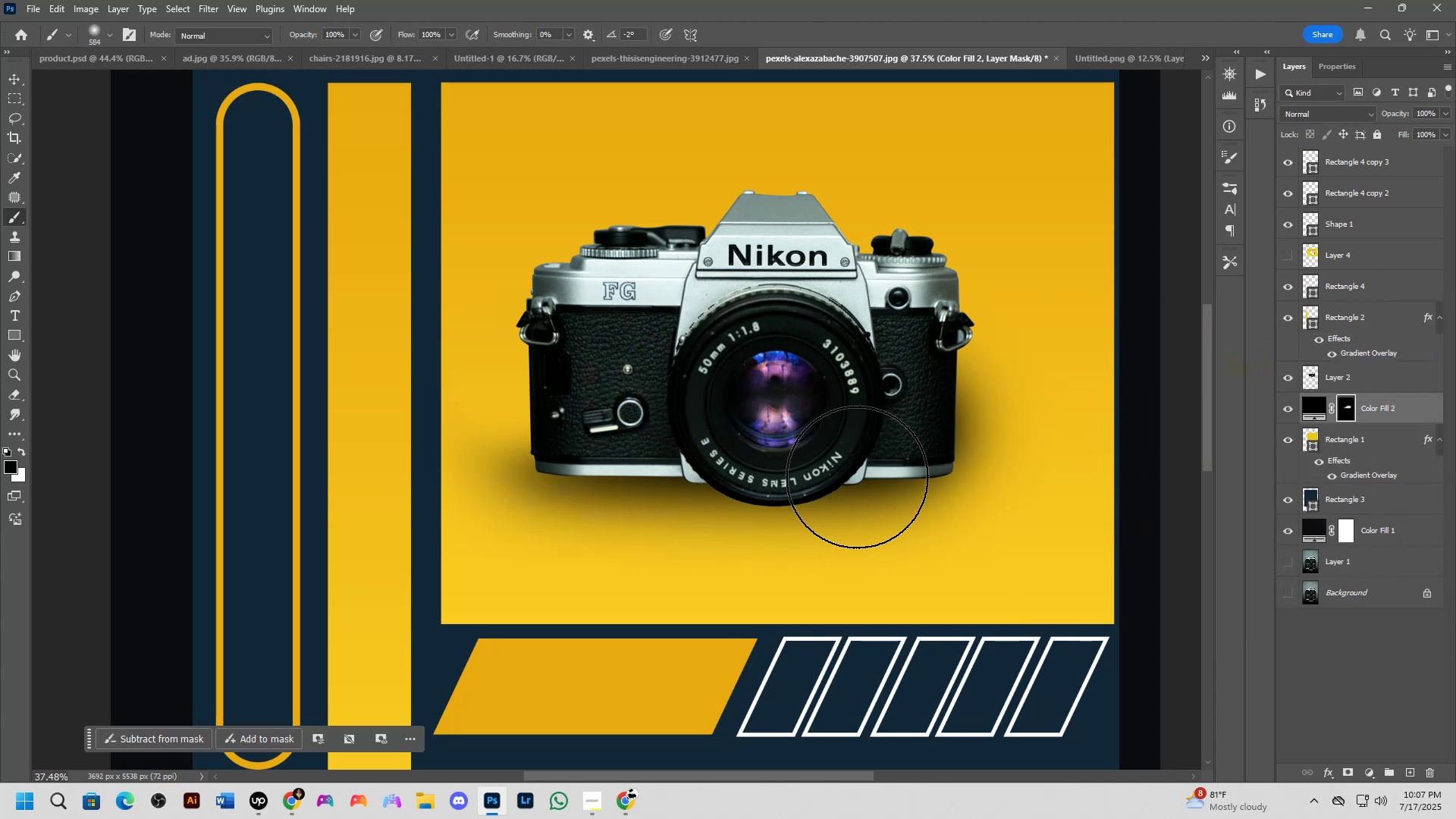 
key(Alt+AltLeft)
 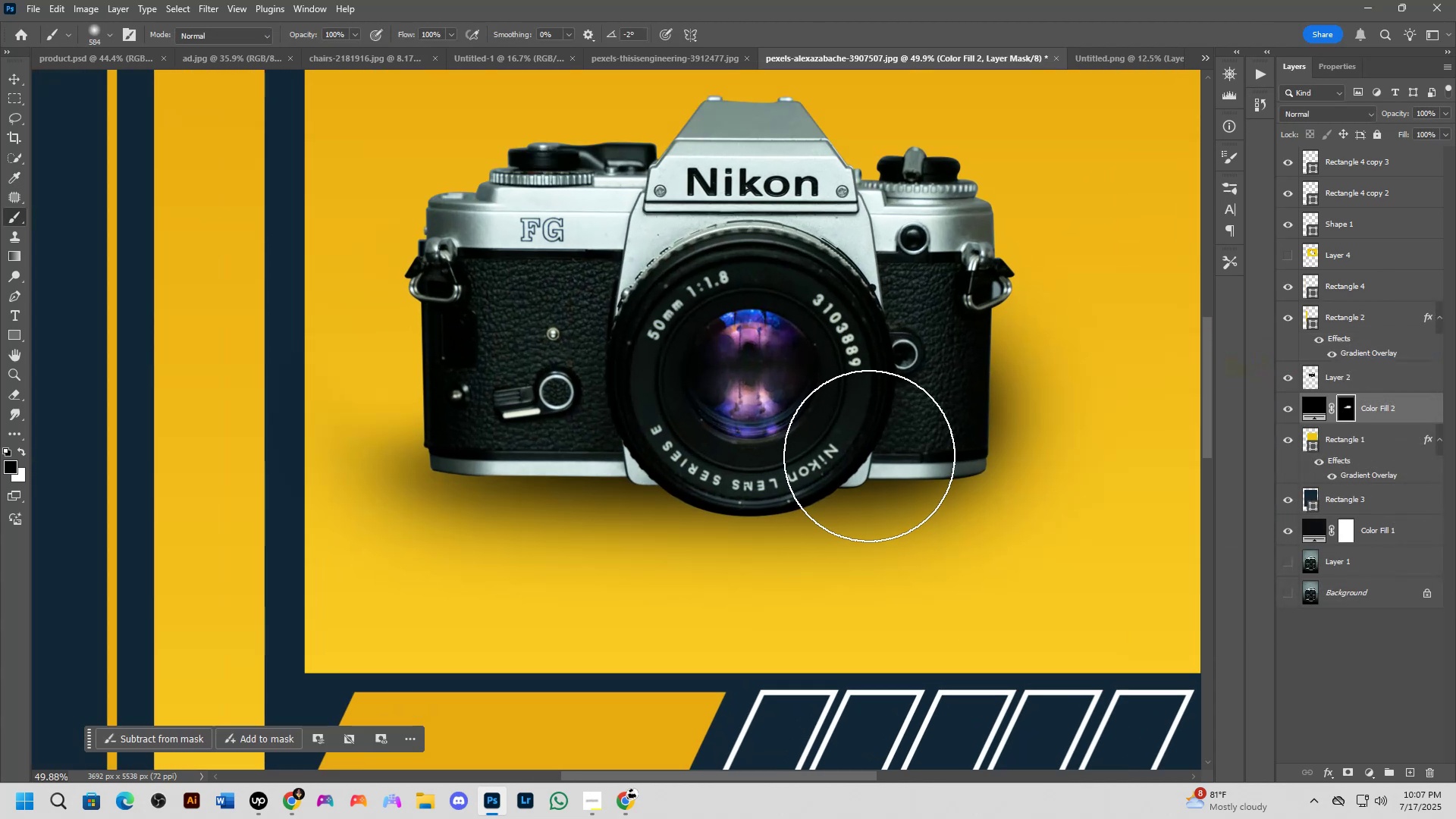 
left_click_drag(start_coordinate=[808, 423], to_coordinate=[987, 422])
 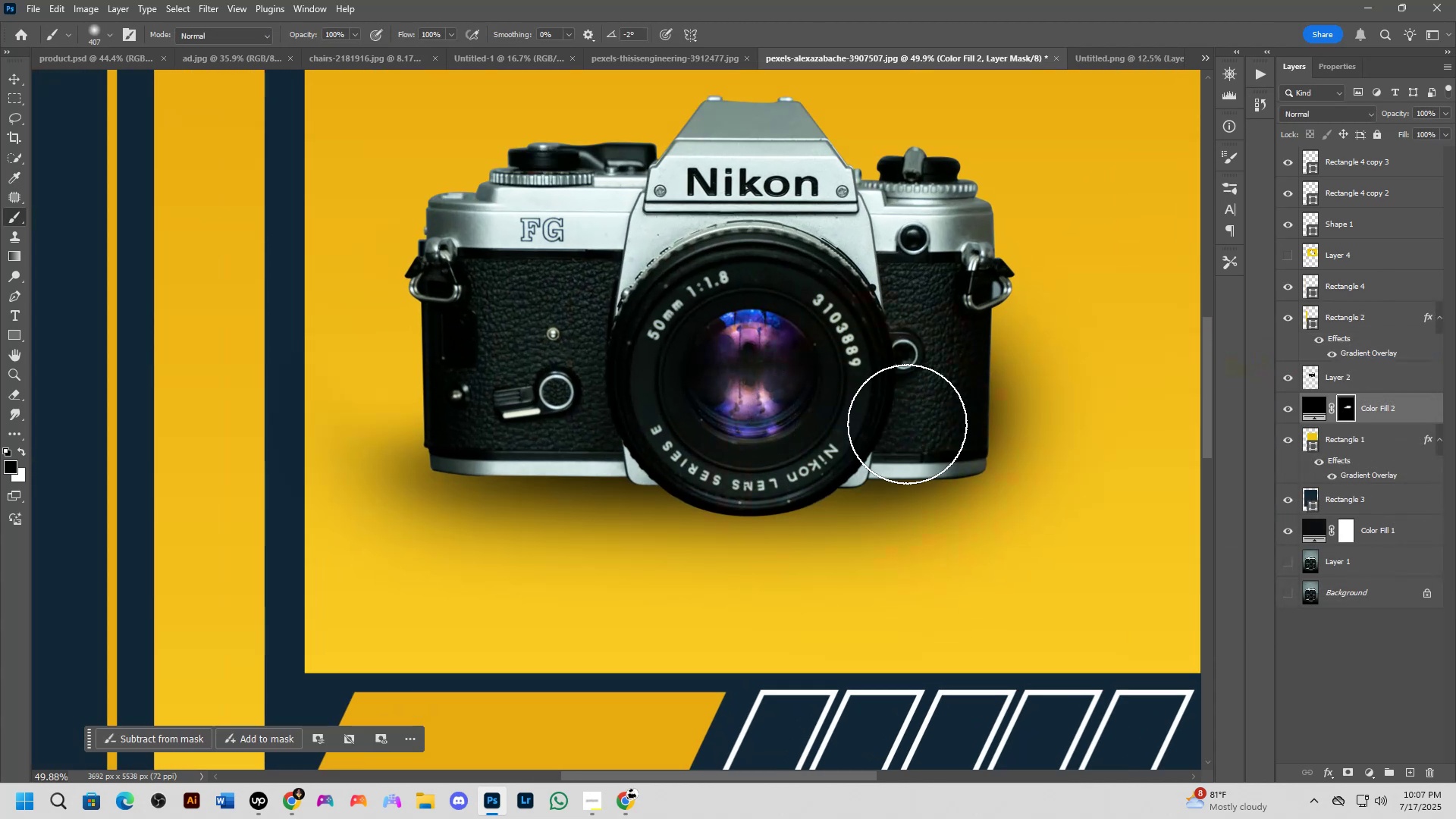 
key(Control+ControlLeft)
 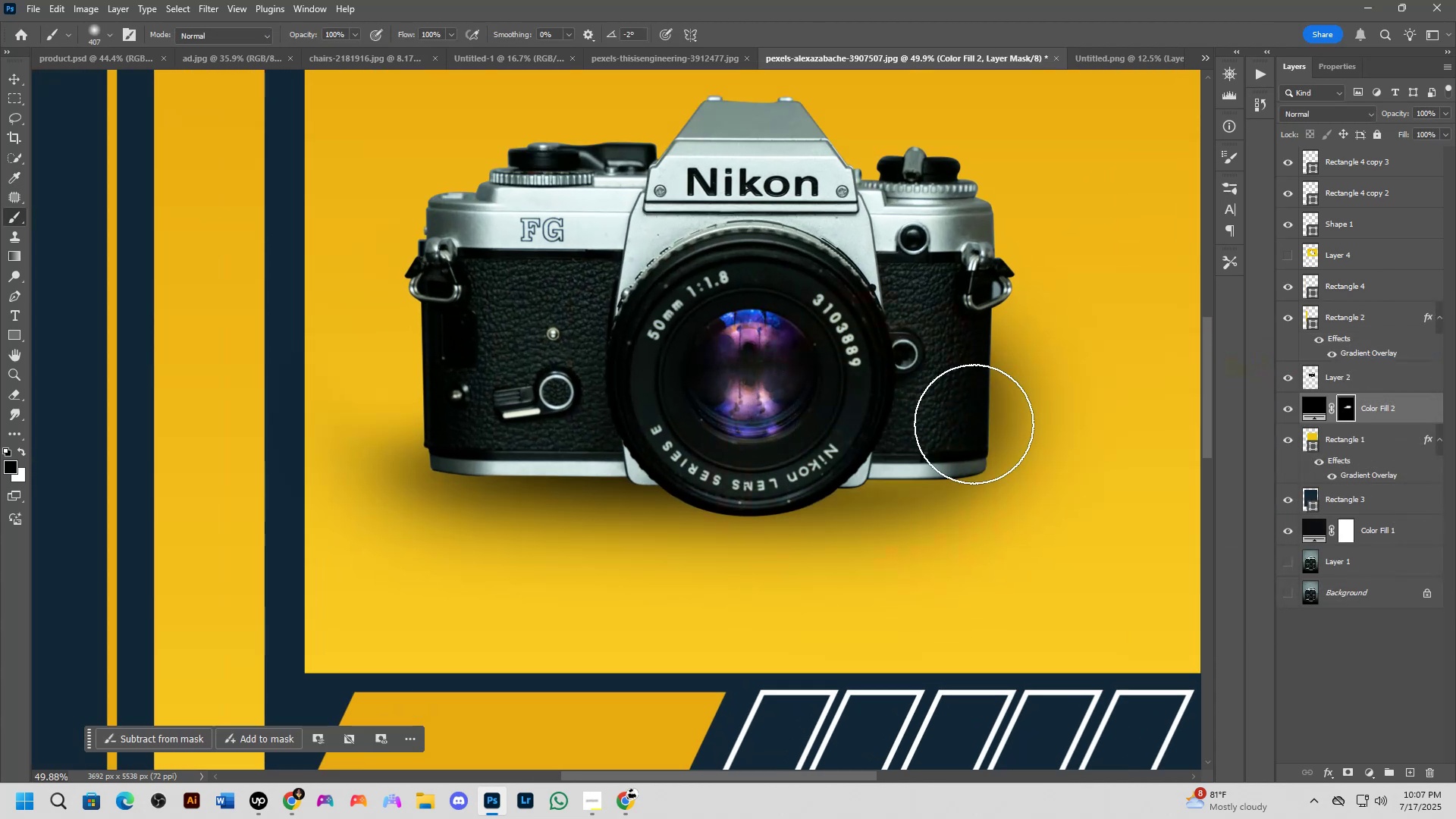 
key(Control+Z)
 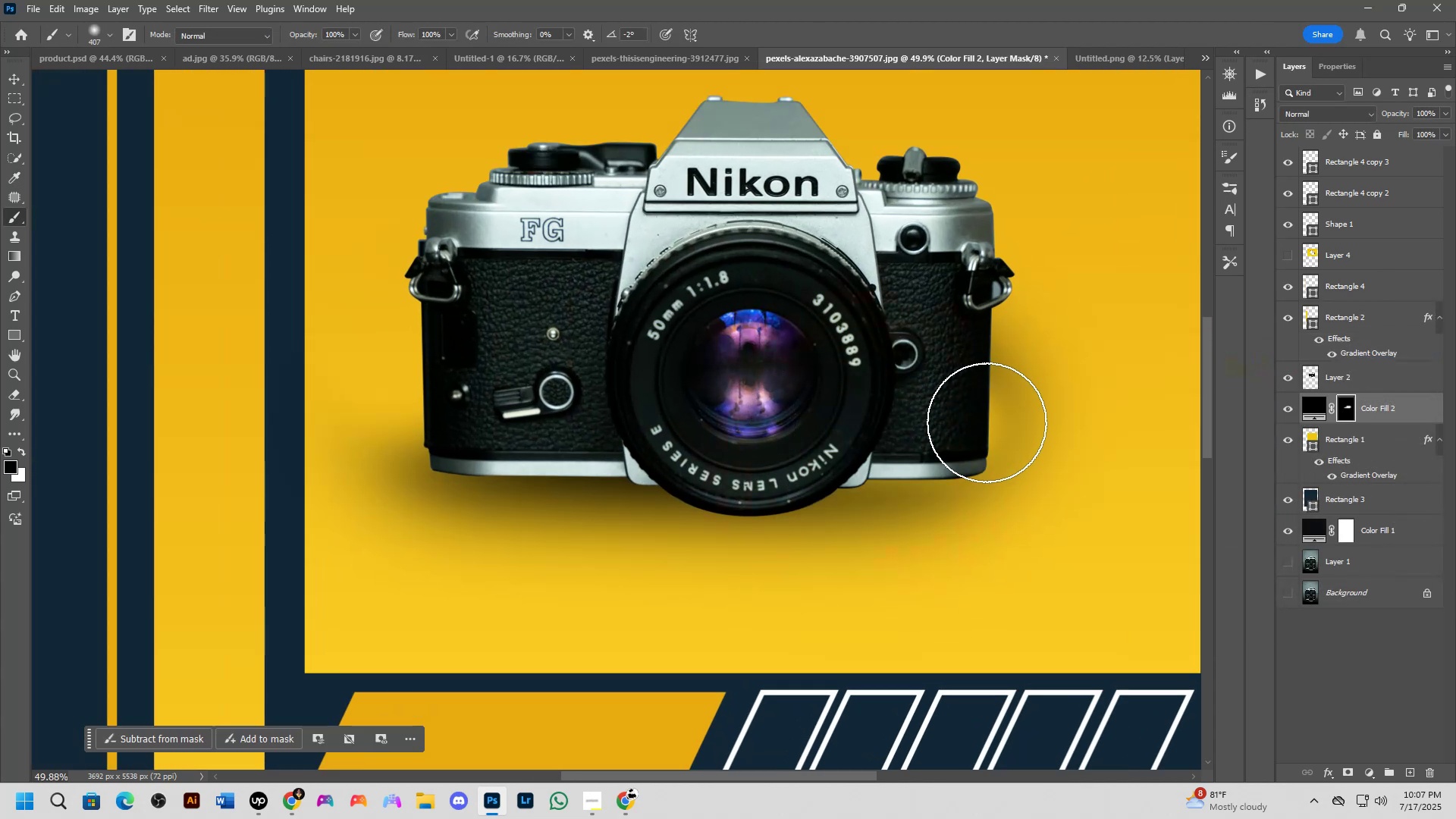 
left_click_drag(start_coordinate=[984, 406], to_coordinate=[1054, 375])
 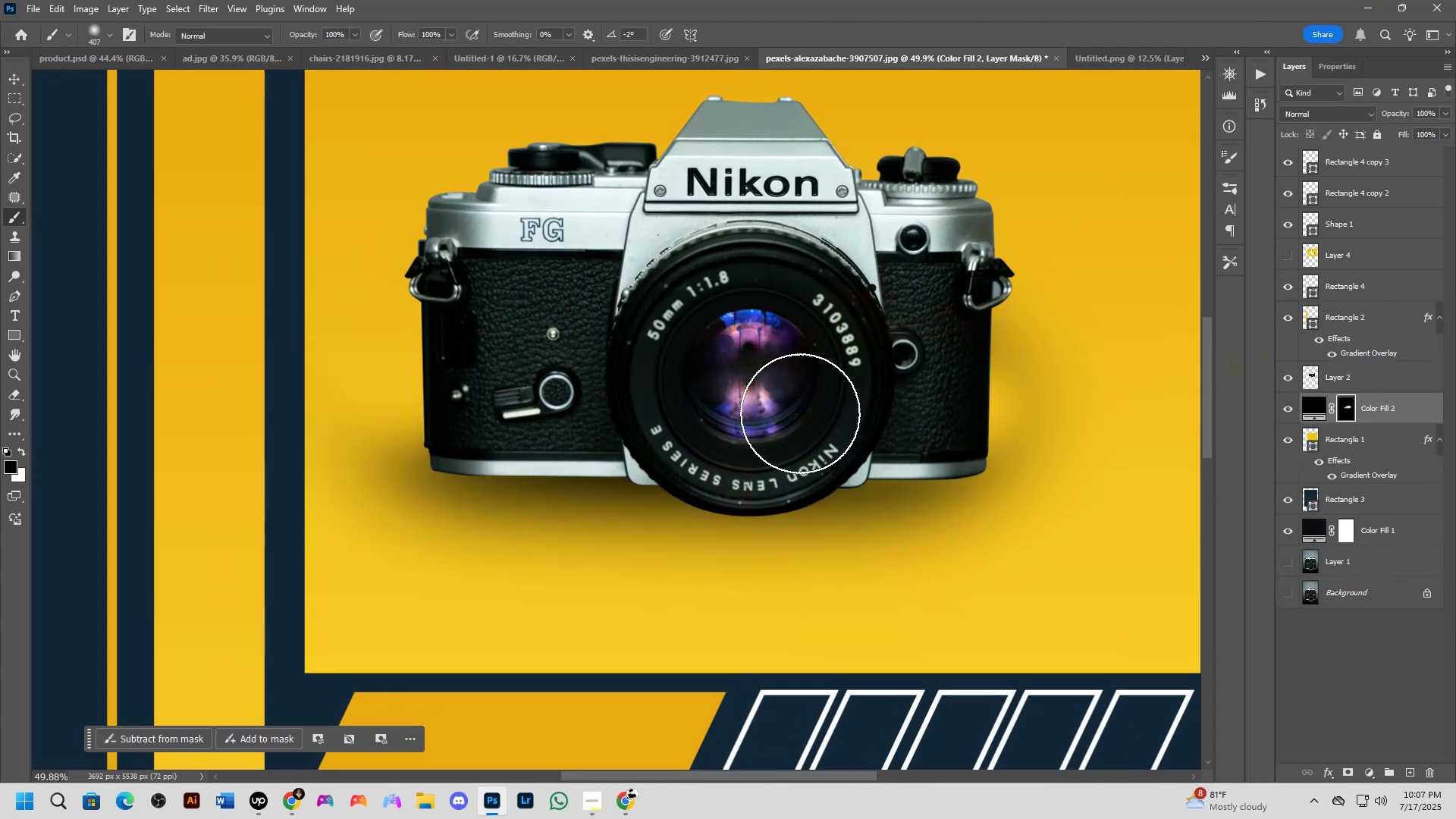 
key(Control+ControlLeft)
 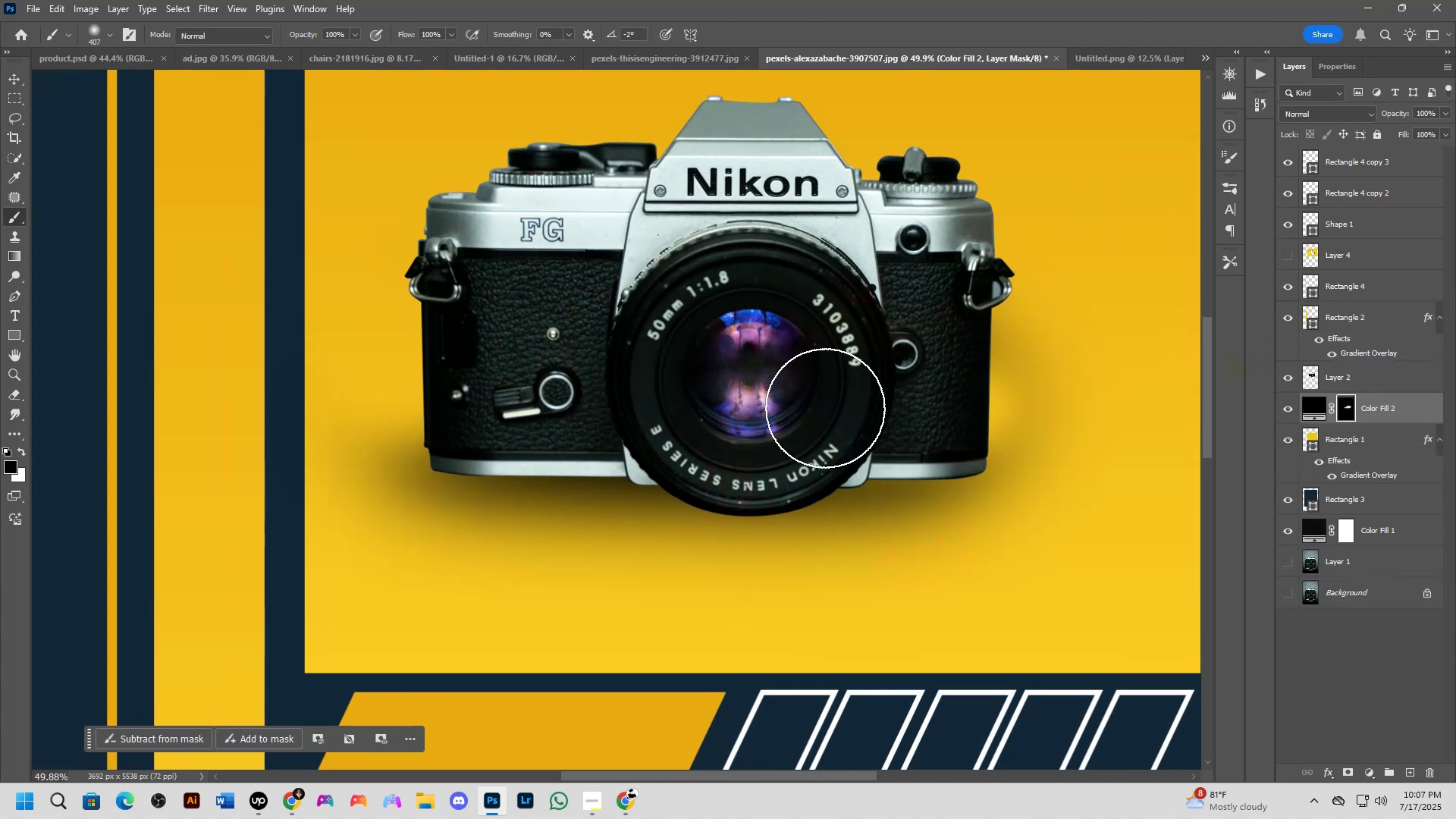 
key(Control+Z)
 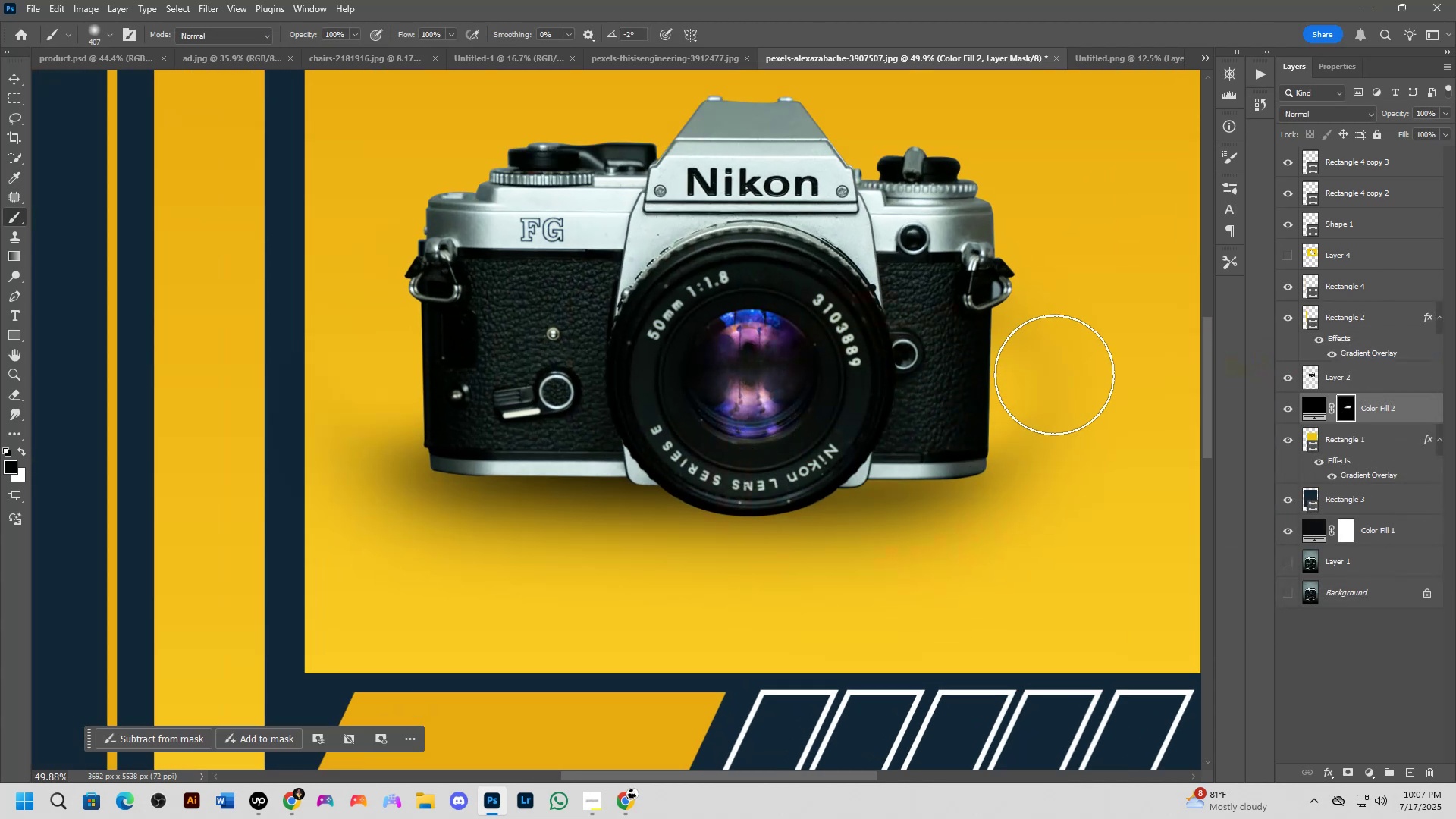 
left_click_drag(start_coordinate=[1051, 371], to_coordinate=[972, 397])
 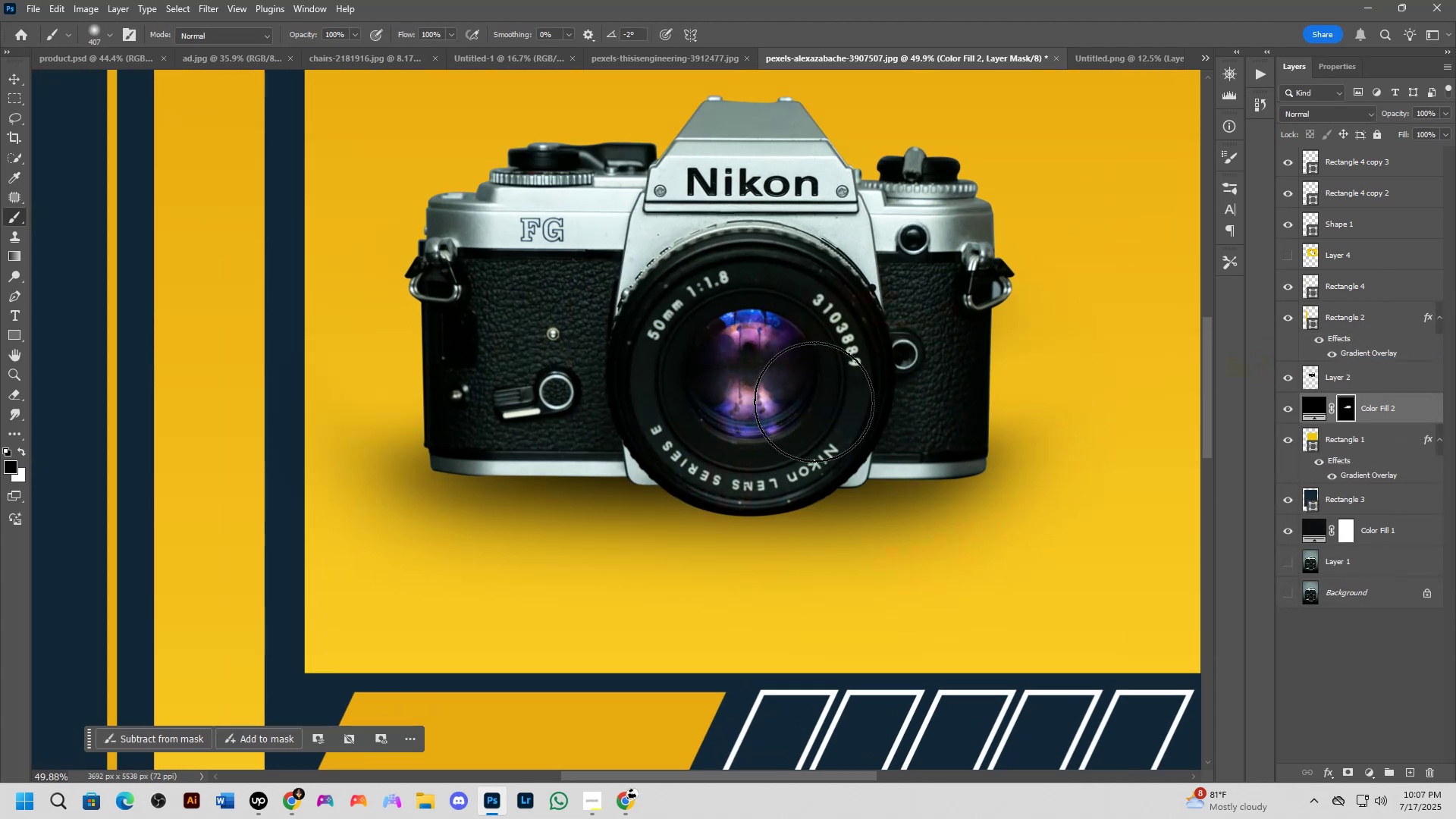 
key(Control+ControlLeft)
 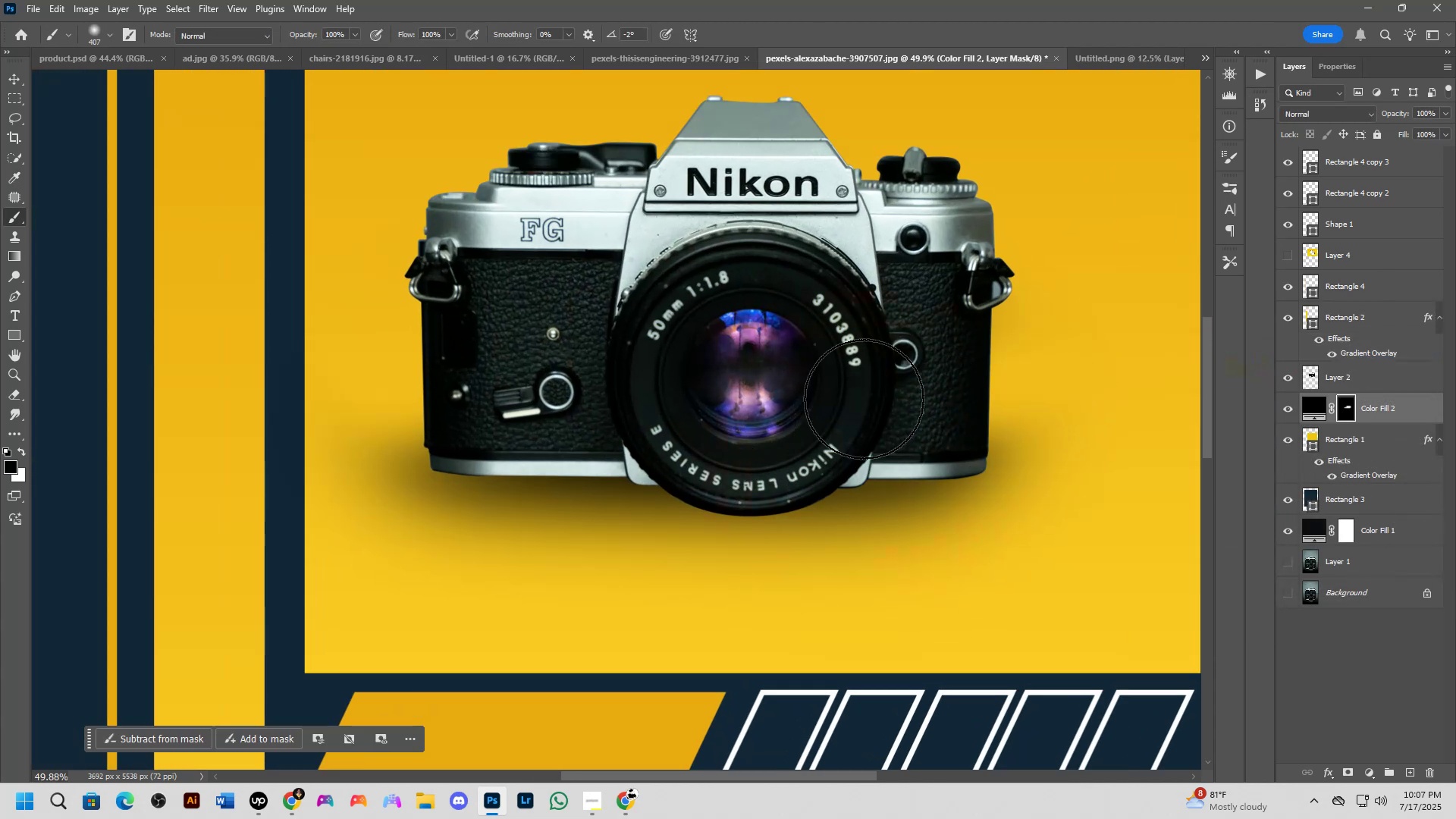 
key(Control+Z)
 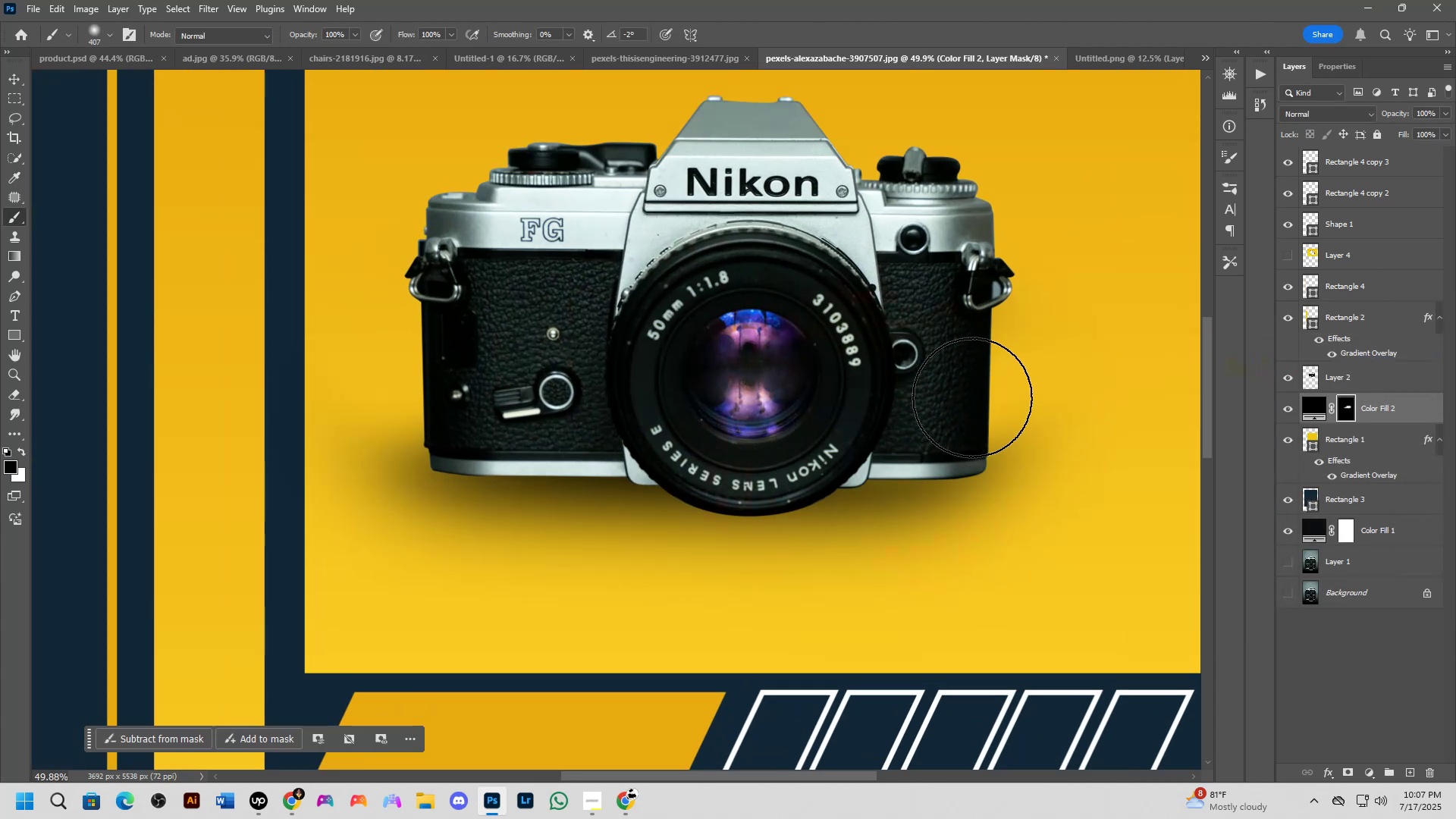 
hold_key(key=AltLeft, duration=0.49)
 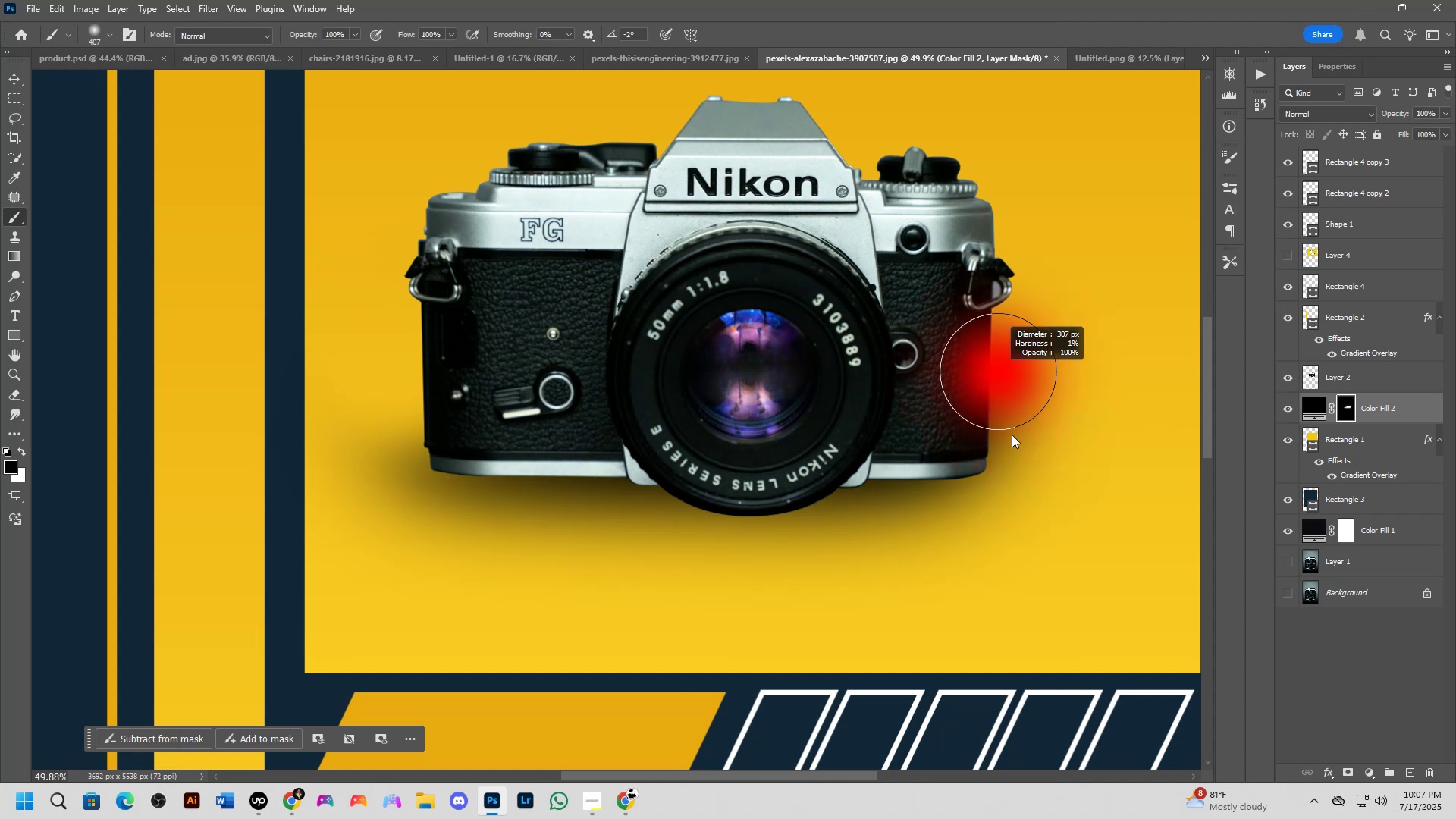 
left_click_drag(start_coordinate=[1001, 350], to_coordinate=[1003, 426])
 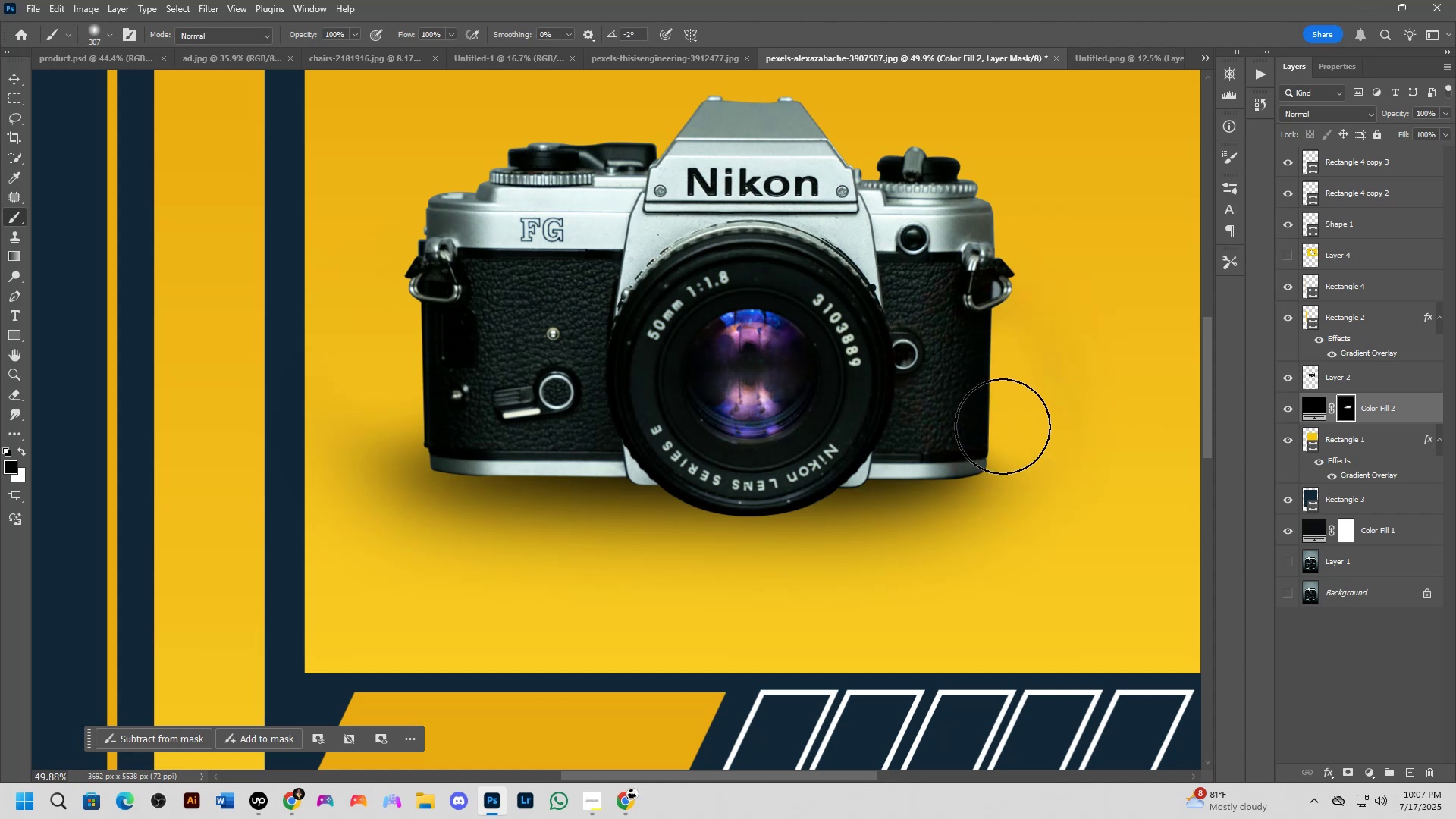 
left_click([1003, 426])
 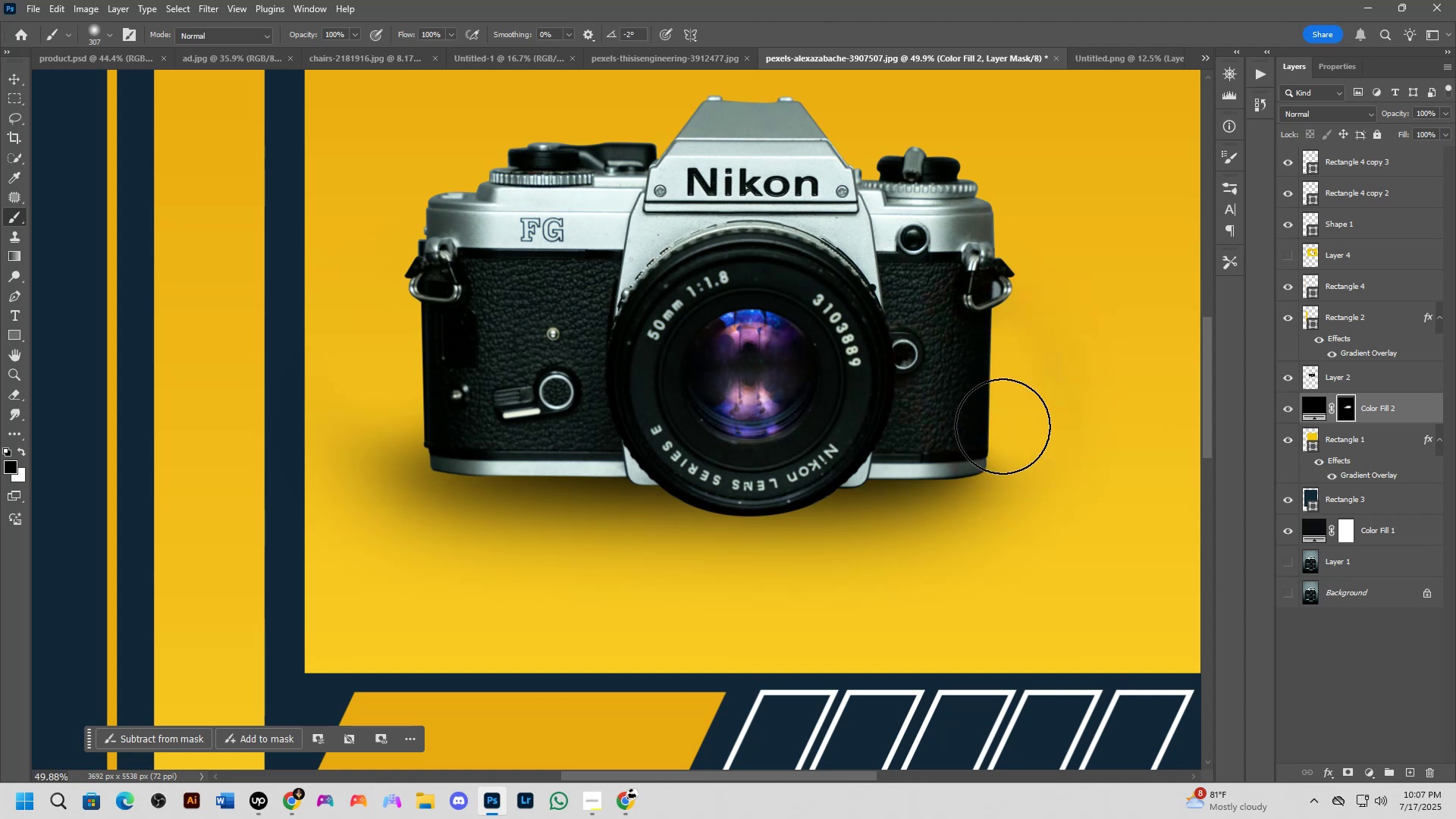 
left_click_drag(start_coordinate=[784, 384], to_coordinate=[348, 412])
 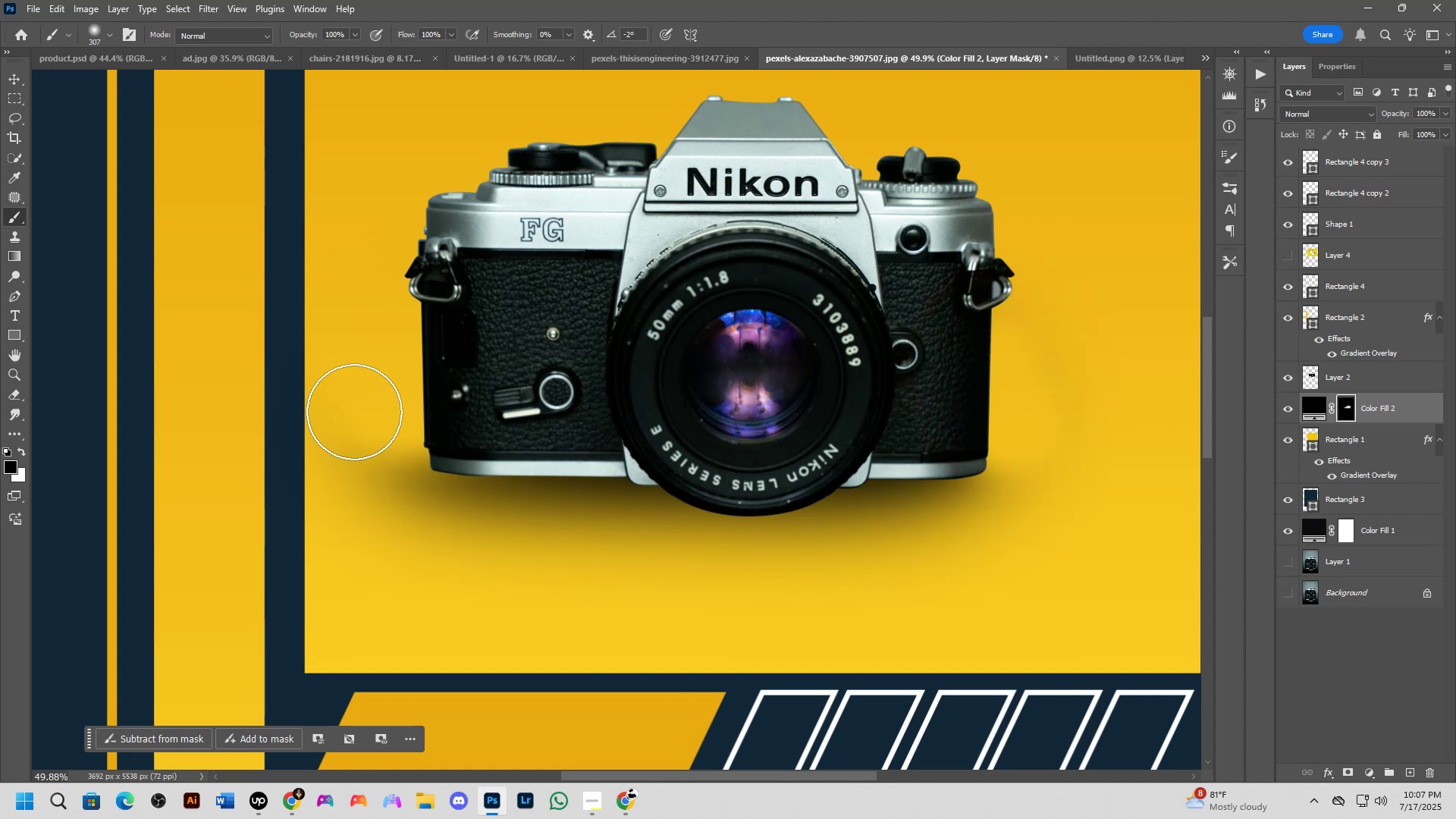 
key(Shift+ShiftLeft)
 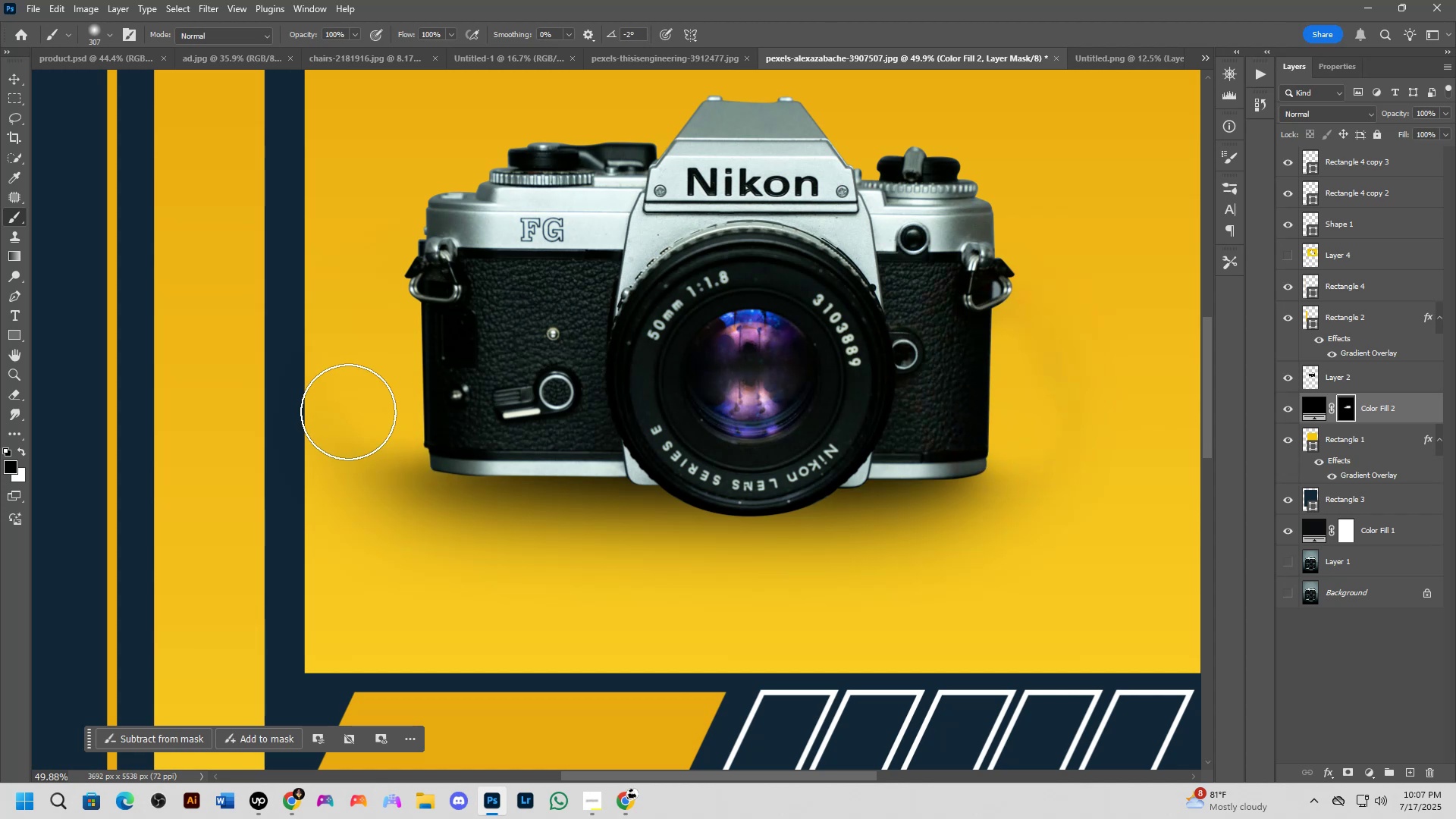 
scroll: coordinate [665, 522], scroll_direction: down, amount: 3.0
 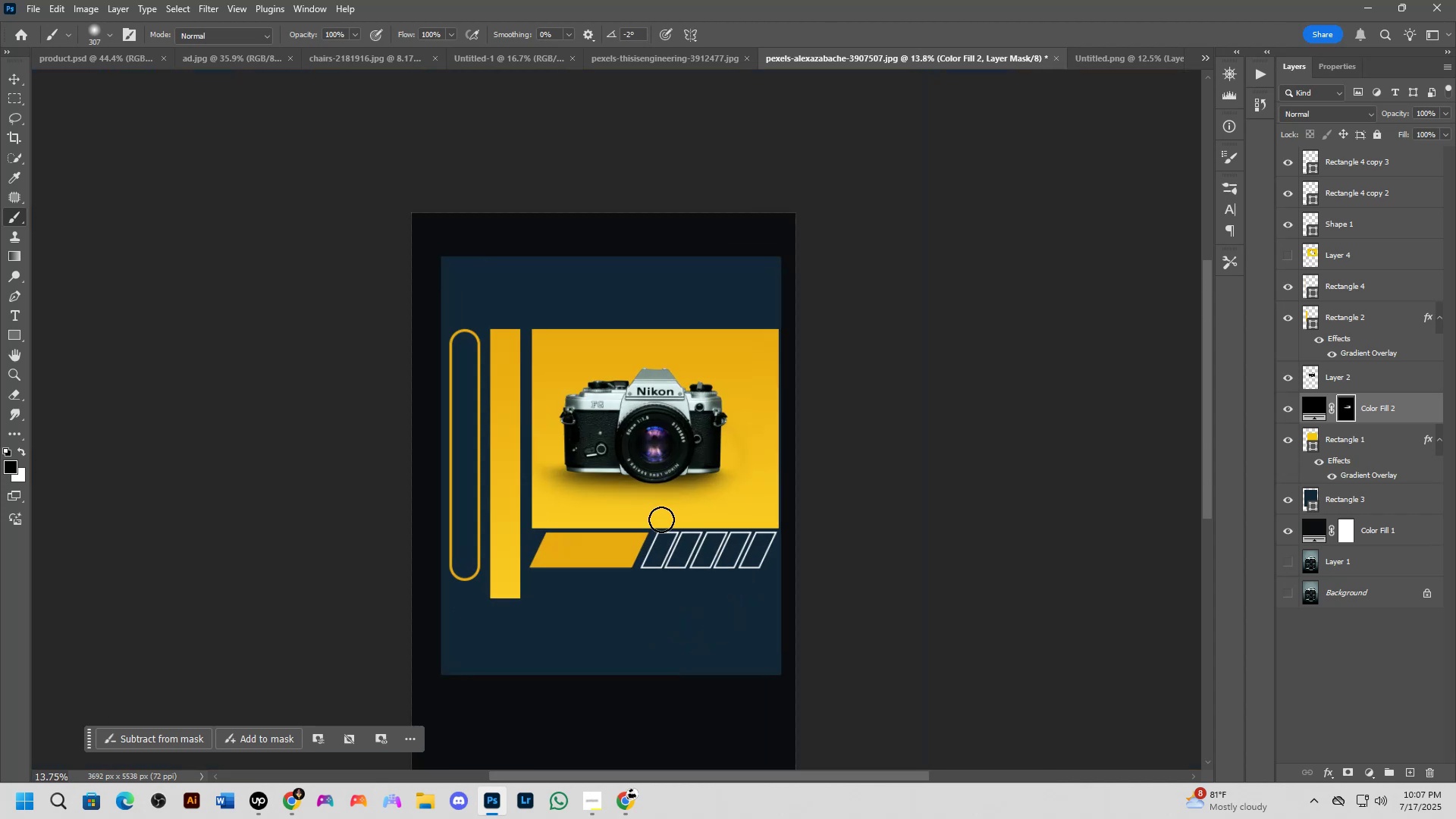 
scroll: coordinate [645, 490], scroll_direction: up, amount: 6.0
 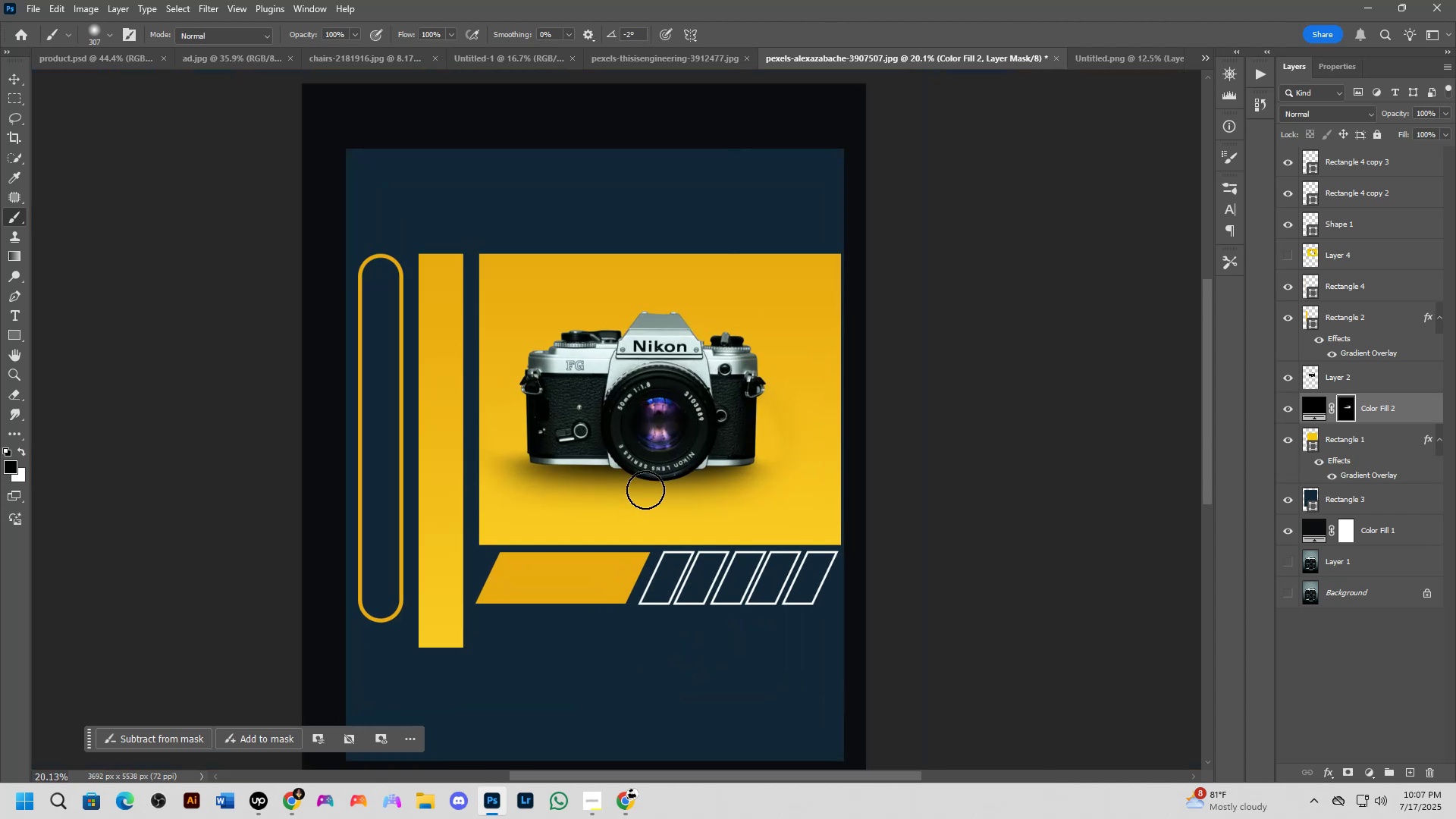 
key(Control+T)
 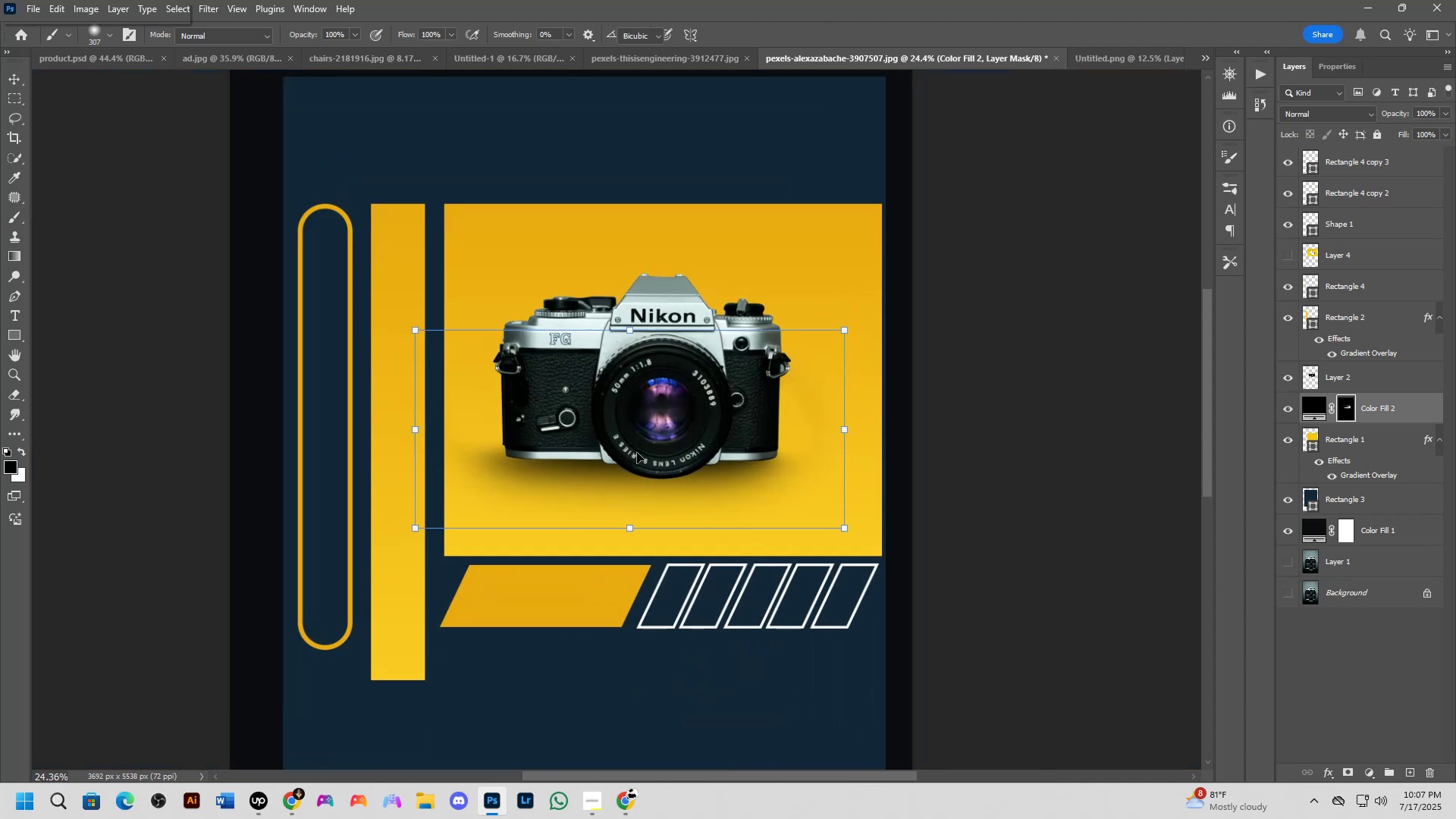 
hold_key(key=ShiftLeft, duration=1.32)
left_click_drag(start_coordinate=[626, 324], to_coordinate=[625, 406])
 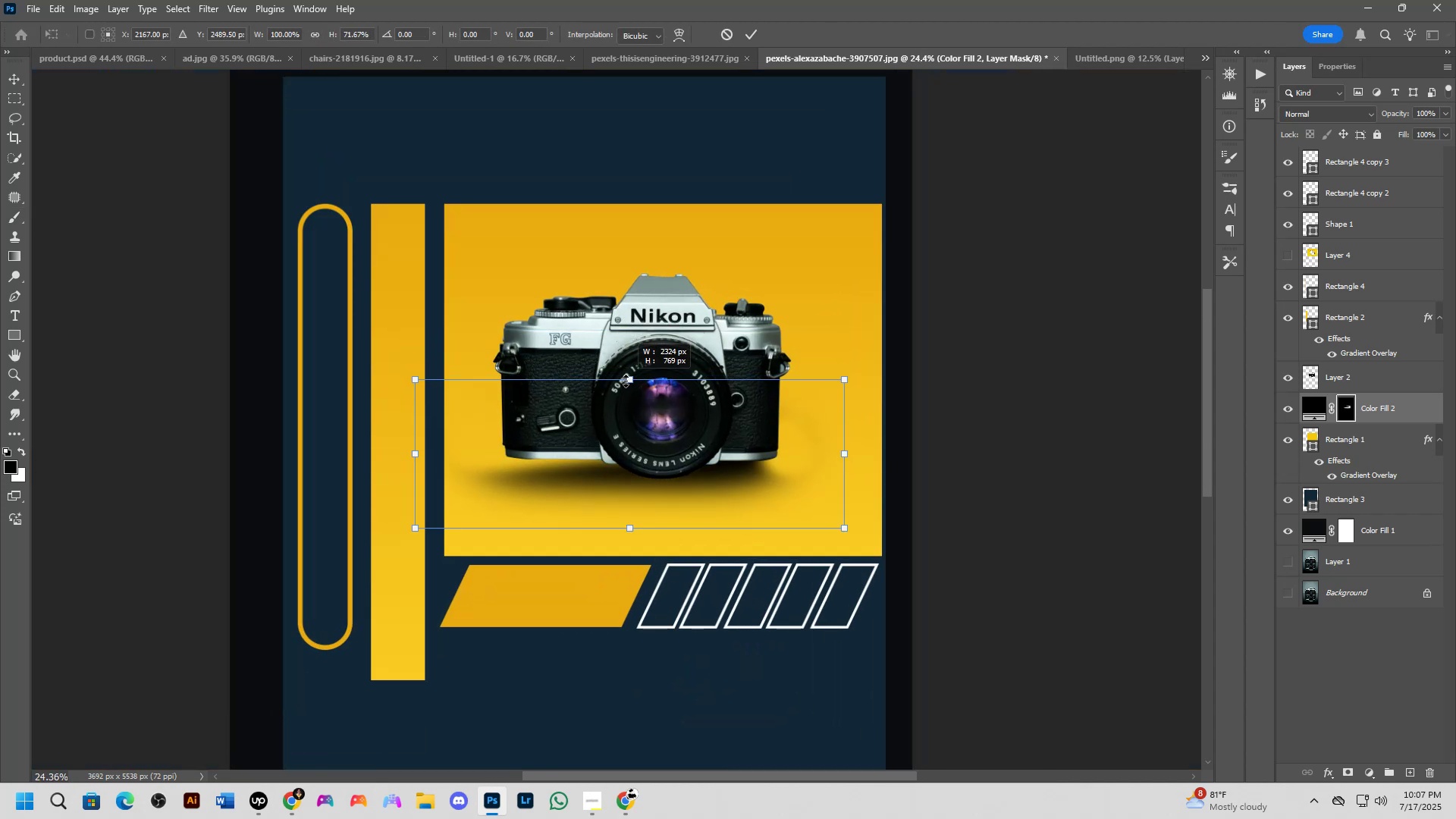 
hold_key(key=ControlLeft, duration=1.29)
left_click_drag(start_coordinate=[639, 438], to_coordinate=[641, 416])
 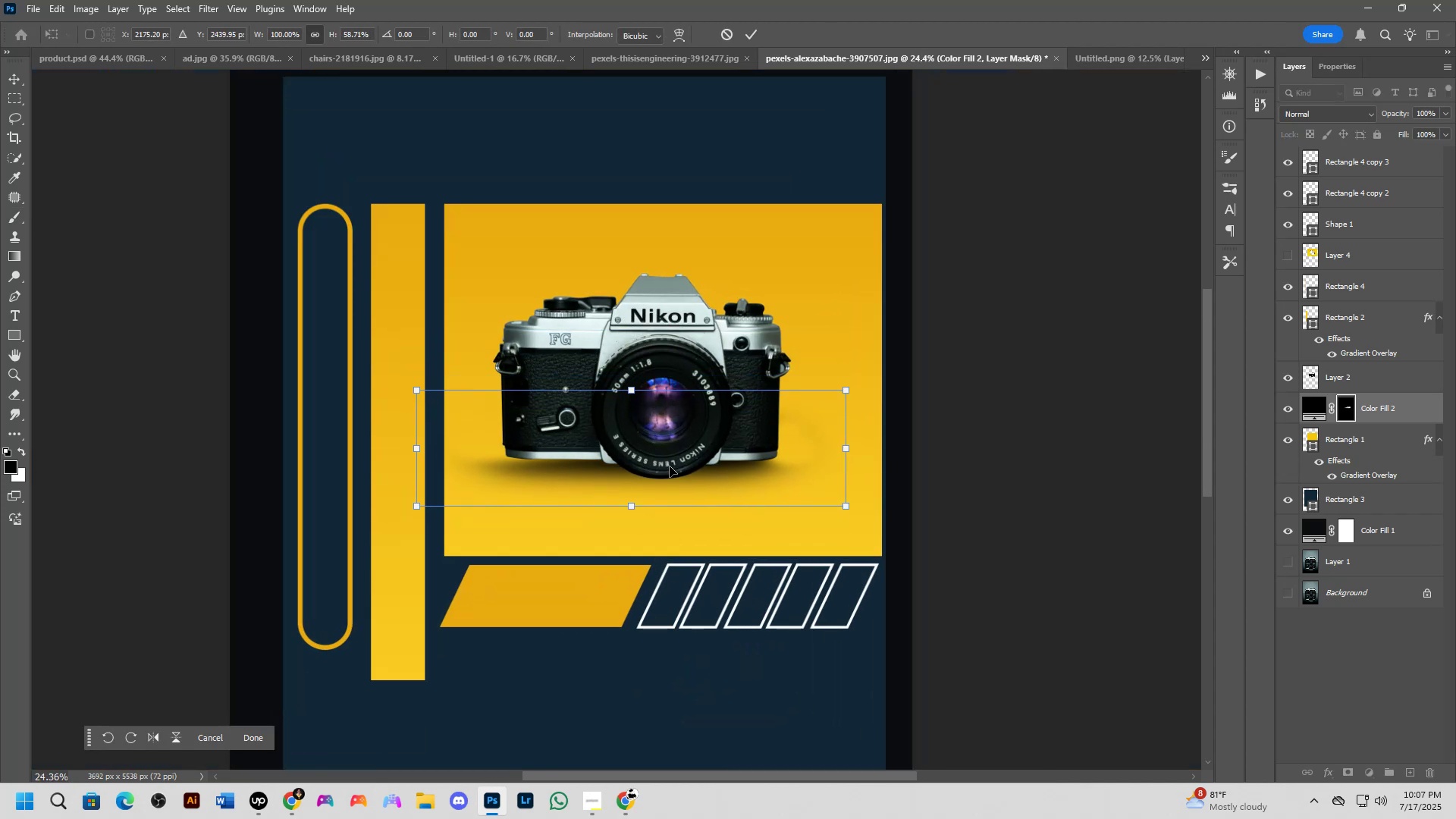 
key(NumpadEnter)
 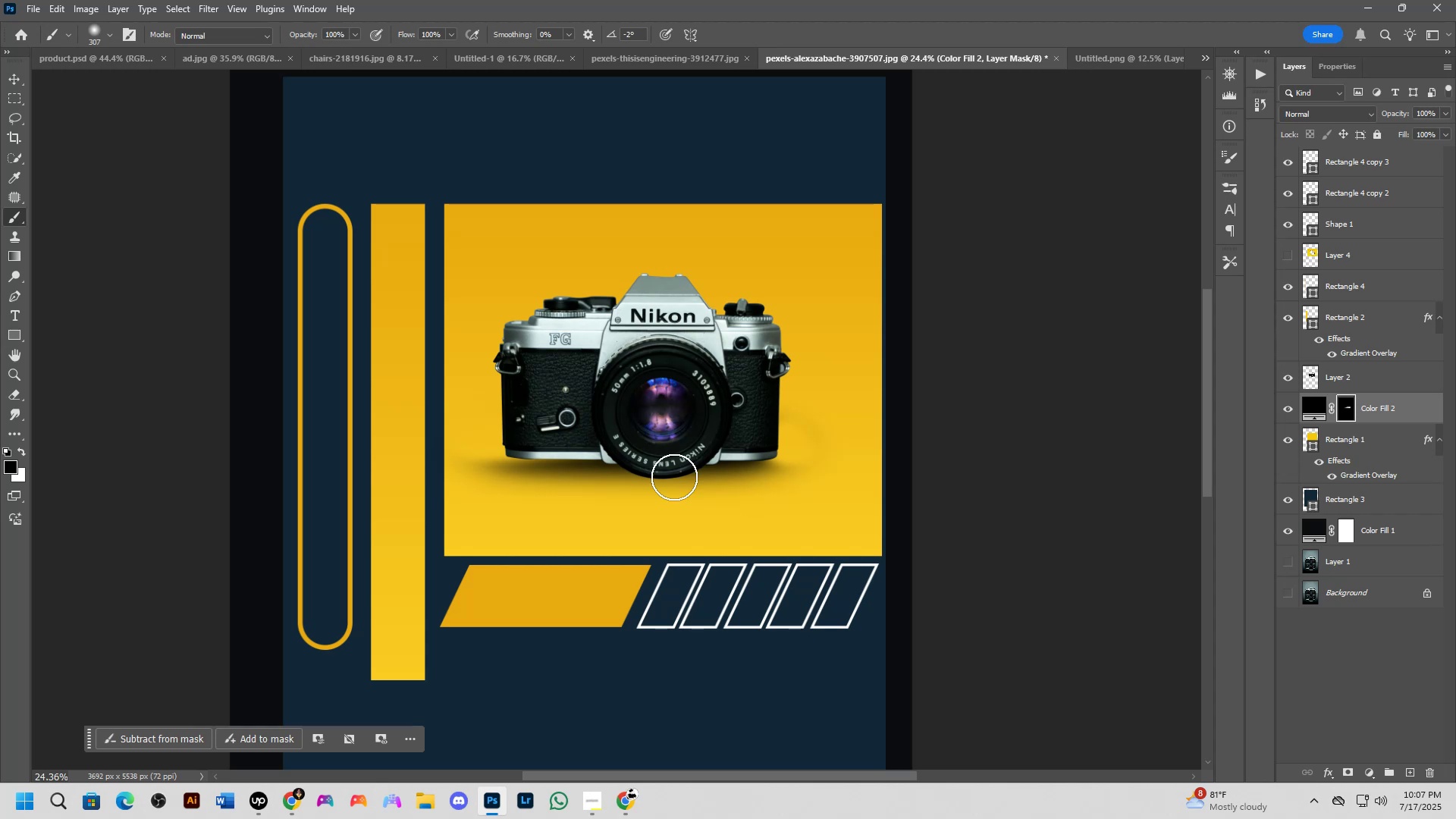 
key(Backspace)
 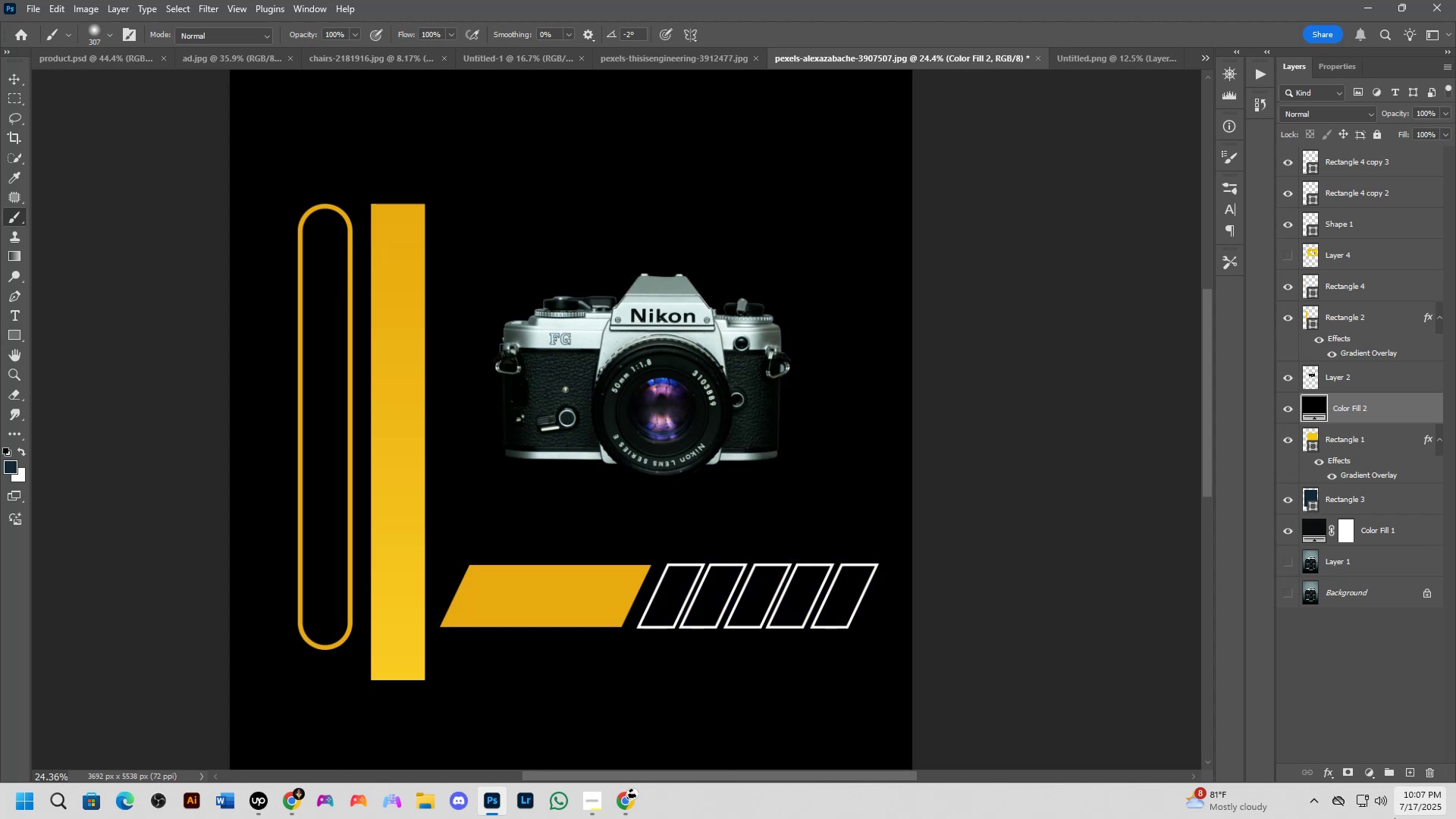 
left_click([1345, 768])
 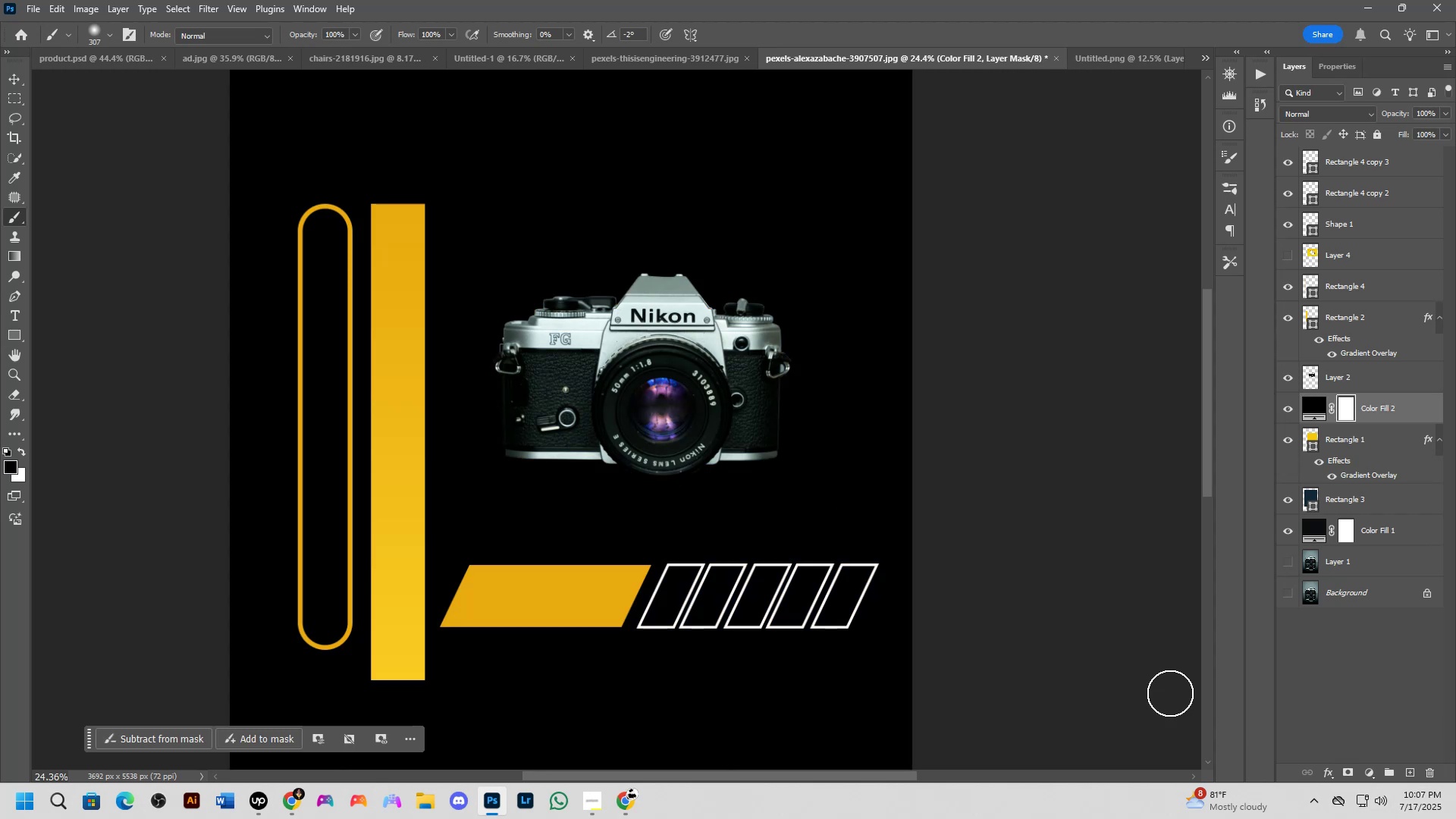 
key(Control+ControlLeft)
 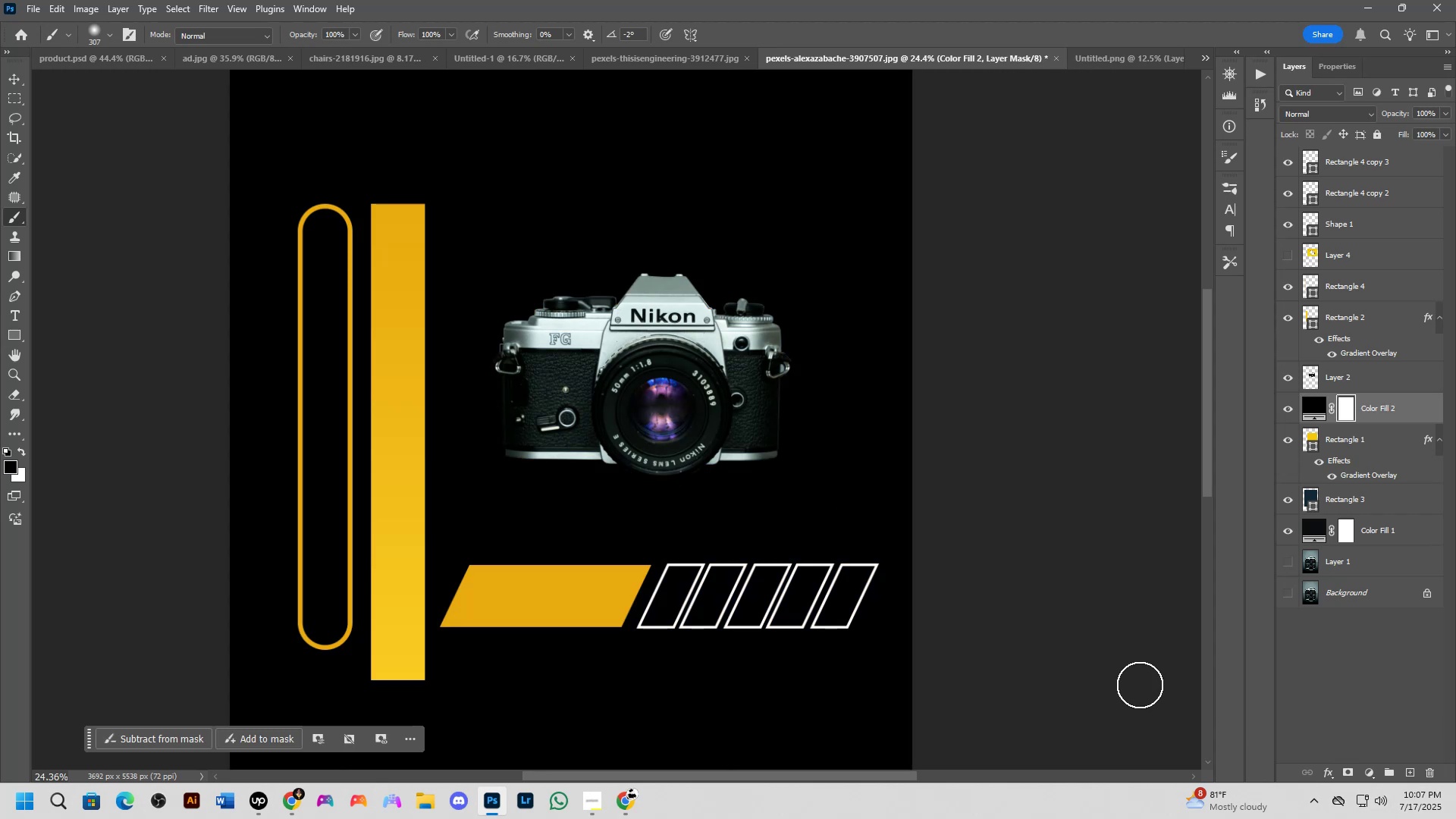 
key(Control+I)
 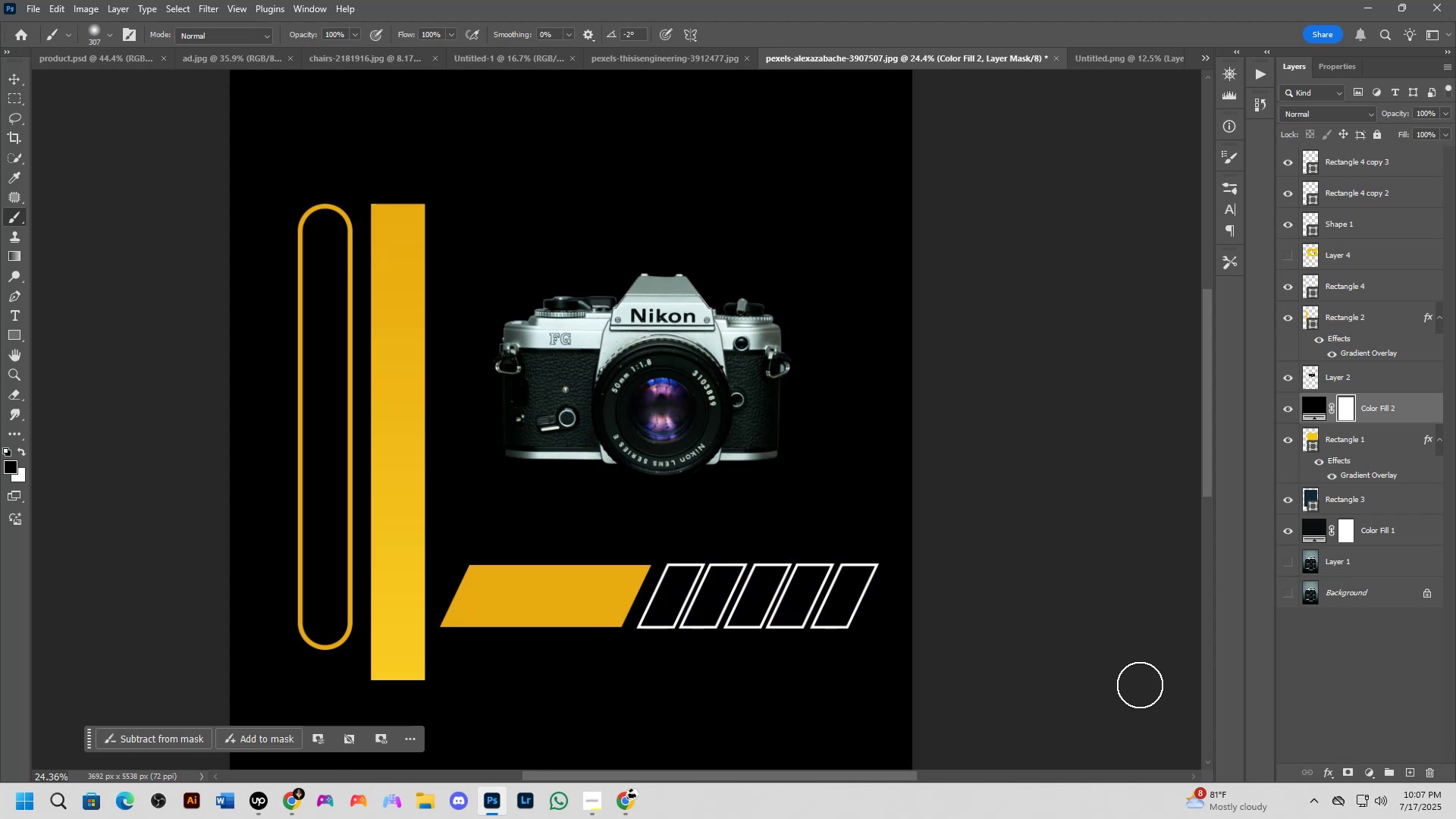 
key(Control+9)
 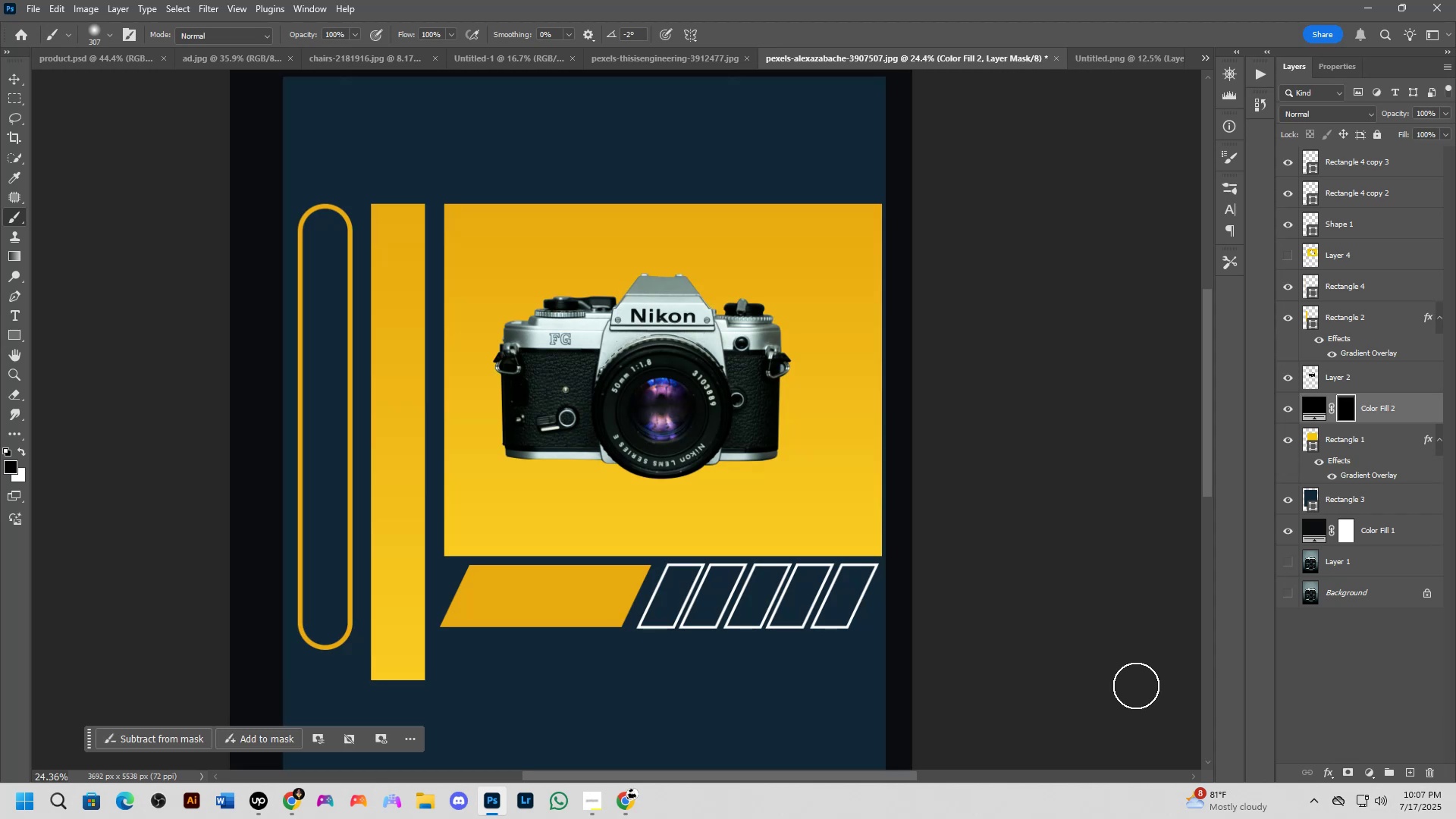 
hold_key(key=AltLeft, duration=0.41)
 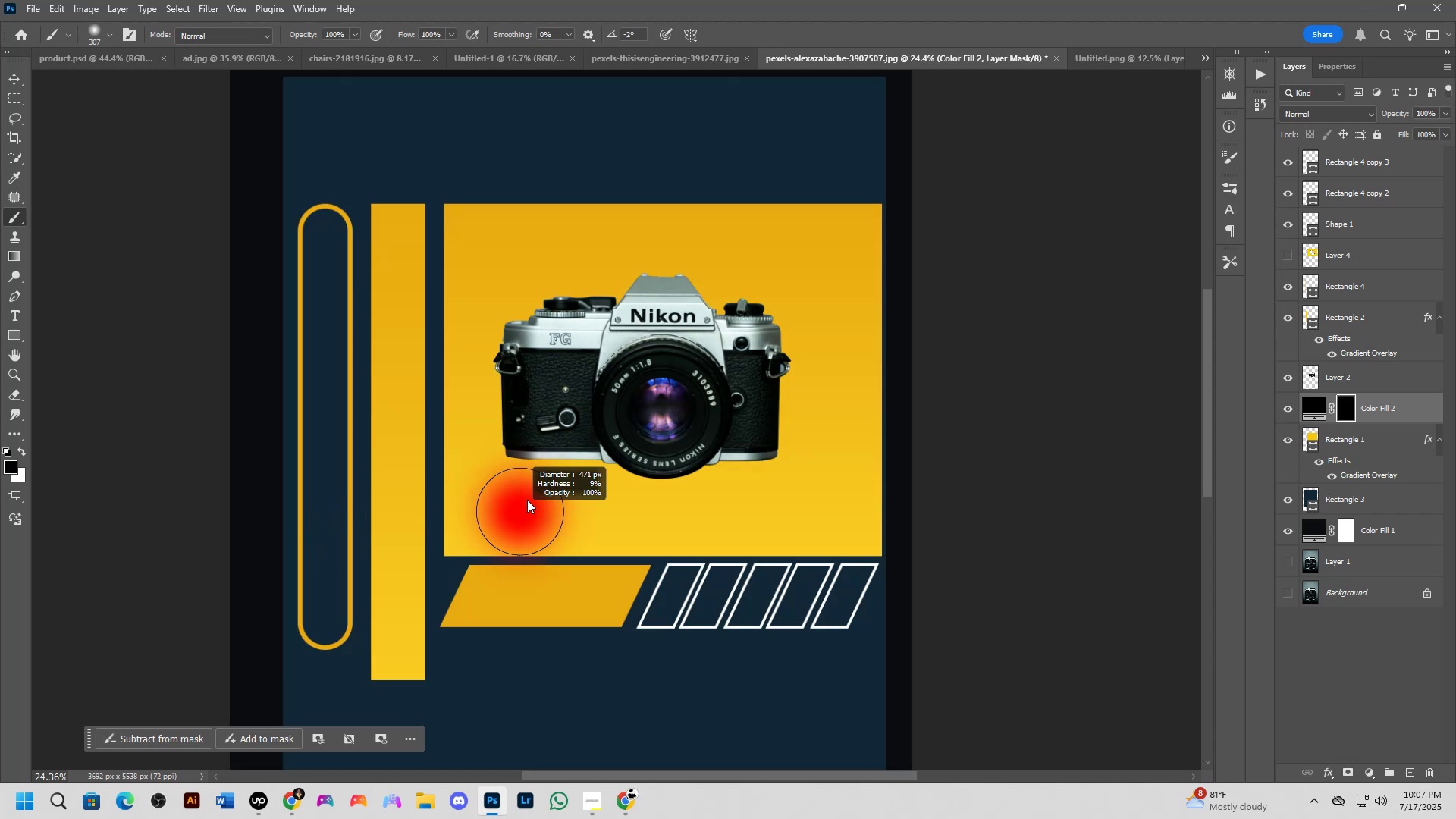 
key(Alt+AltLeft)
 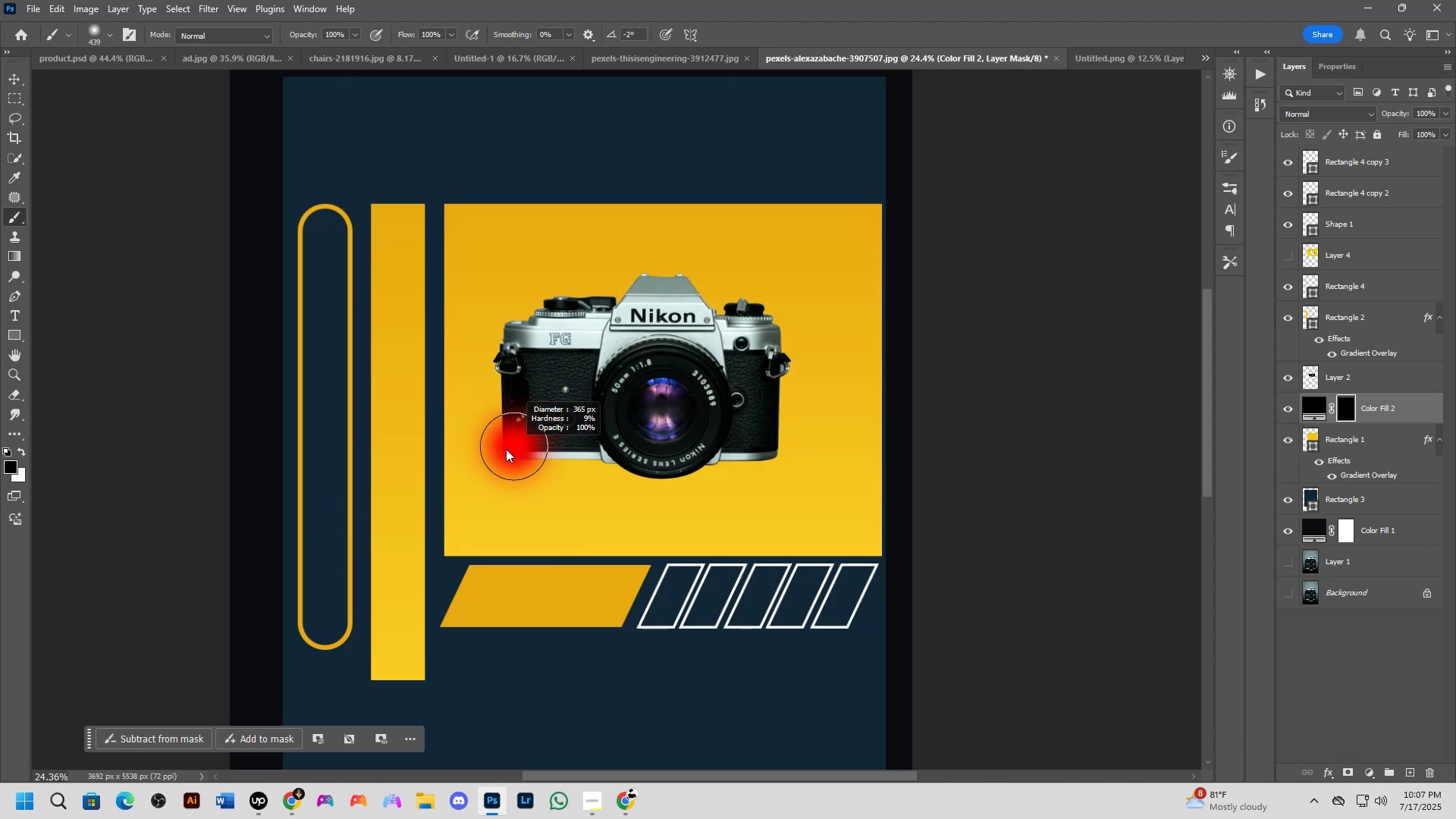 
left_click_drag(start_coordinate=[505, 457], to_coordinate=[523, 453])
 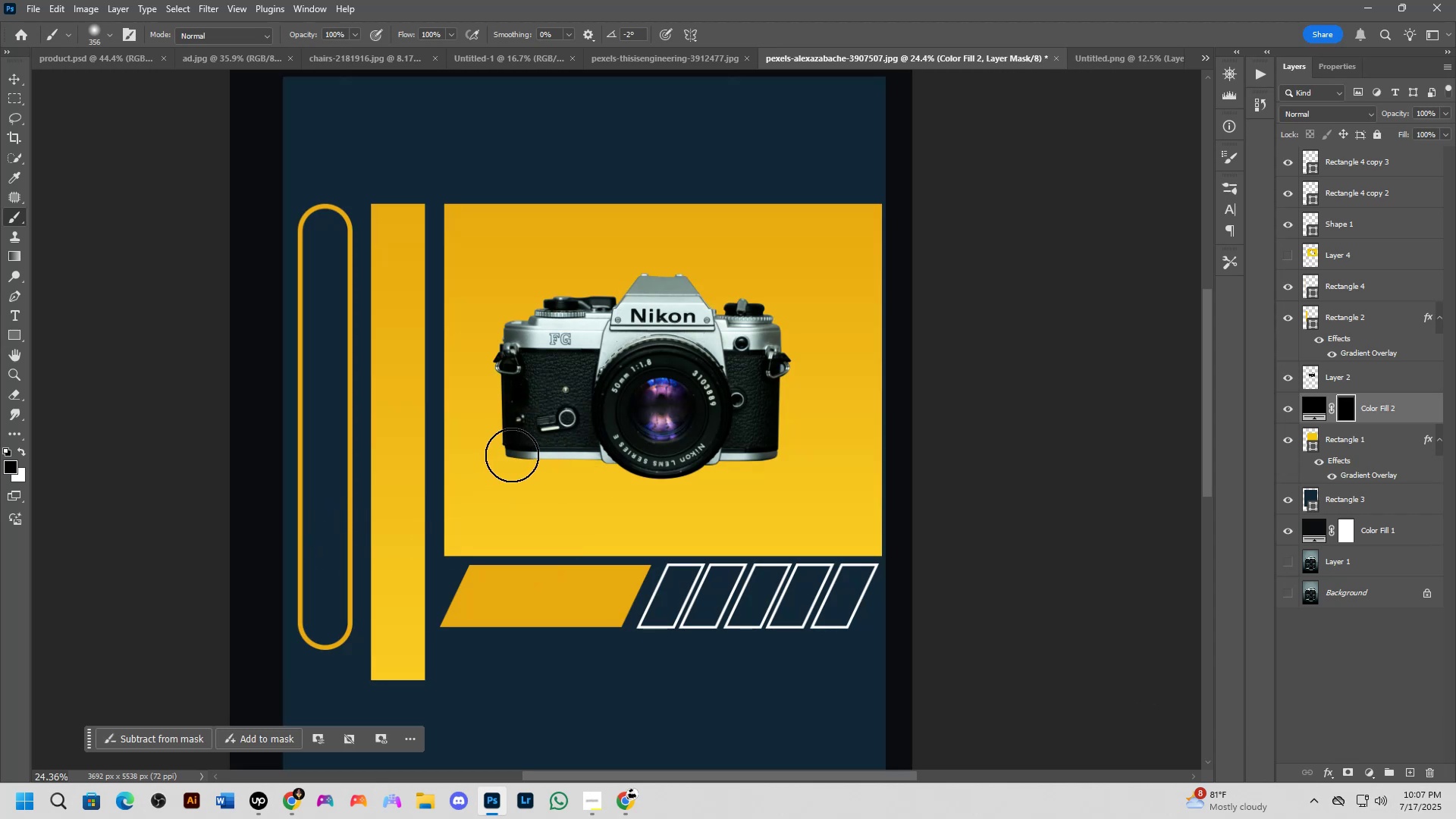 
key(X)
 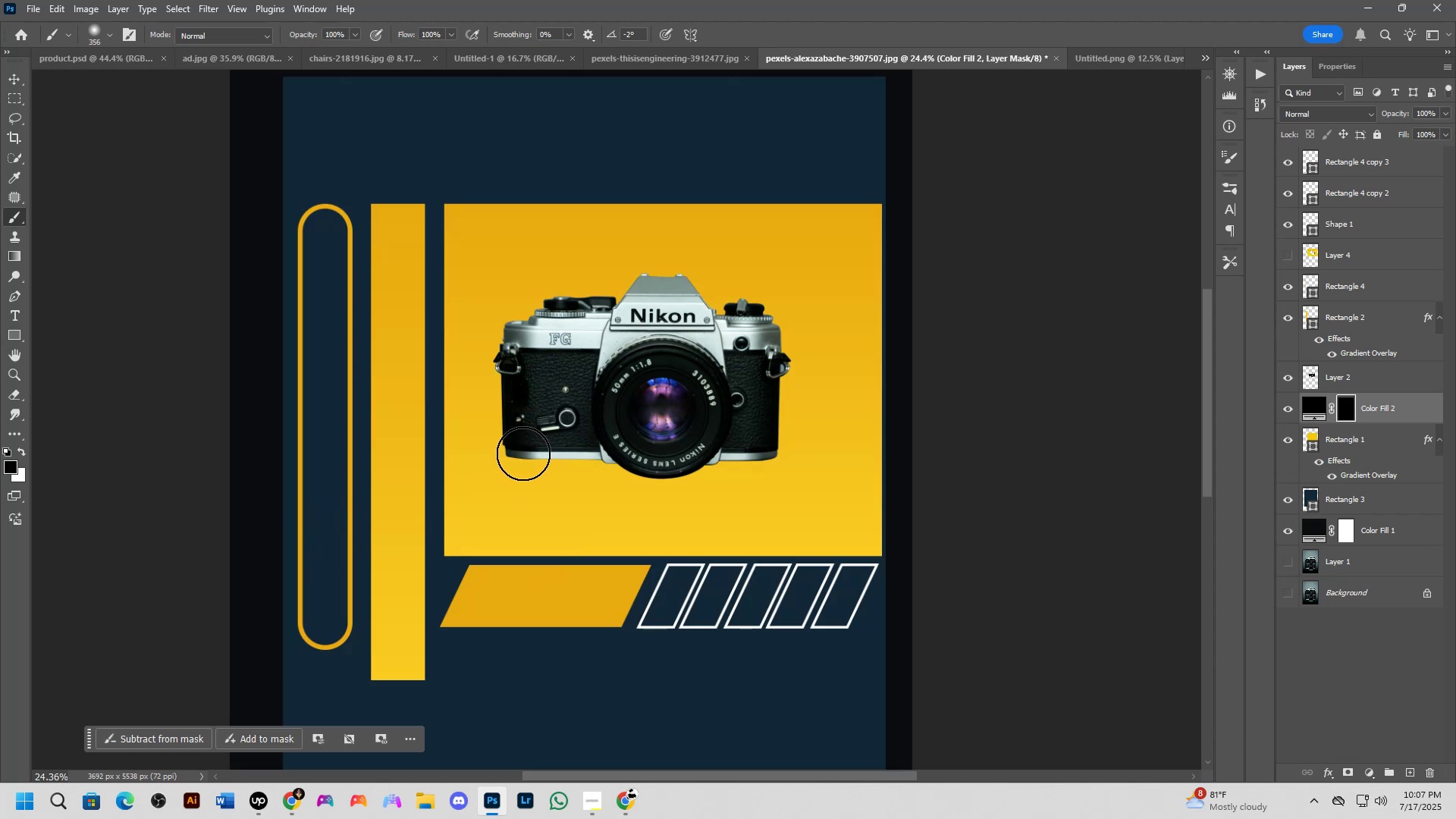 
left_click_drag(start_coordinate=[491, 466], to_coordinate=[577, 472])
 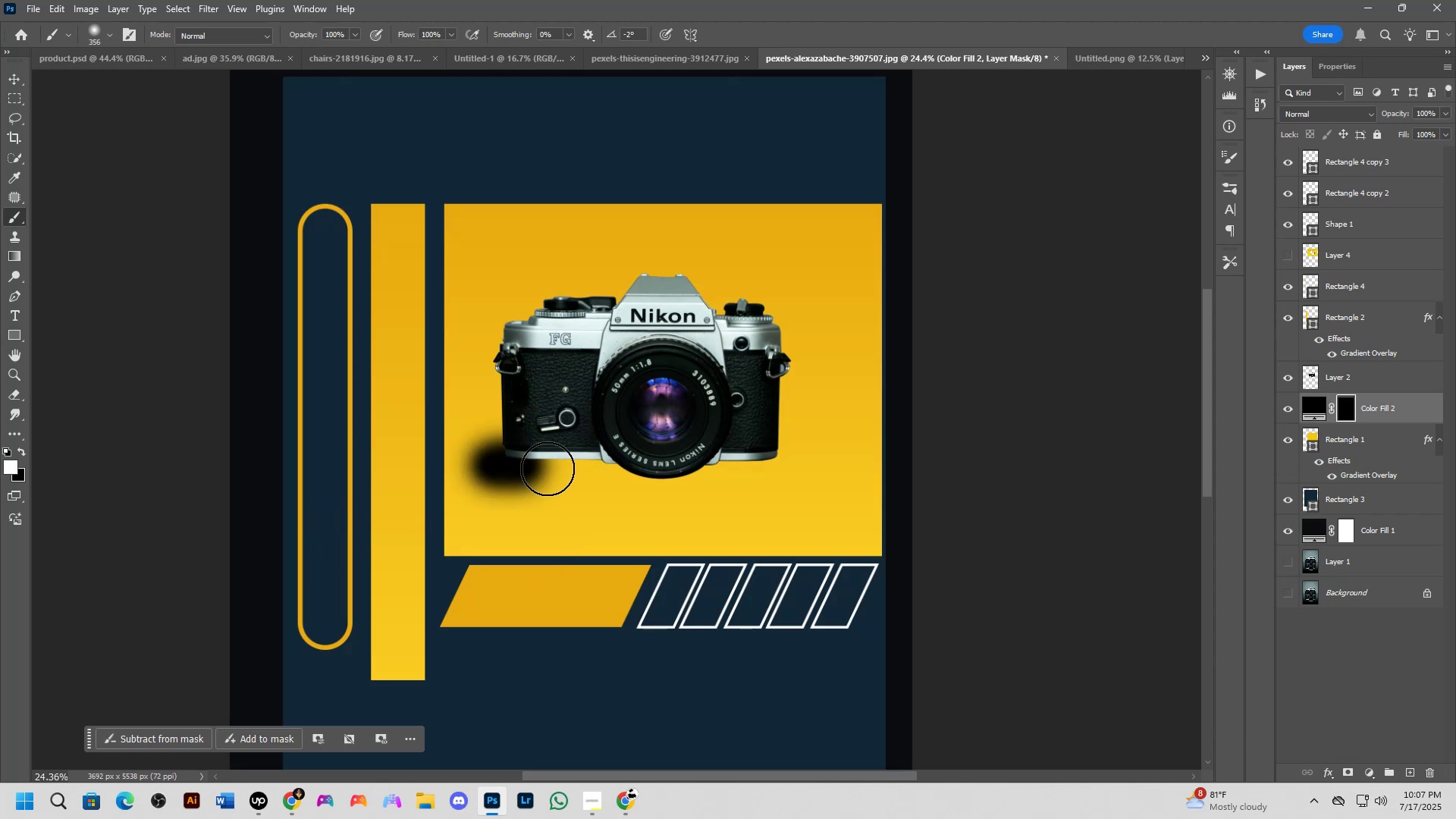 
key(Control+Z)
 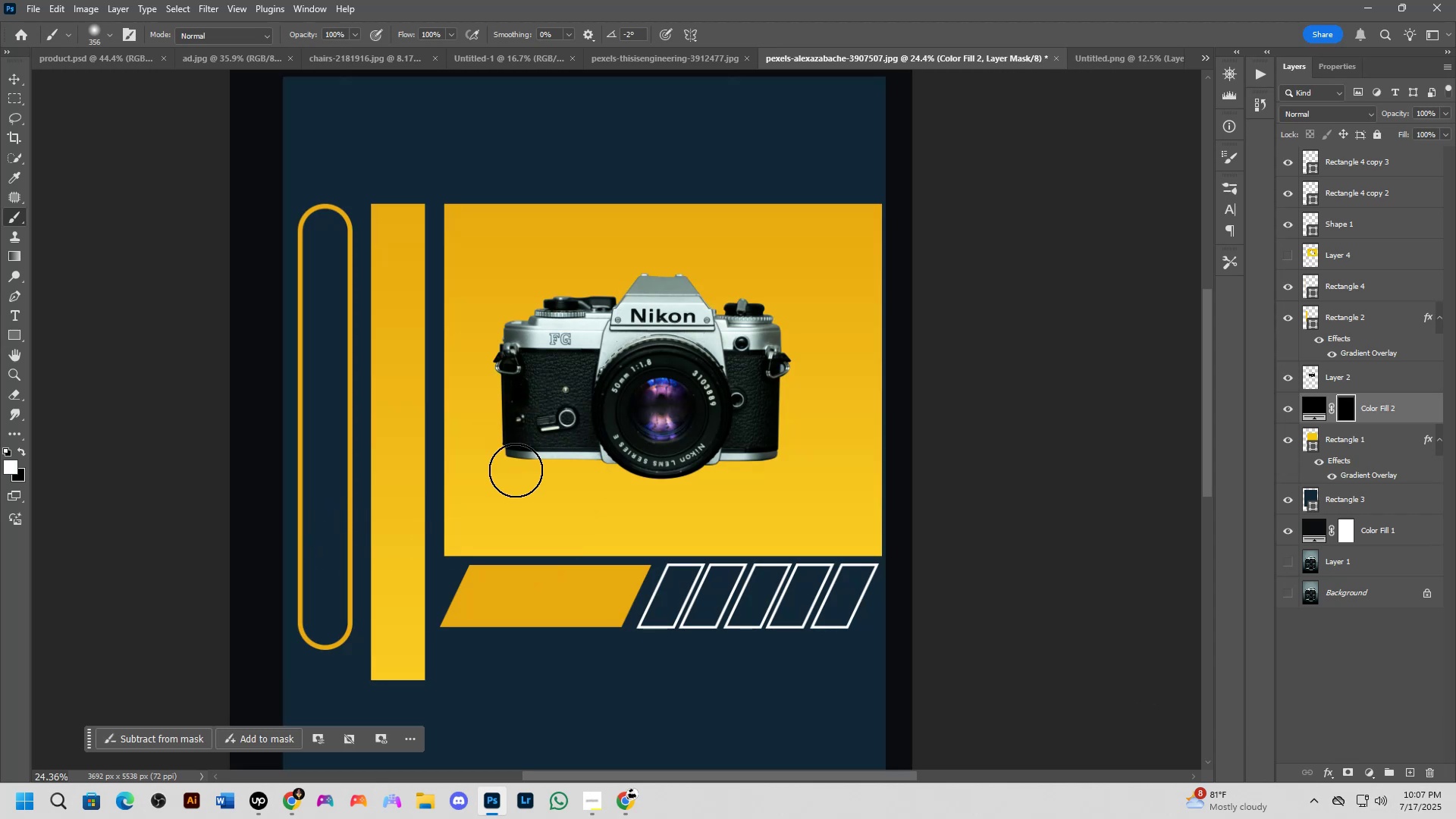 
hold_key(key=AltLeft, duration=0.6)
 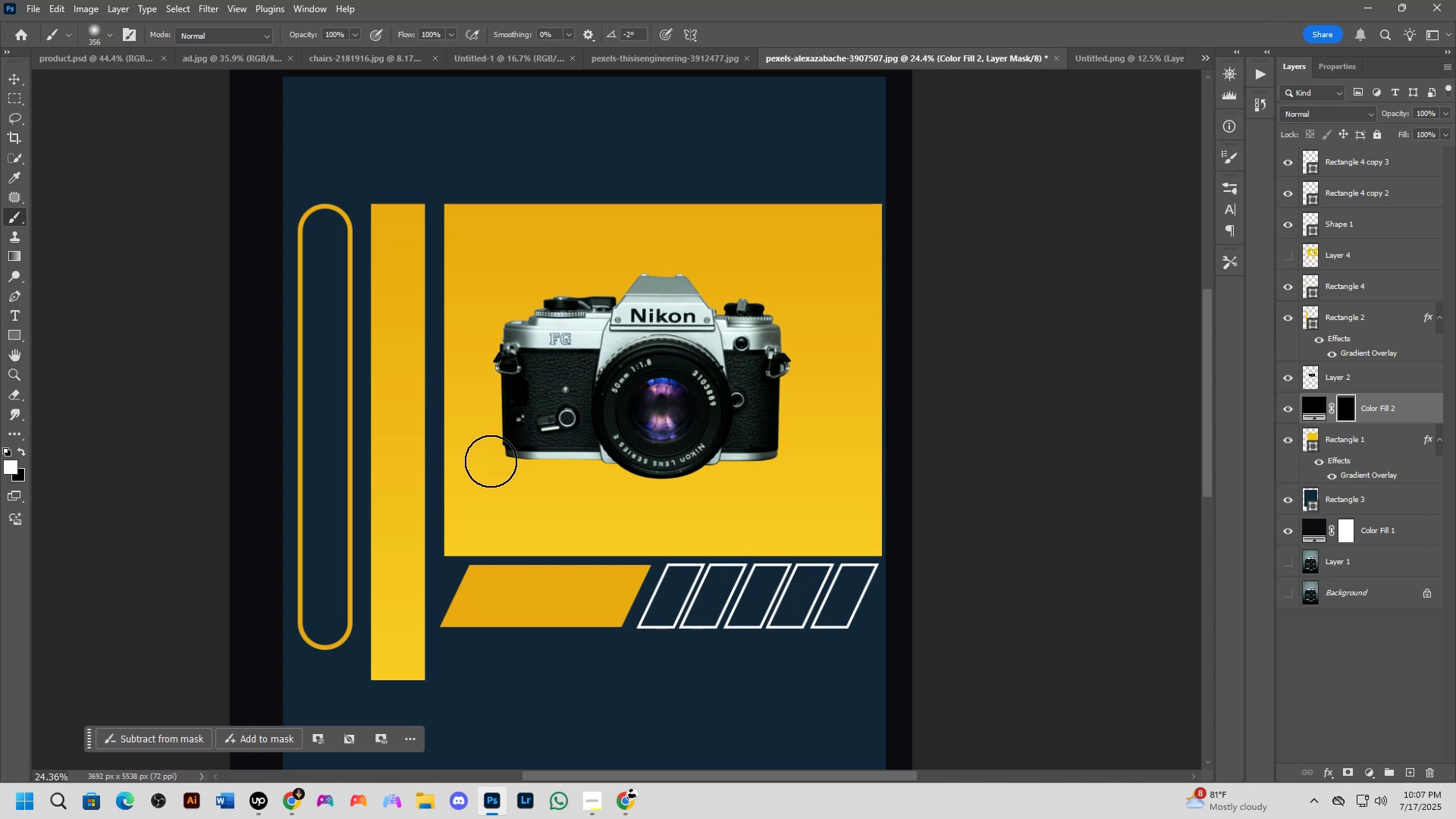 
left_click([497, 469])
 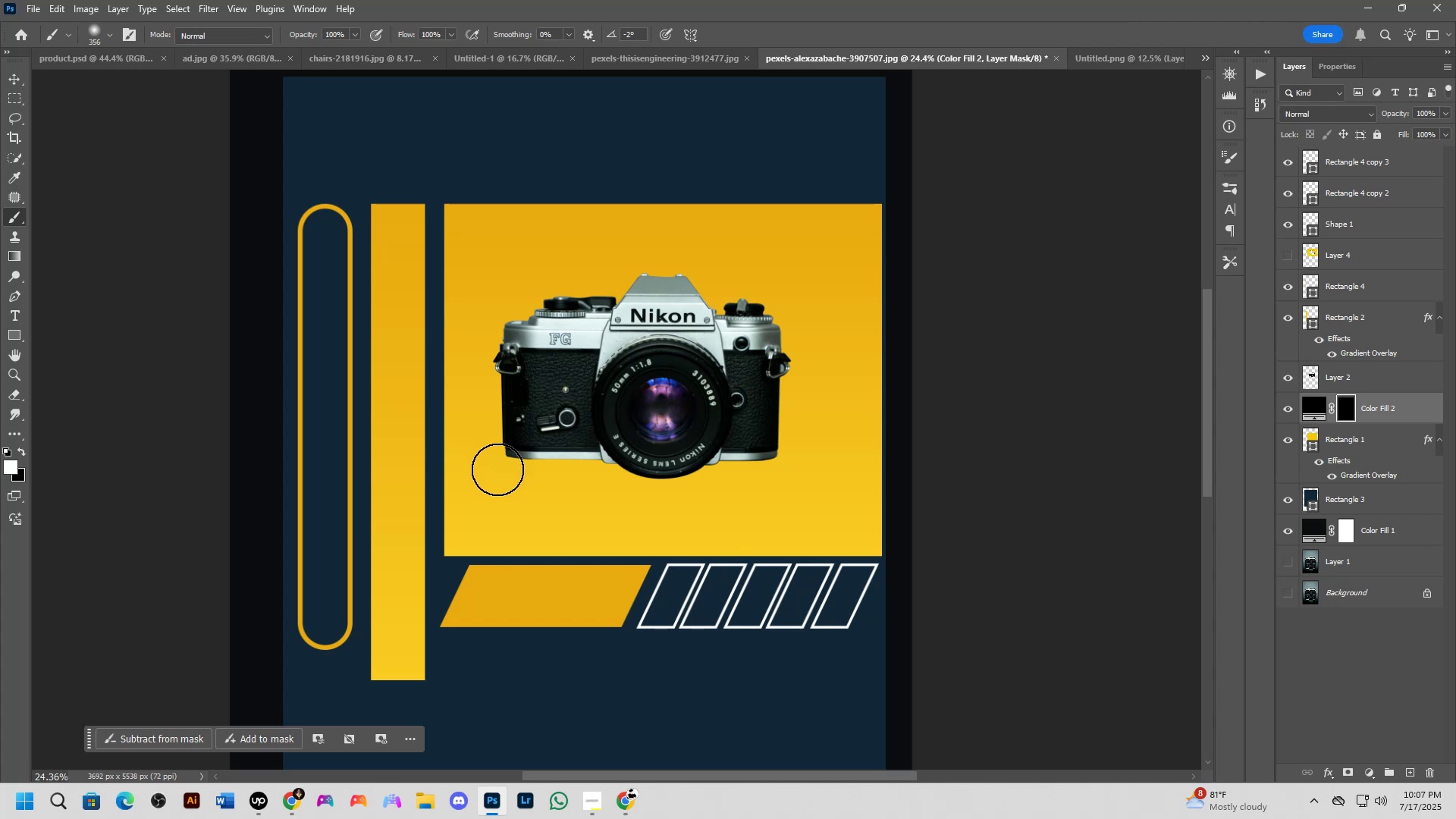 
hold_key(key=ShiftLeft, duration=1.09)
left_click([772, 475])
 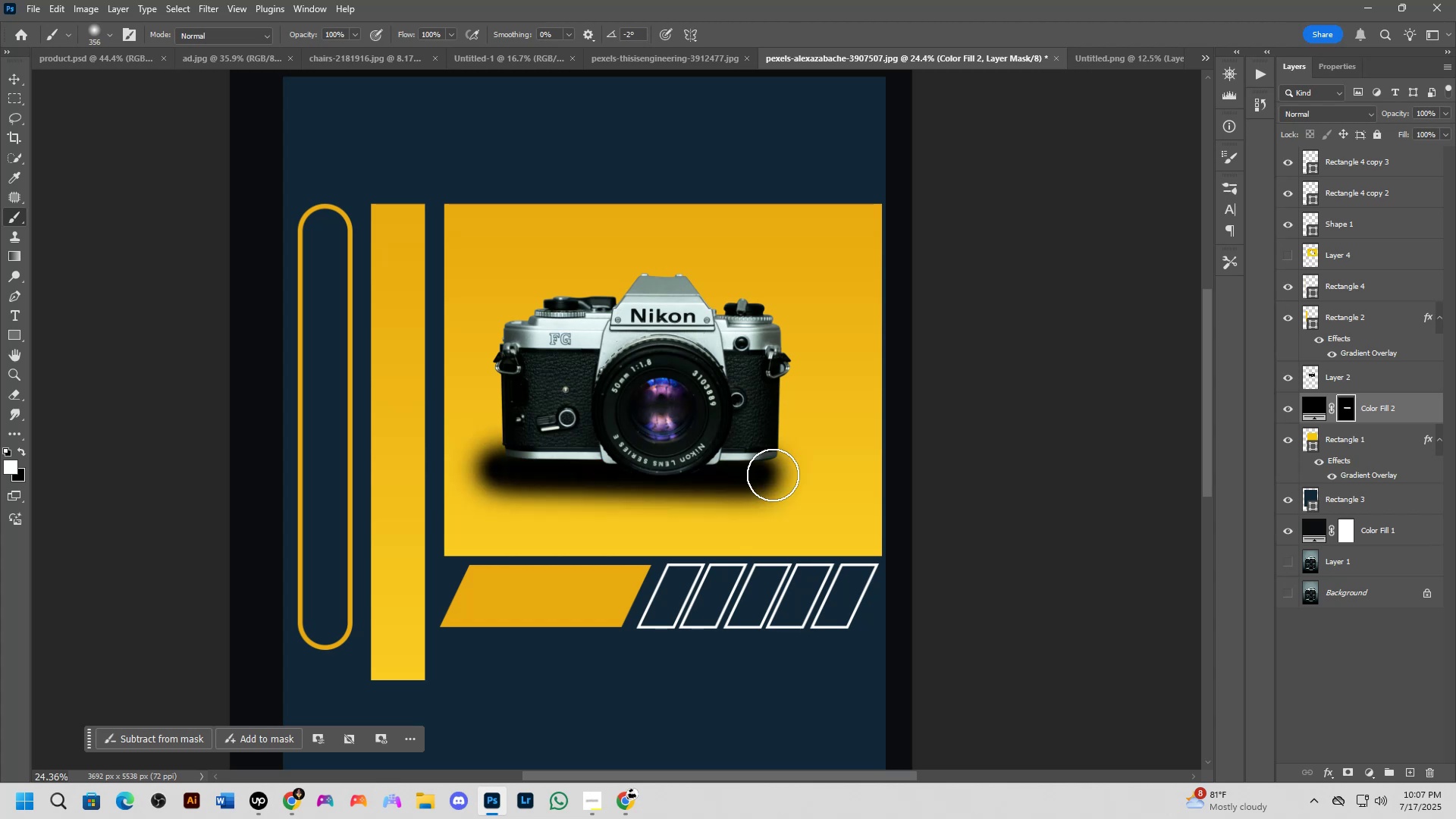 
key(Control+Z)
 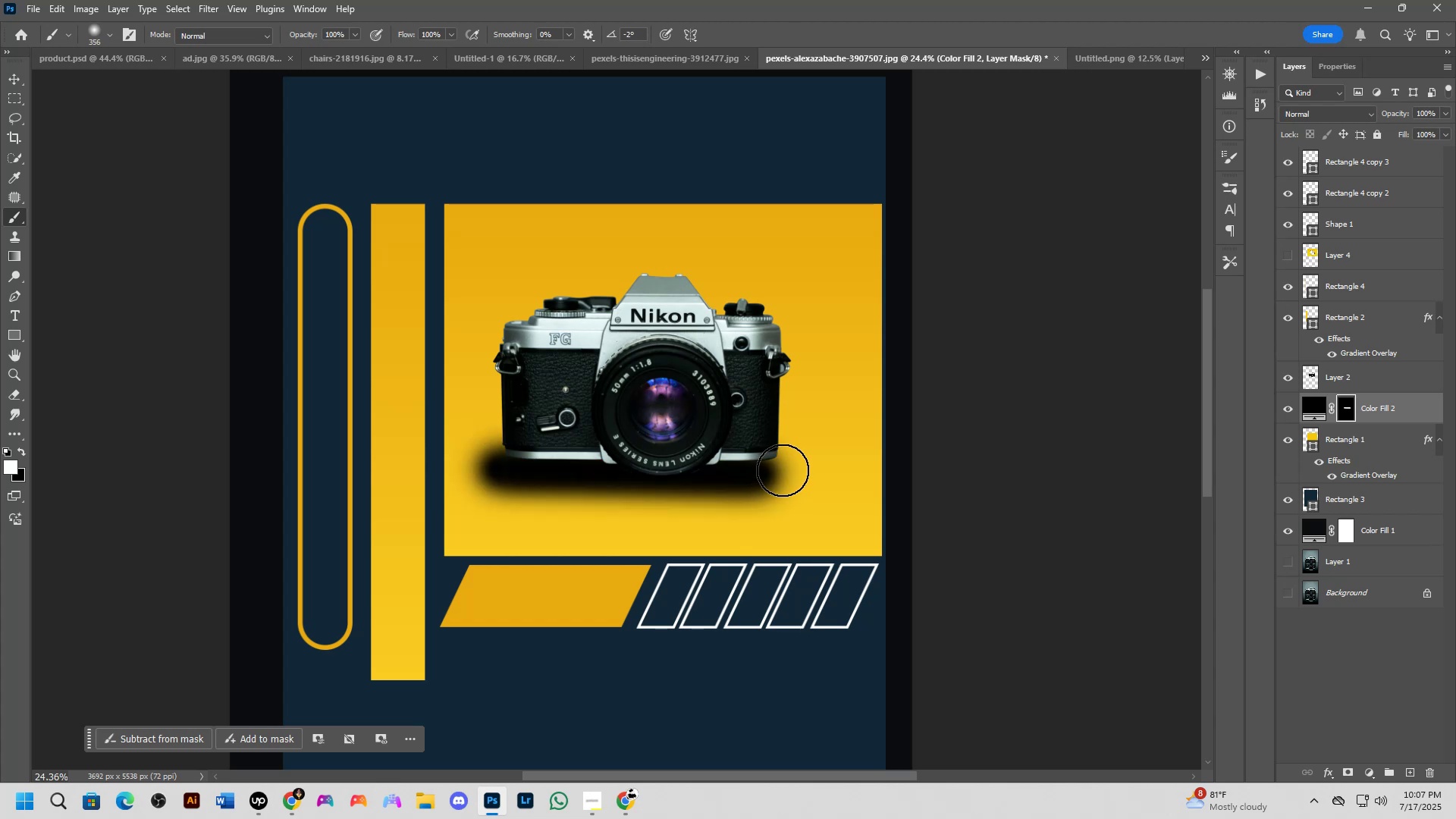 
key(Control+Z)
 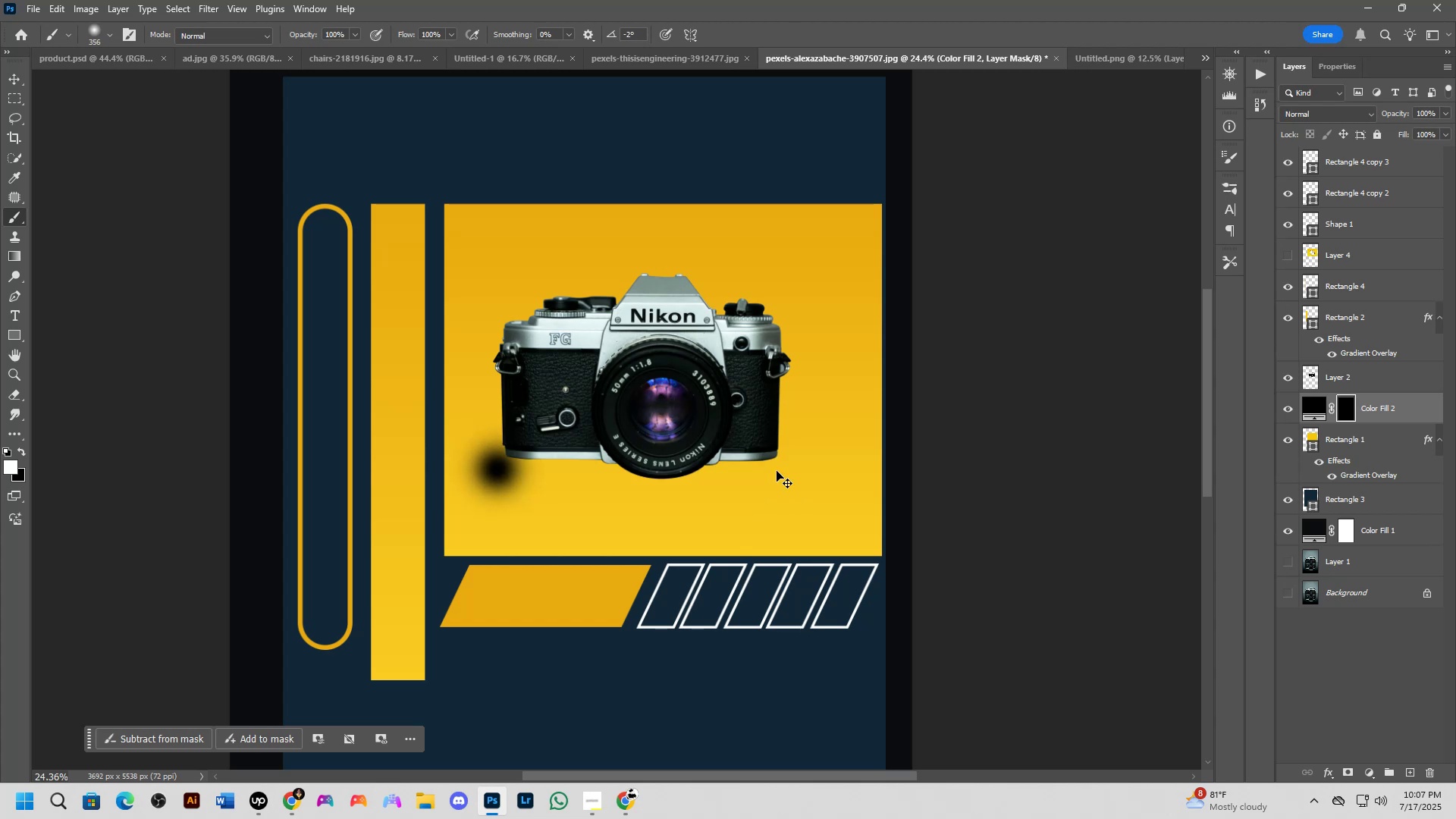 
left_click([782, 461])
 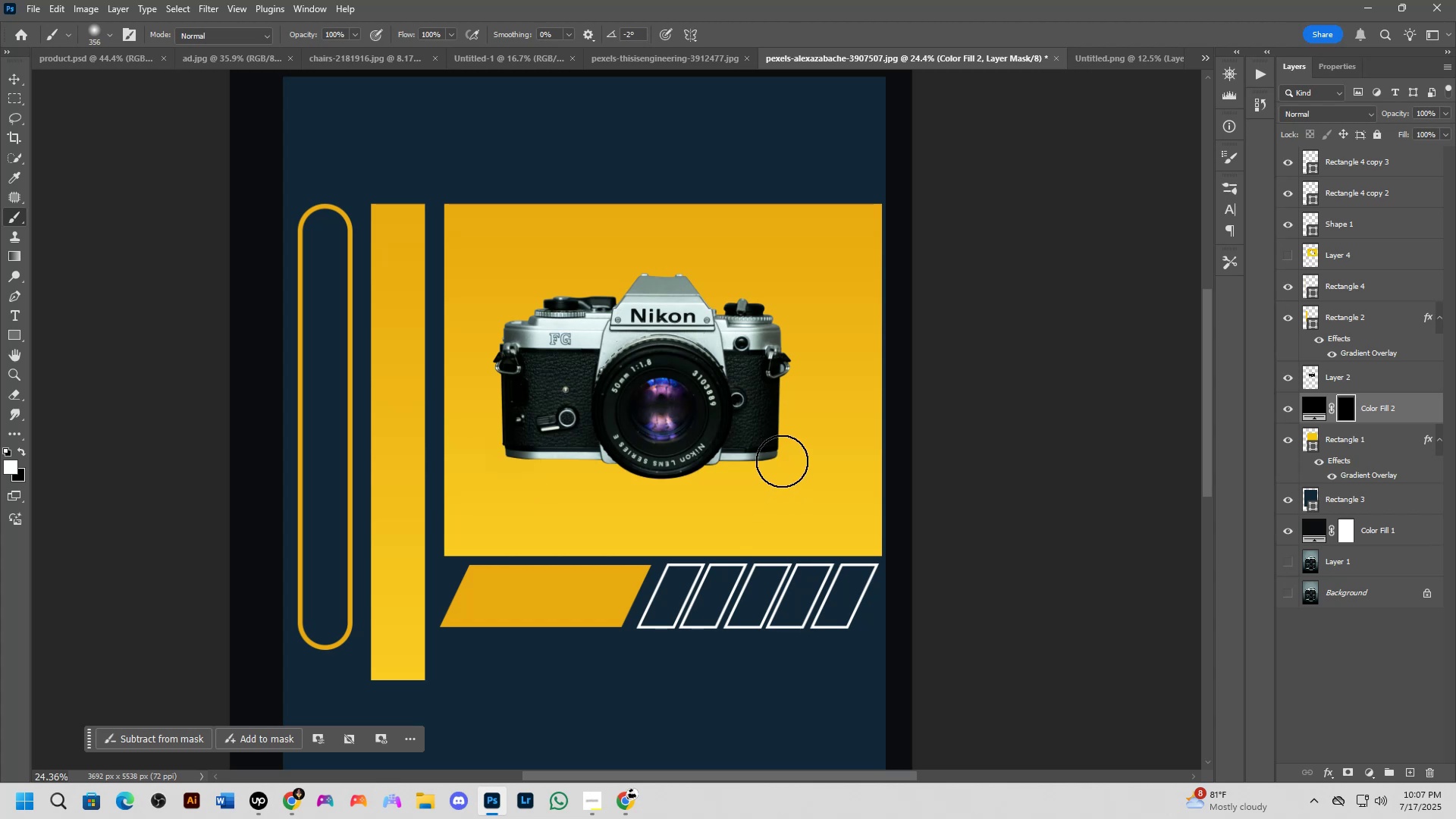 
hold_key(key=ShiftLeft, duration=1.41)
left_click([505, 465])
 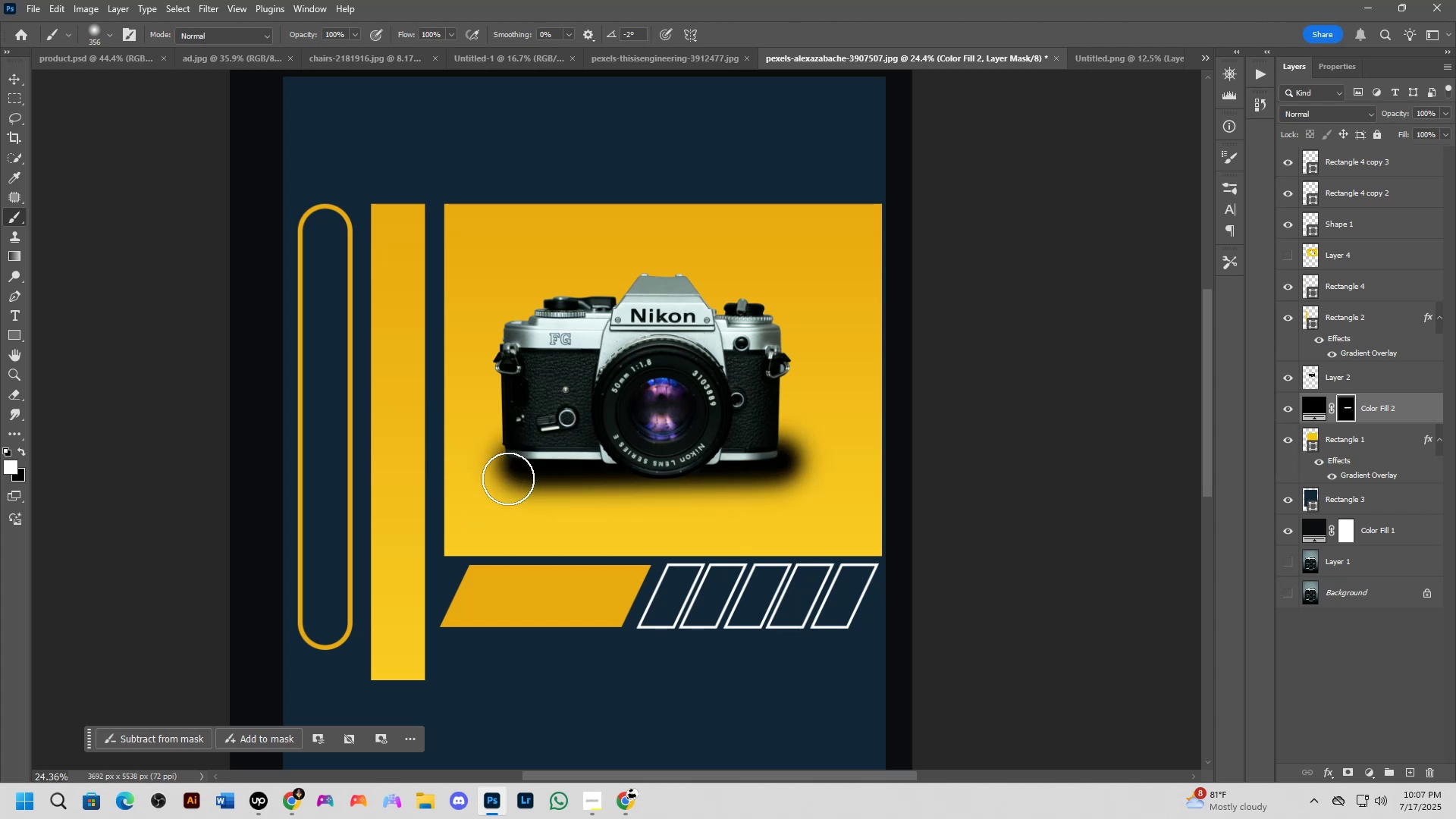 
scroll: coordinate [616, 499], scroll_direction: up, amount: 4.0
 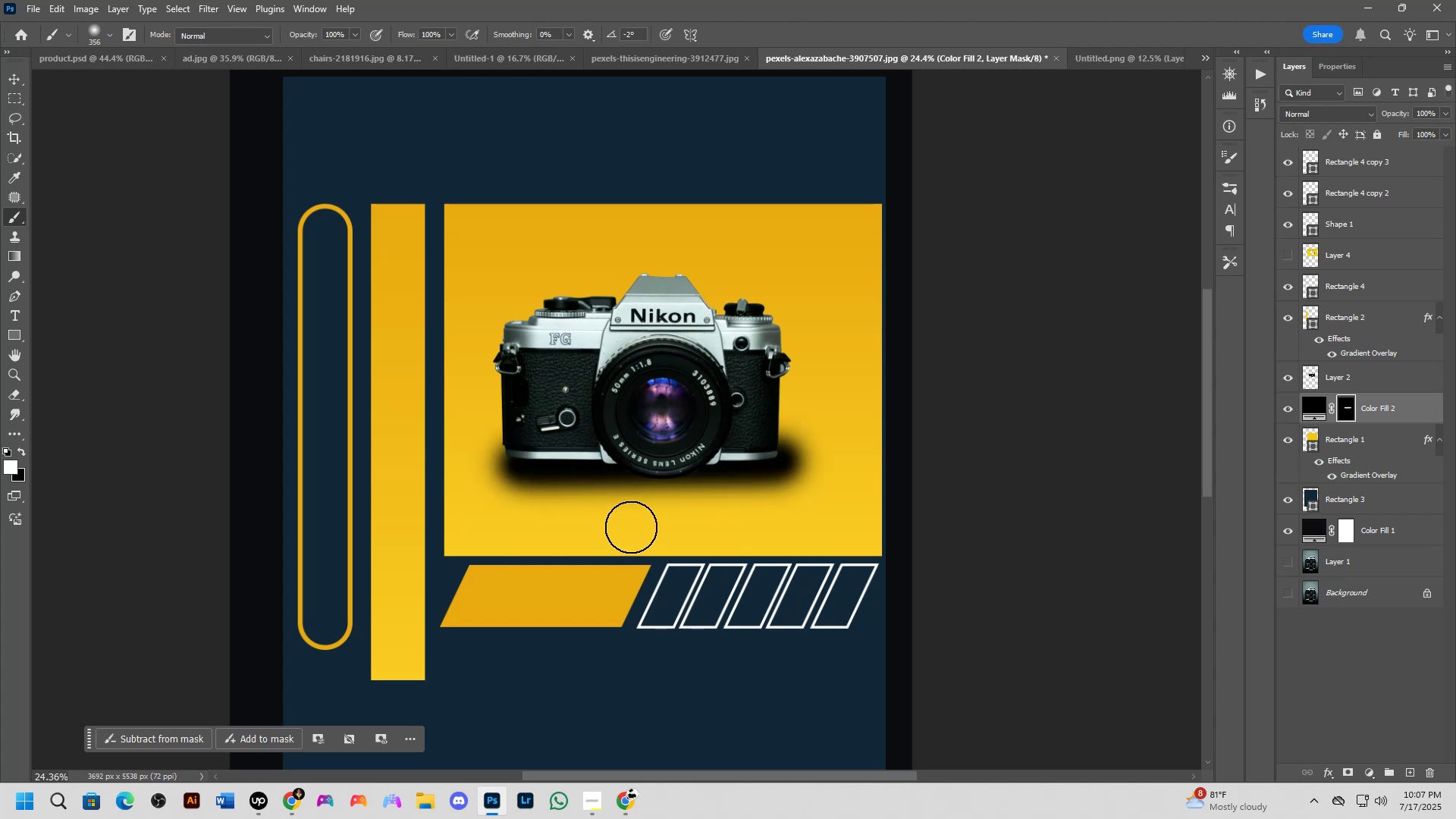 
key(Control+T)
 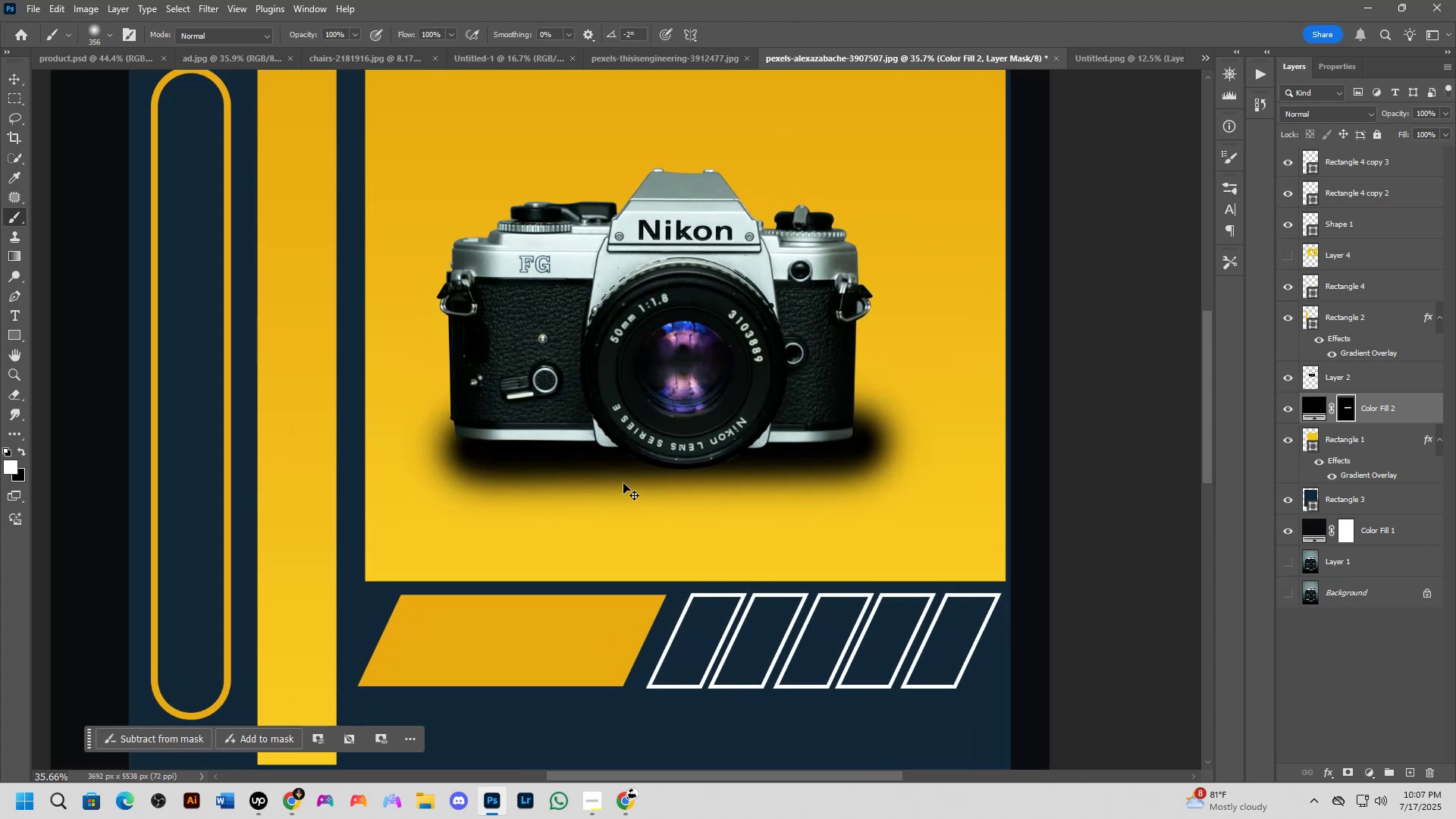 
scroll: coordinate [620, 416], scroll_direction: up, amount: 2.0
 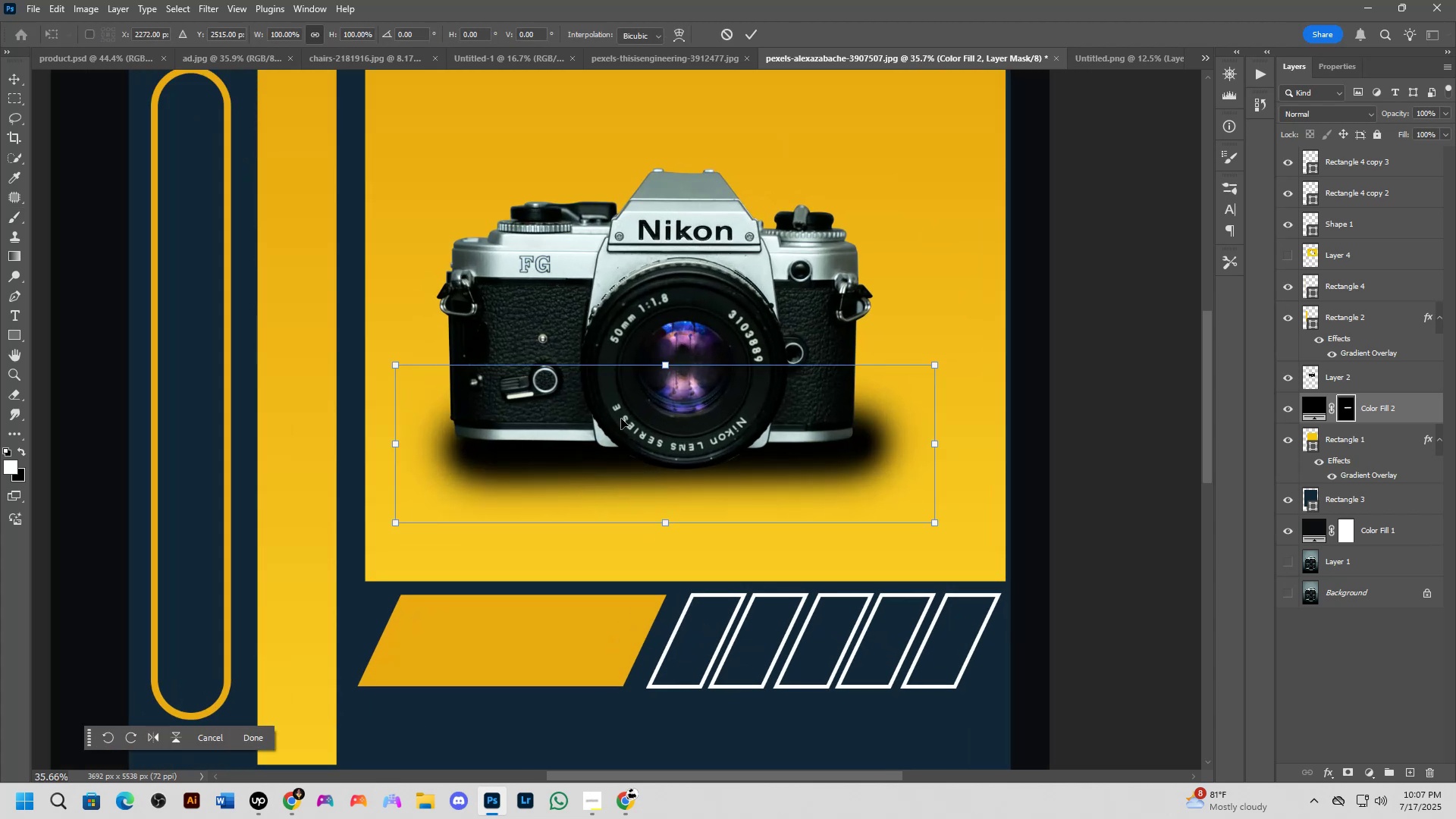 
hold_key(key=ShiftLeft, duration=1.52)
left_click_drag(start_coordinate=[673, 351], to_coordinate=[675, 491])
 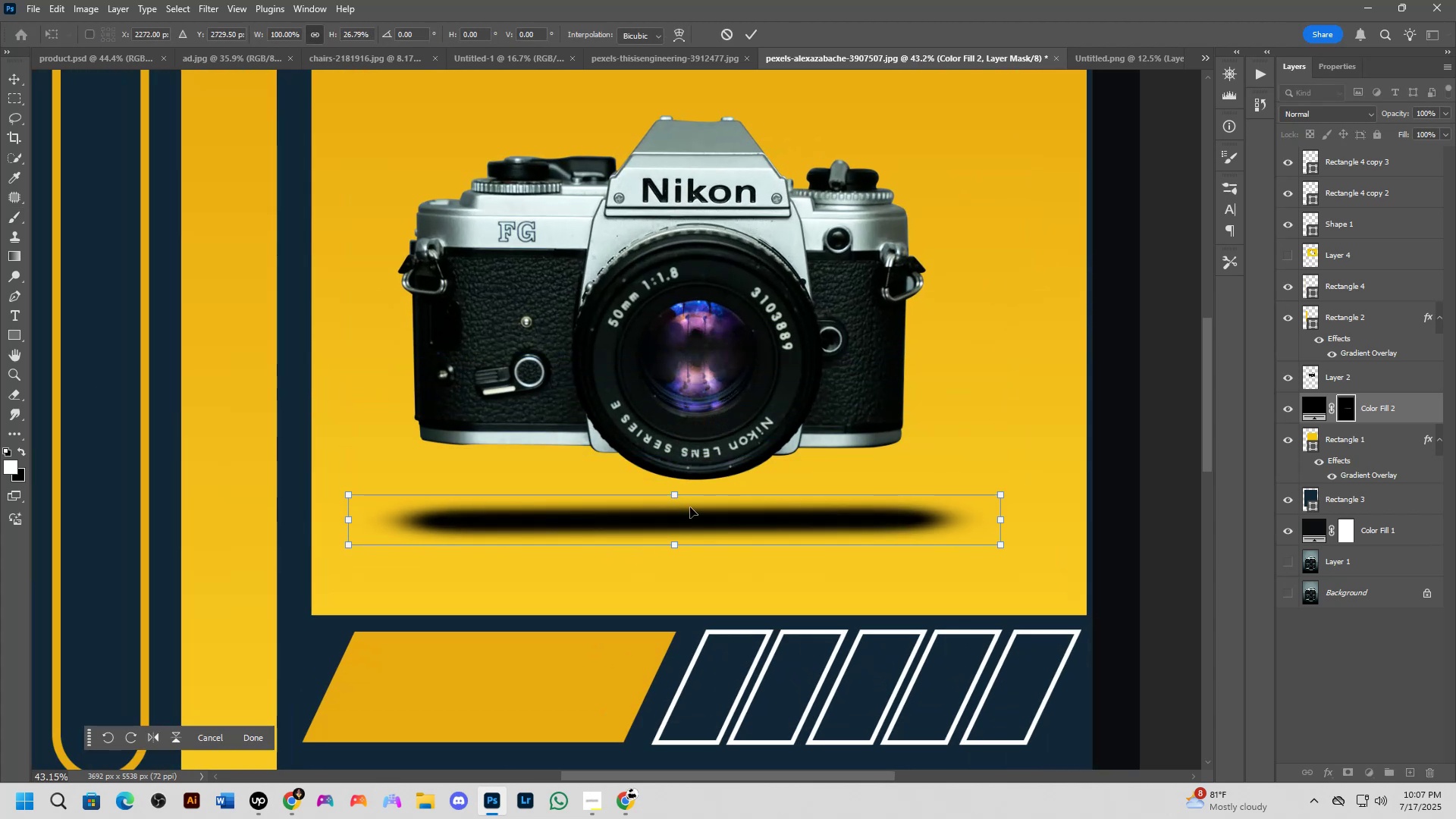 
hold_key(key=ShiftLeft, duration=0.67)
 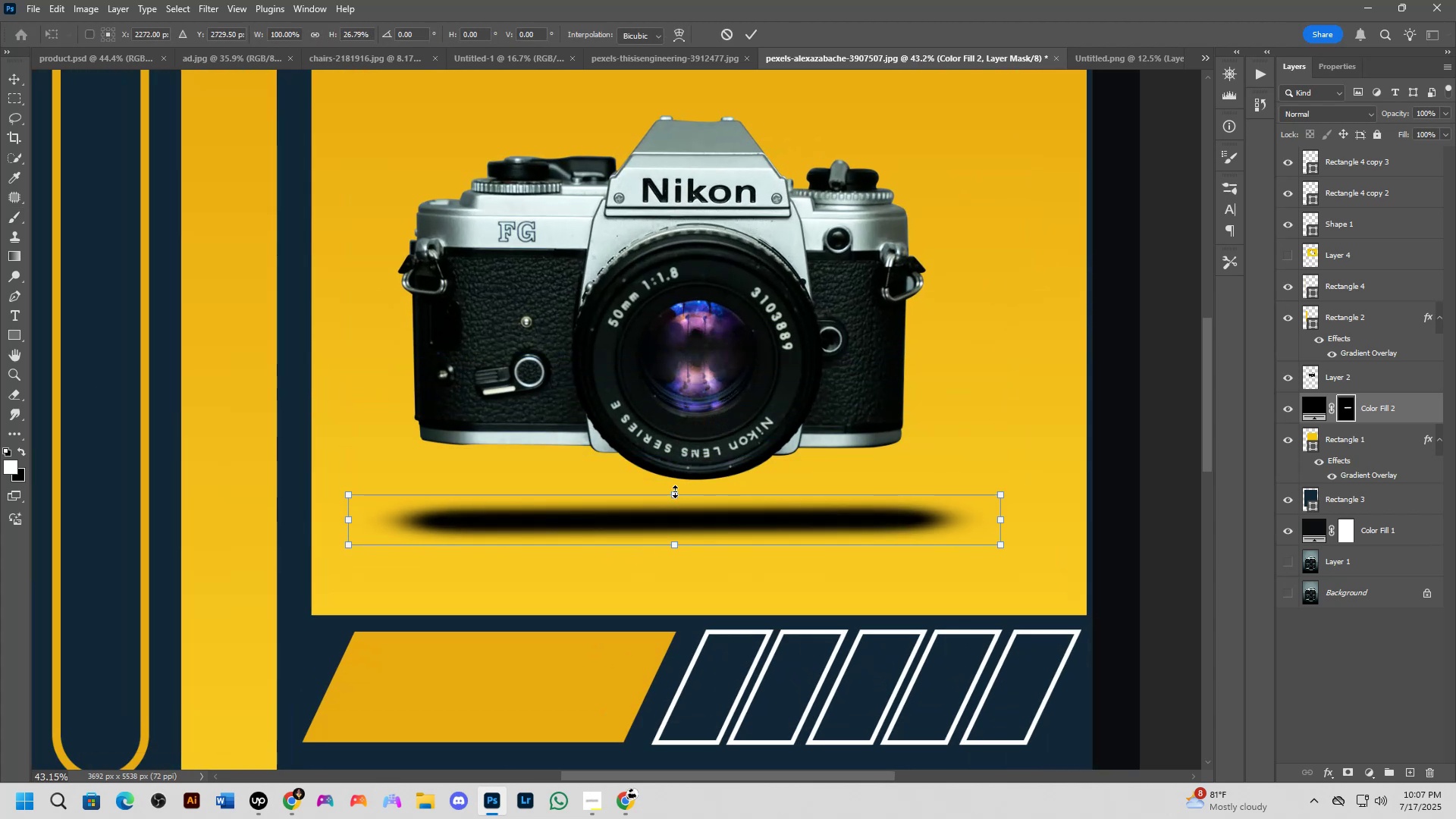 
scroll: coordinate [711, 529], scroll_direction: down, amount: 4.0
 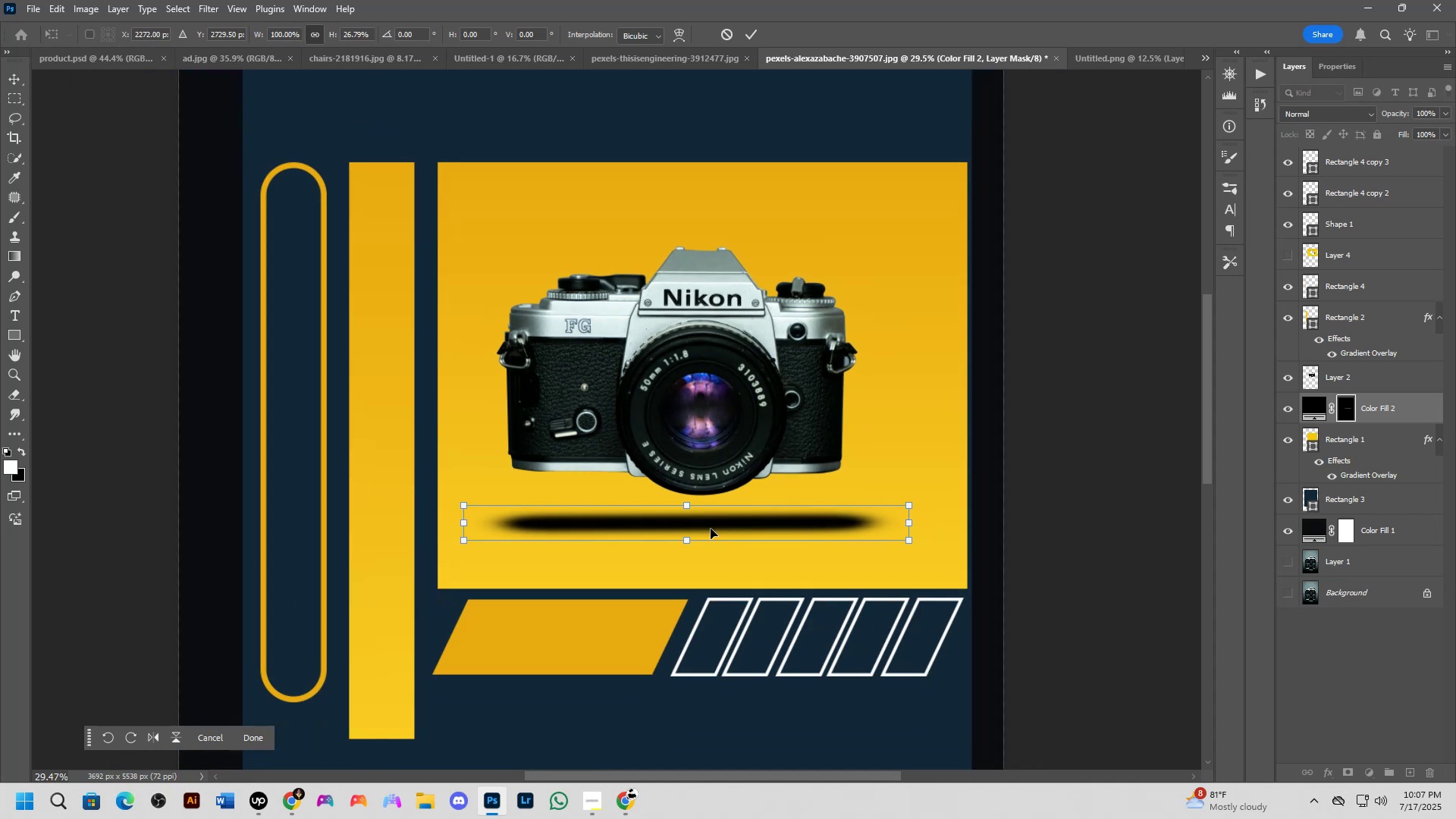 
scroll: coordinate [708, 529], scroll_direction: up, amount: 1.0
 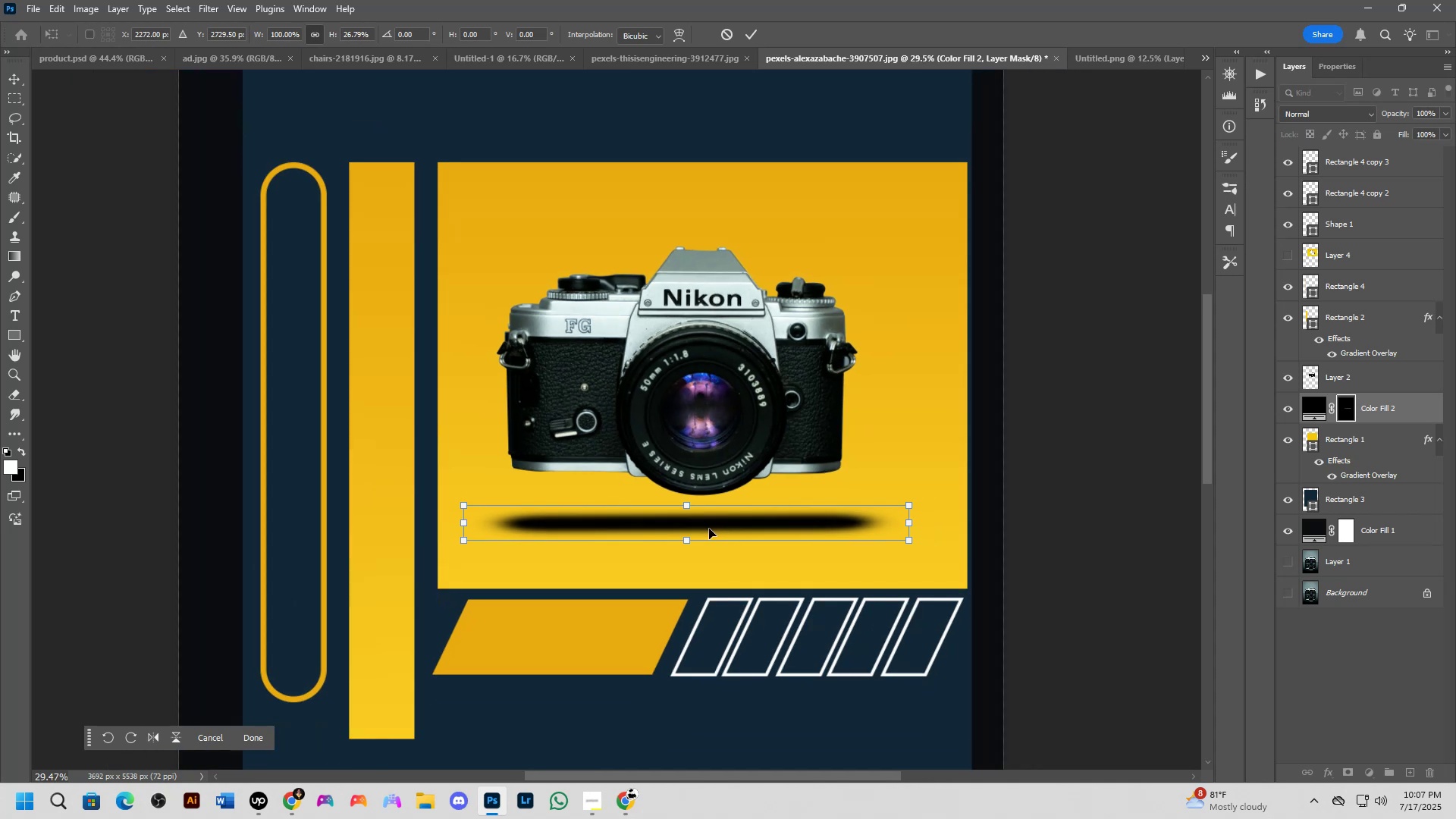 
hold_key(key=ControlLeft, duration=1.5)
left_click_drag(start_coordinate=[712, 524], to_coordinate=[698, 510])
 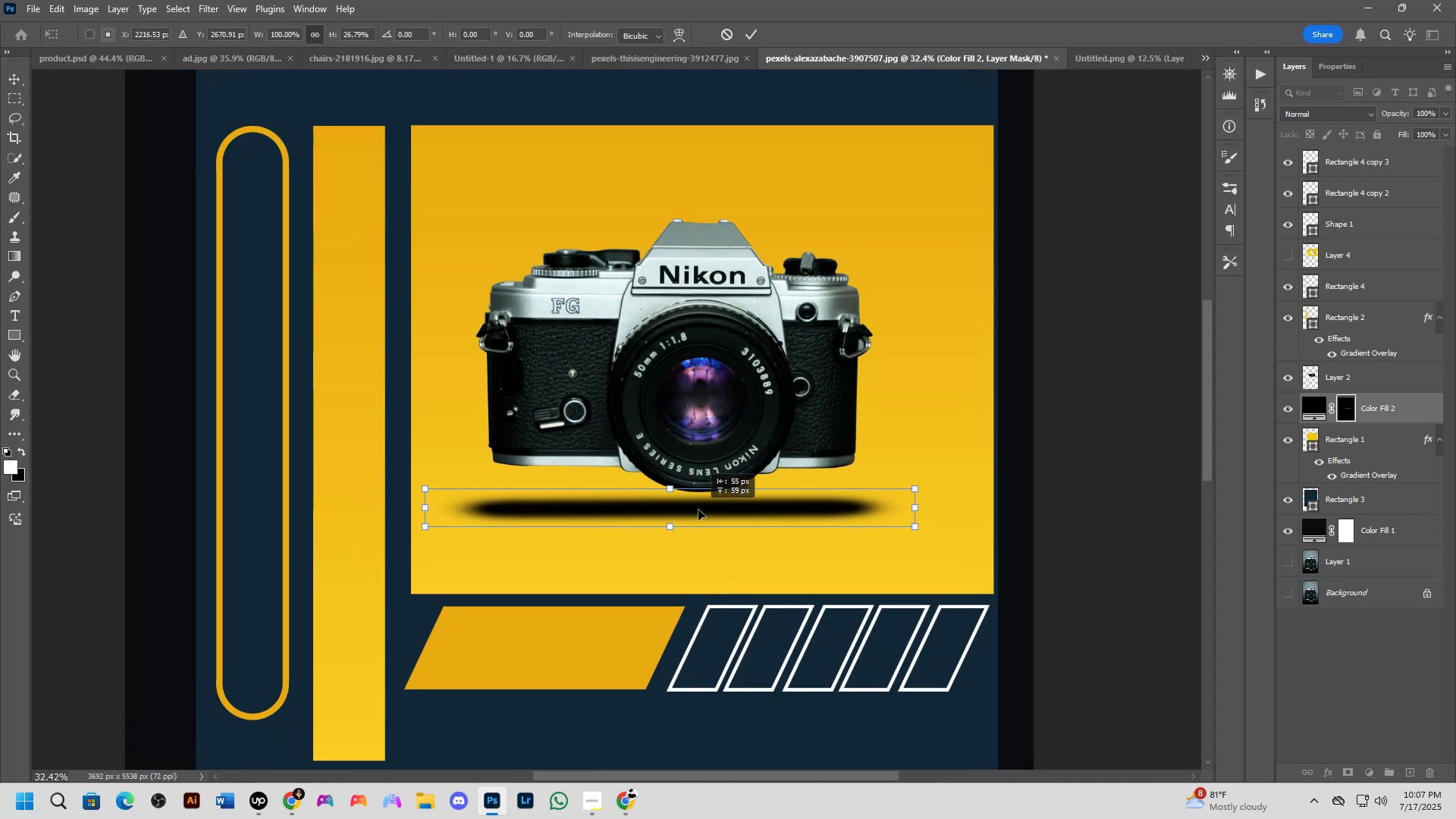 
key(NumpadEnter)
 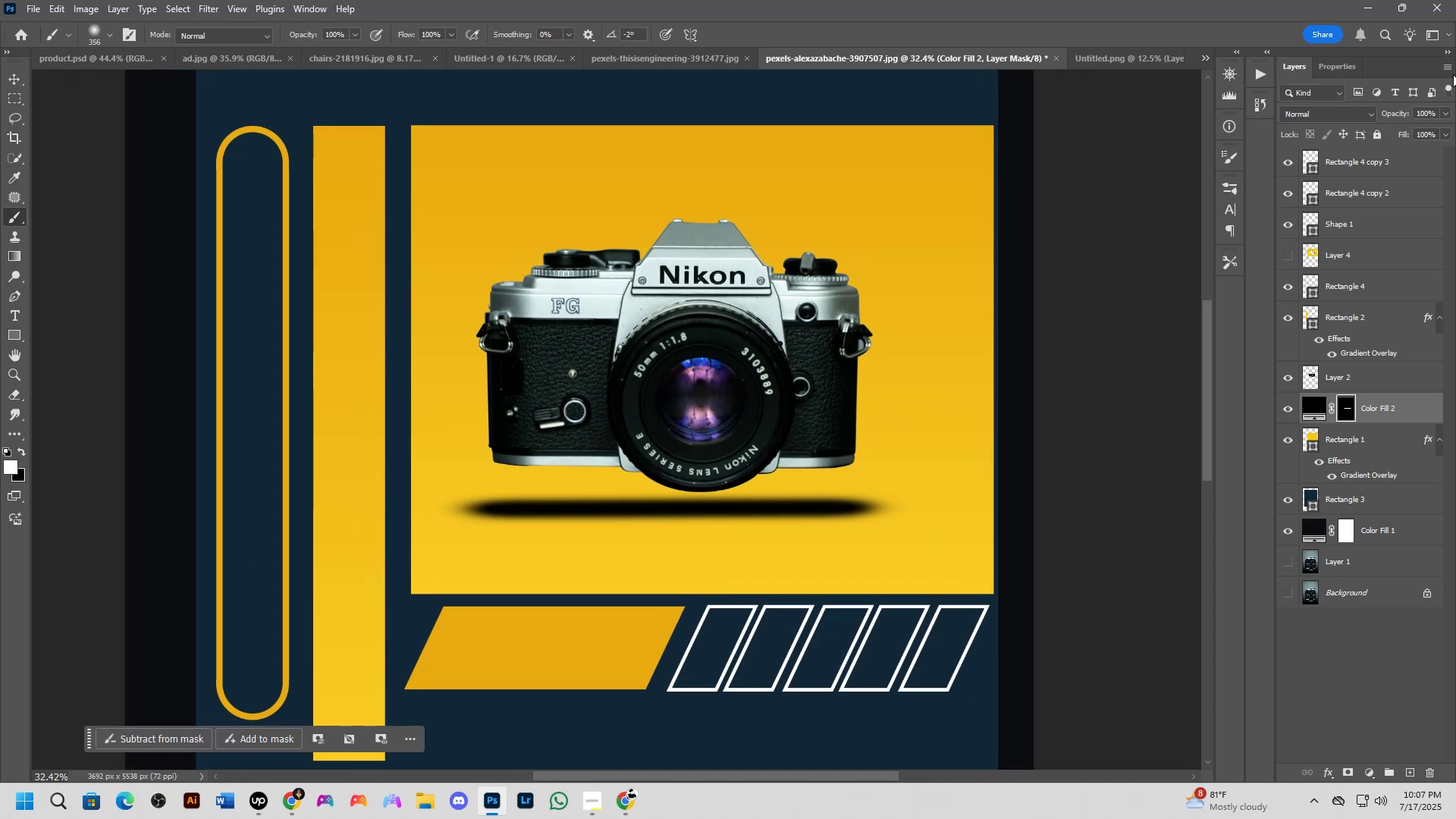 
left_click_drag(start_coordinate=[1394, 117], to_coordinate=[1342, 124])
 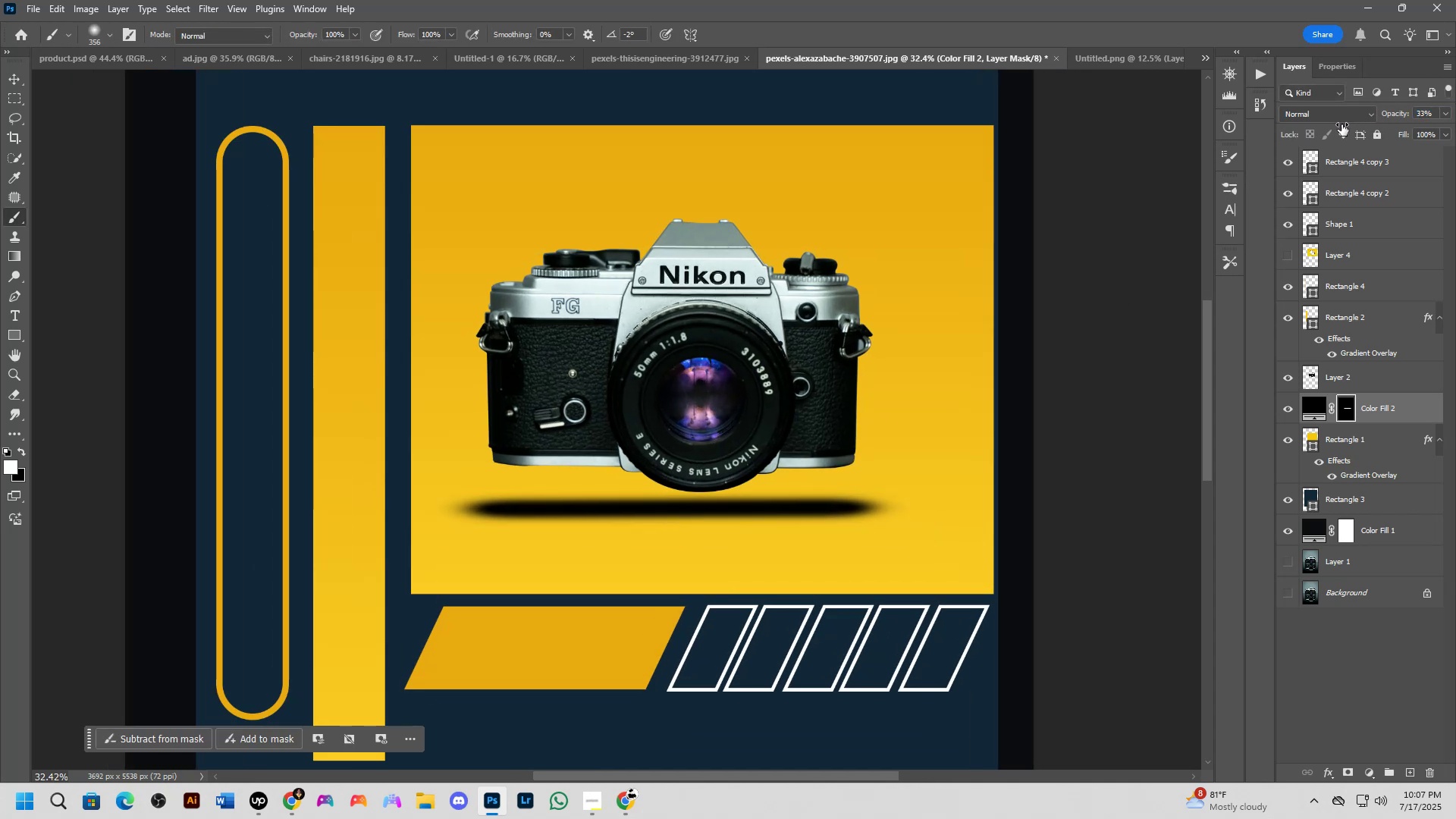 
scroll: coordinate [686, 524], scroll_direction: down, amount: 4.0
 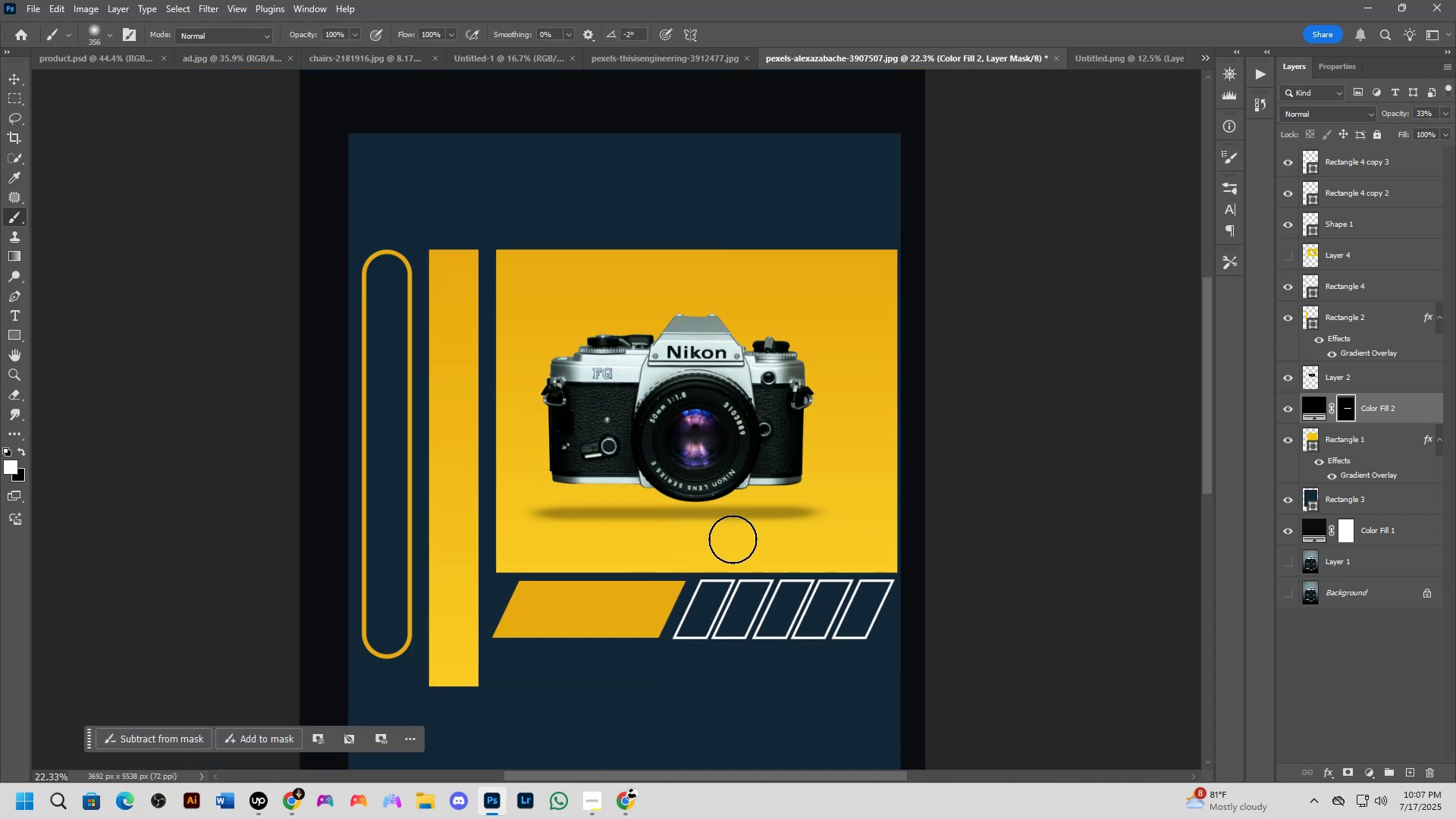 
scroll: coordinate [745, 539], scroll_direction: up, amount: 4.0
 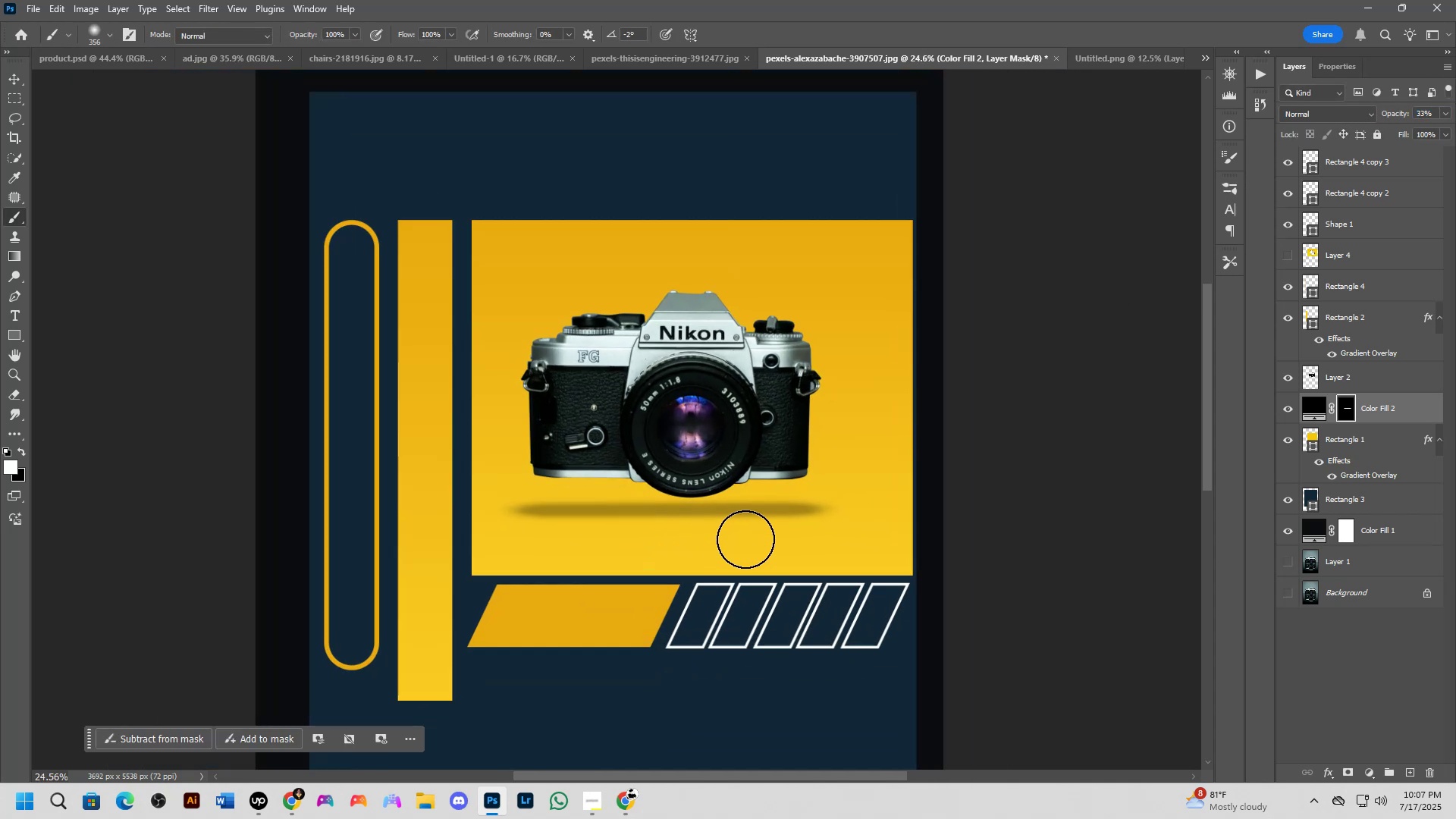 
hold_key(key=ControlLeft, duration=1.24)
left_click_drag(start_coordinate=[737, 509], to_coordinate=[743, 507])
 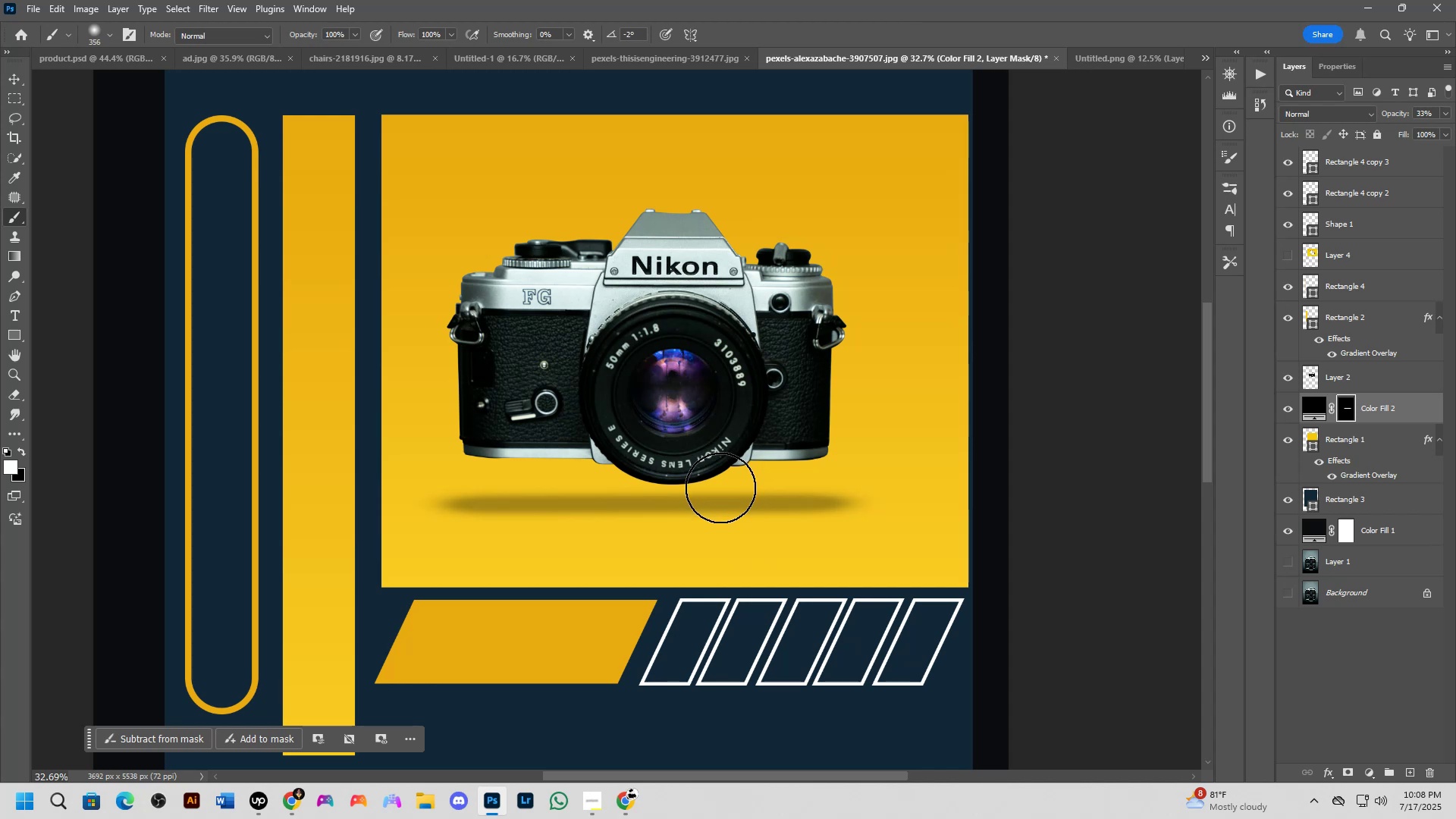 
wait(11.36)
 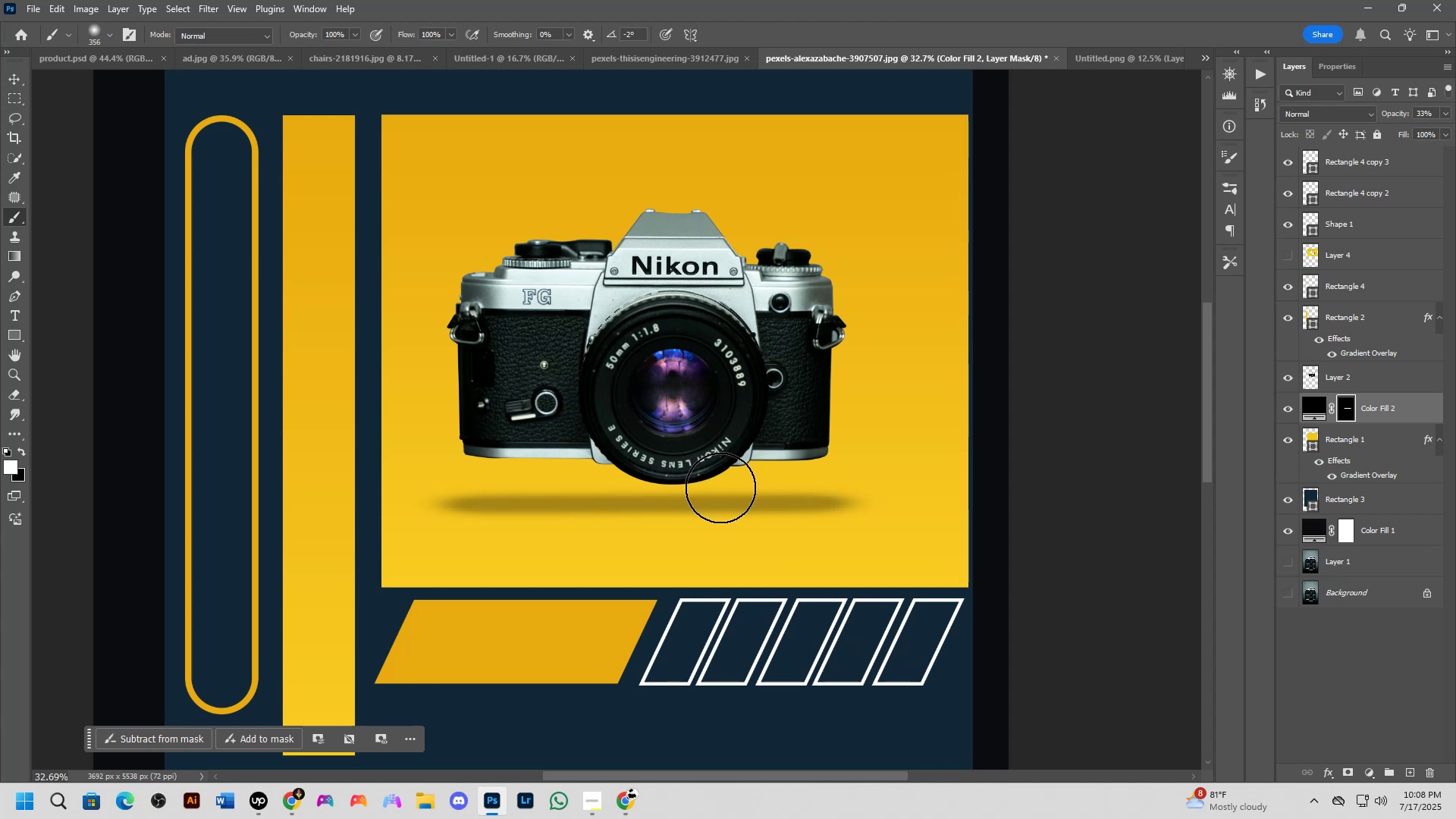 
scroll: coordinate [737, 504], scroll_direction: down, amount: 6.0
 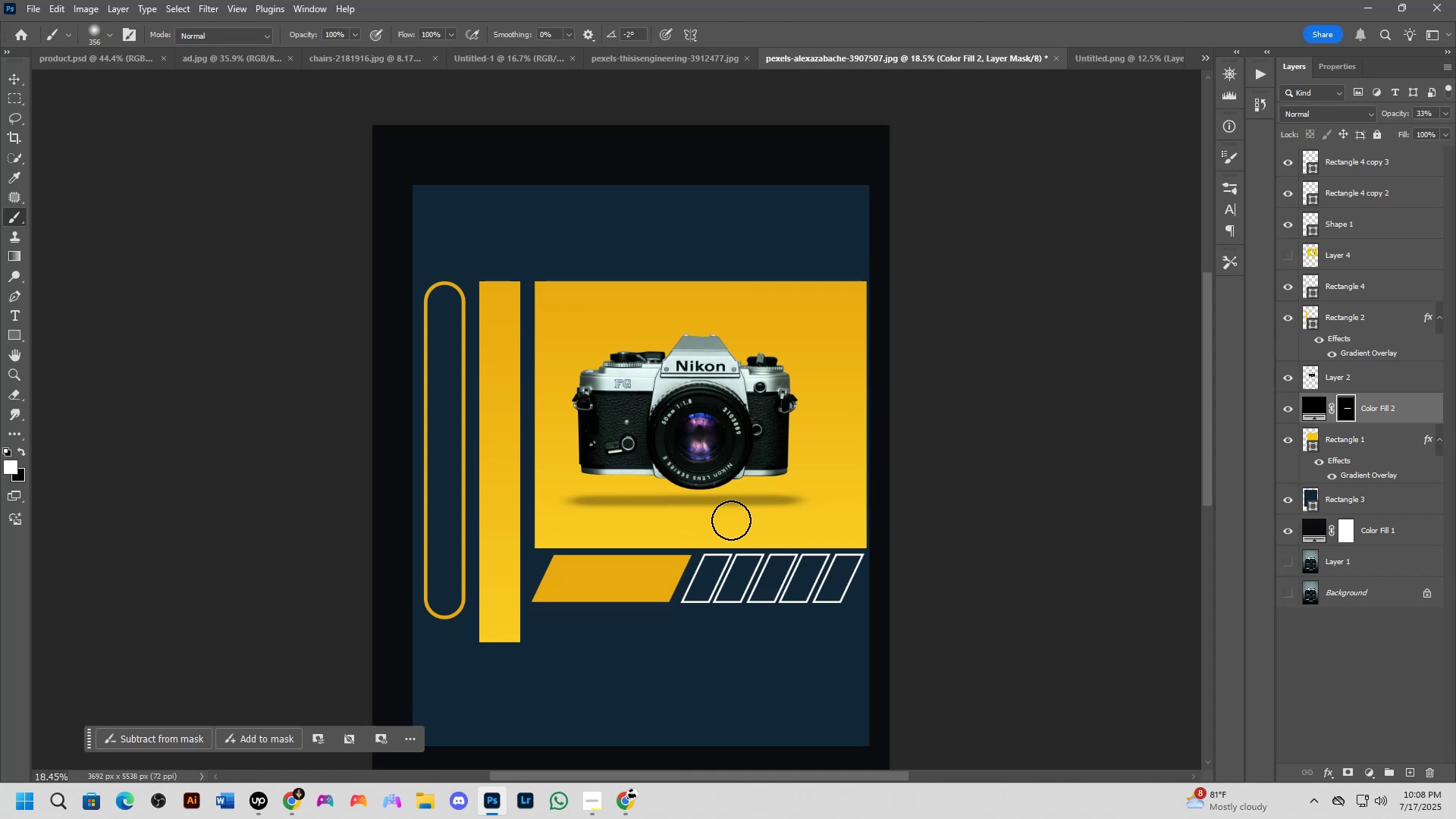 
wait(19.05)
 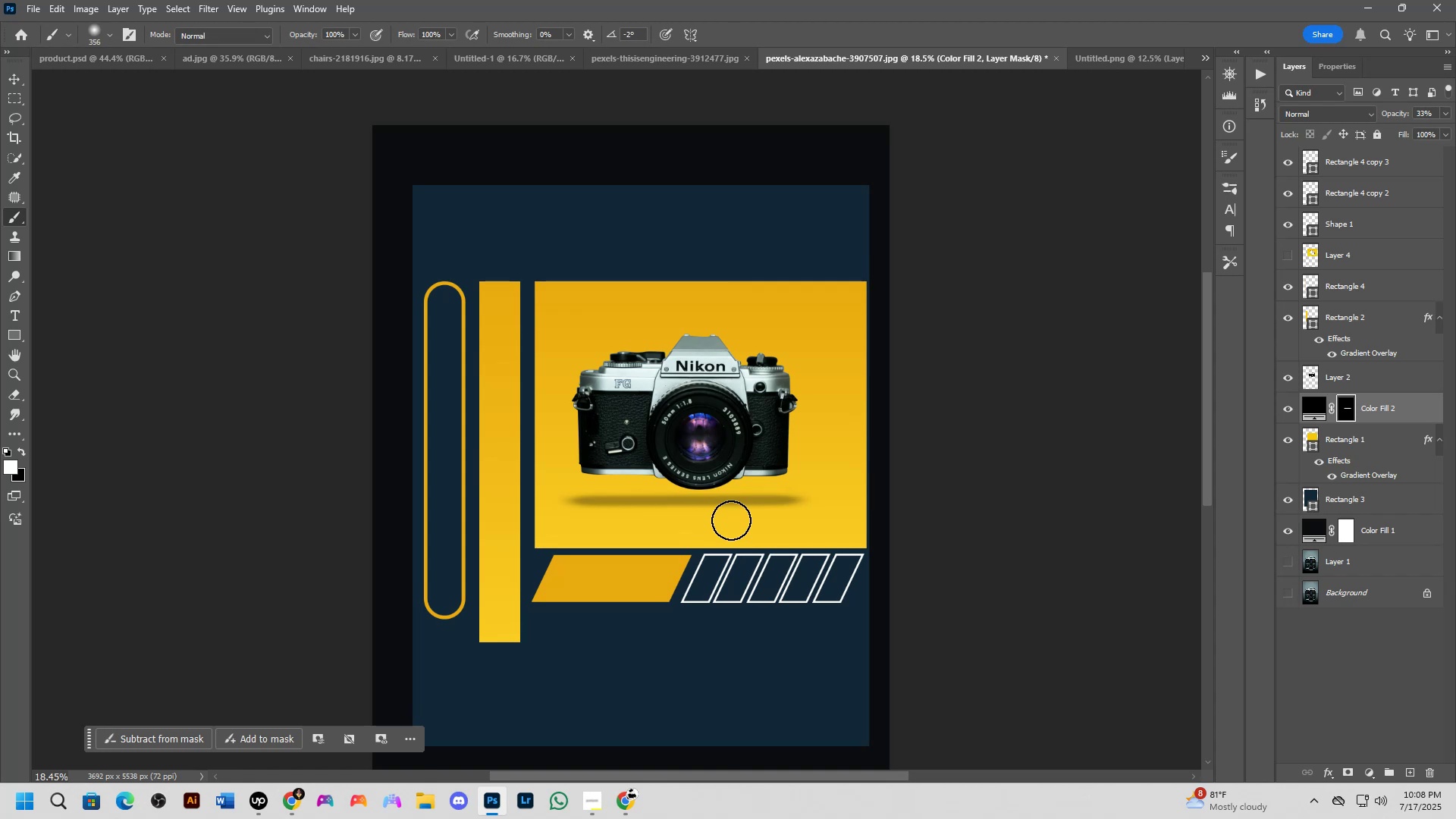 
scroll: coordinate [705, 507], scroll_direction: up, amount: 6.0
 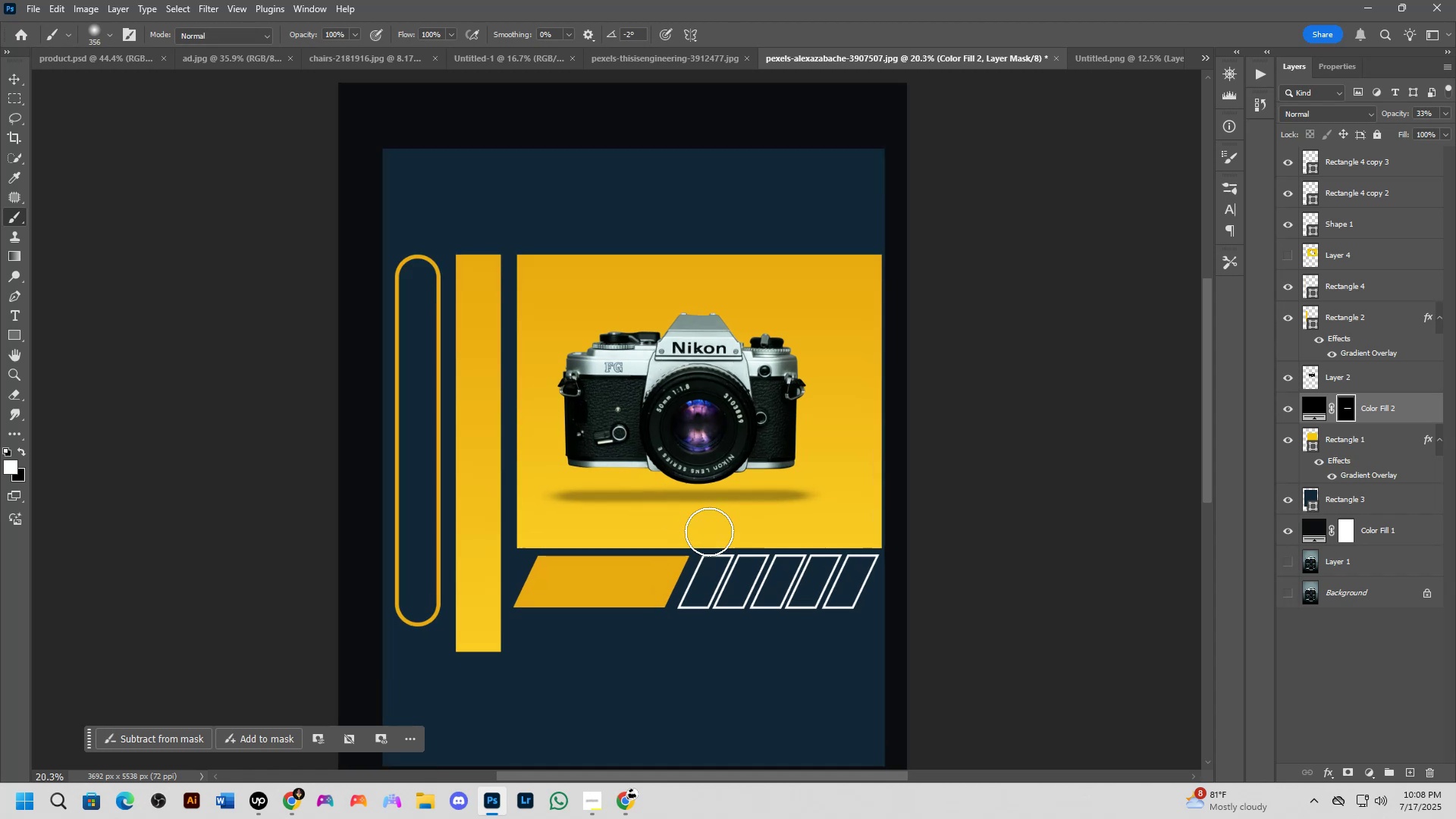 
key(Control+T)
 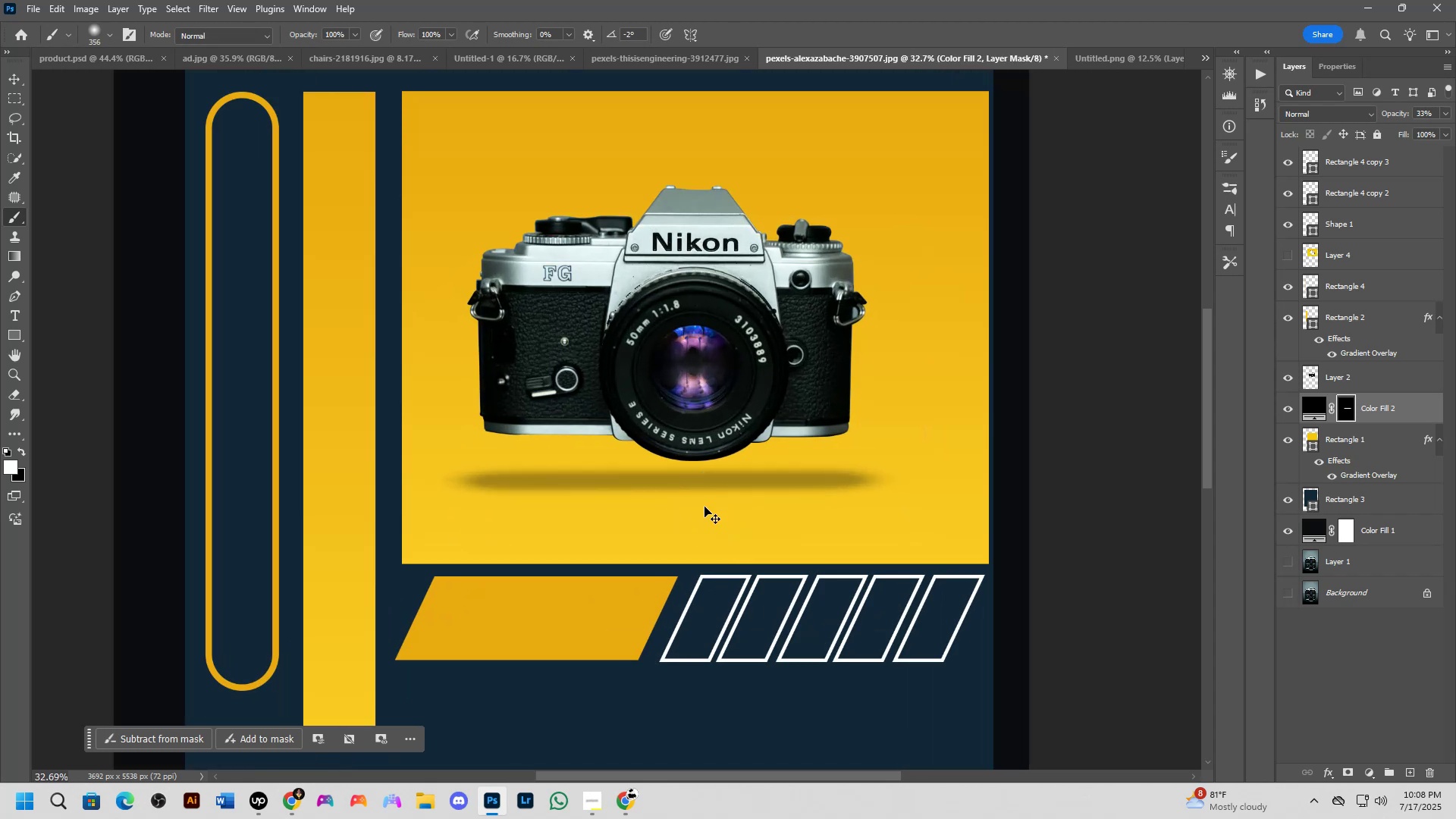 
scroll: coordinate [694, 462], scroll_direction: up, amount: 4.0
 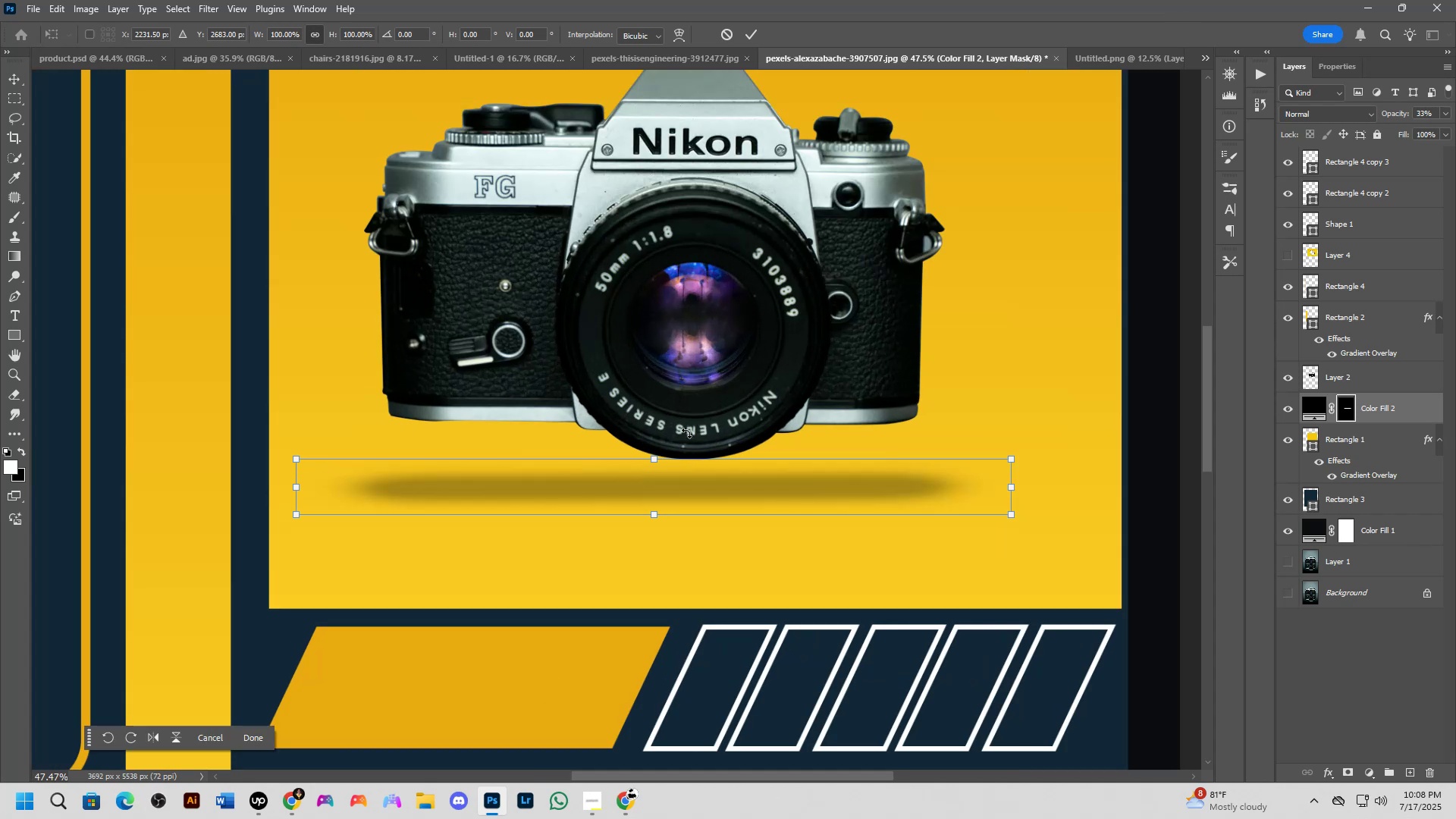 
hold_key(key=ShiftLeft, duration=0.8)
left_click_drag(start_coordinate=[651, 457], to_coordinate=[653, 468])
 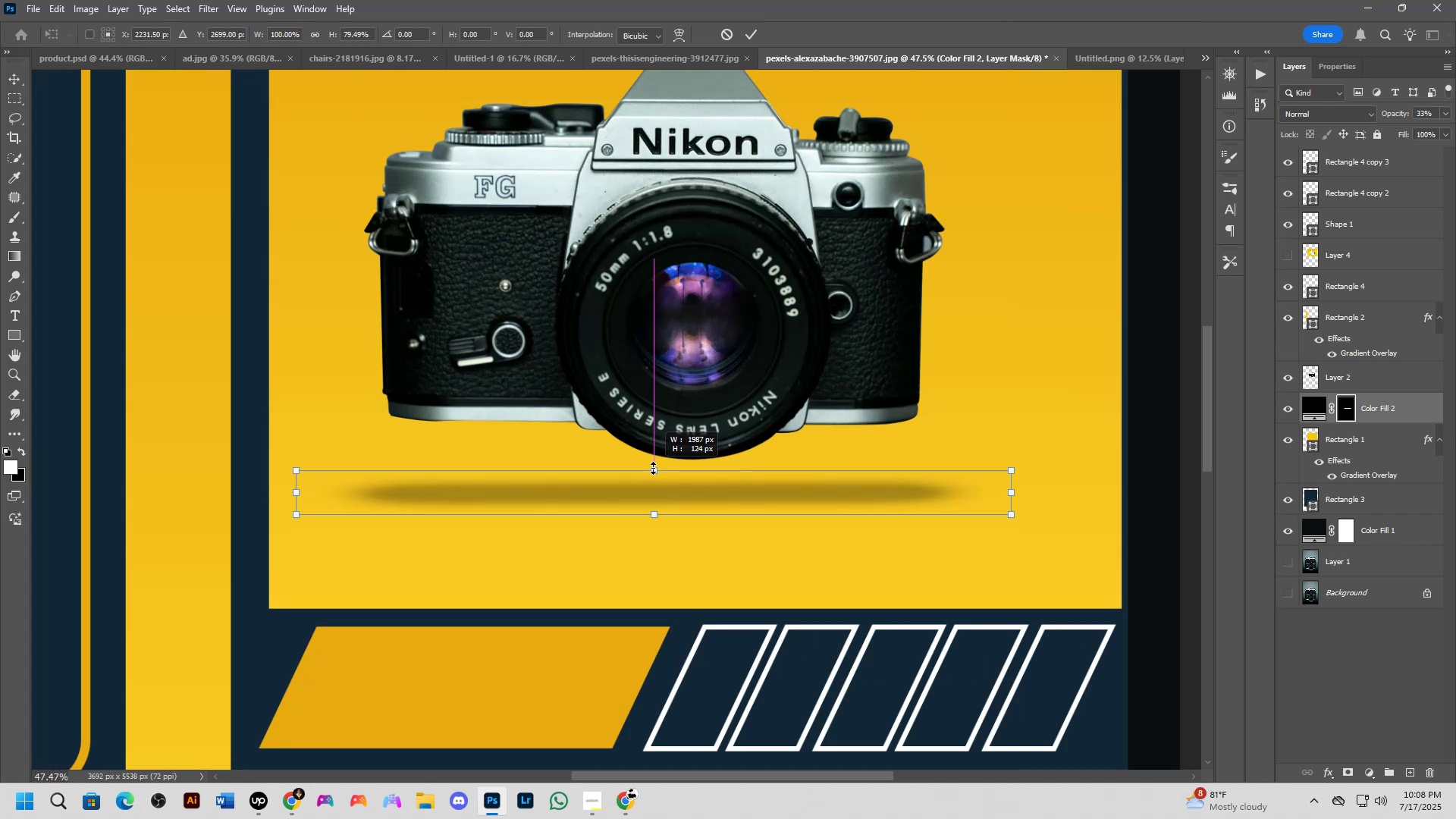 
hold_key(key=ControlLeft, duration=1.44)
left_click_drag(start_coordinate=[692, 489], to_coordinate=[703, 488])
 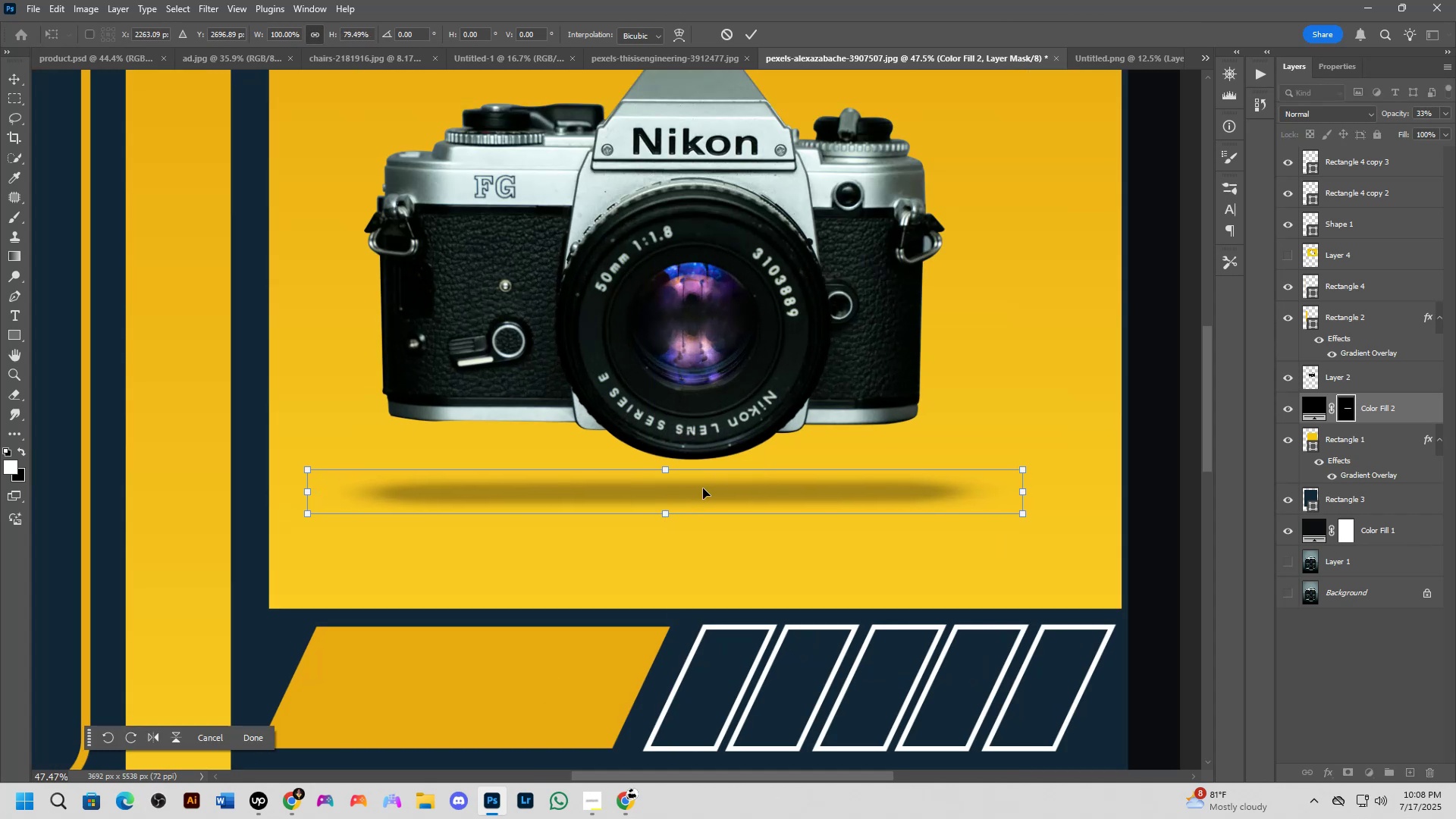 
hold_key(key=ControlLeft, duration=0.59)
left_click_drag(start_coordinate=[698, 488], to_coordinate=[698, 481])
 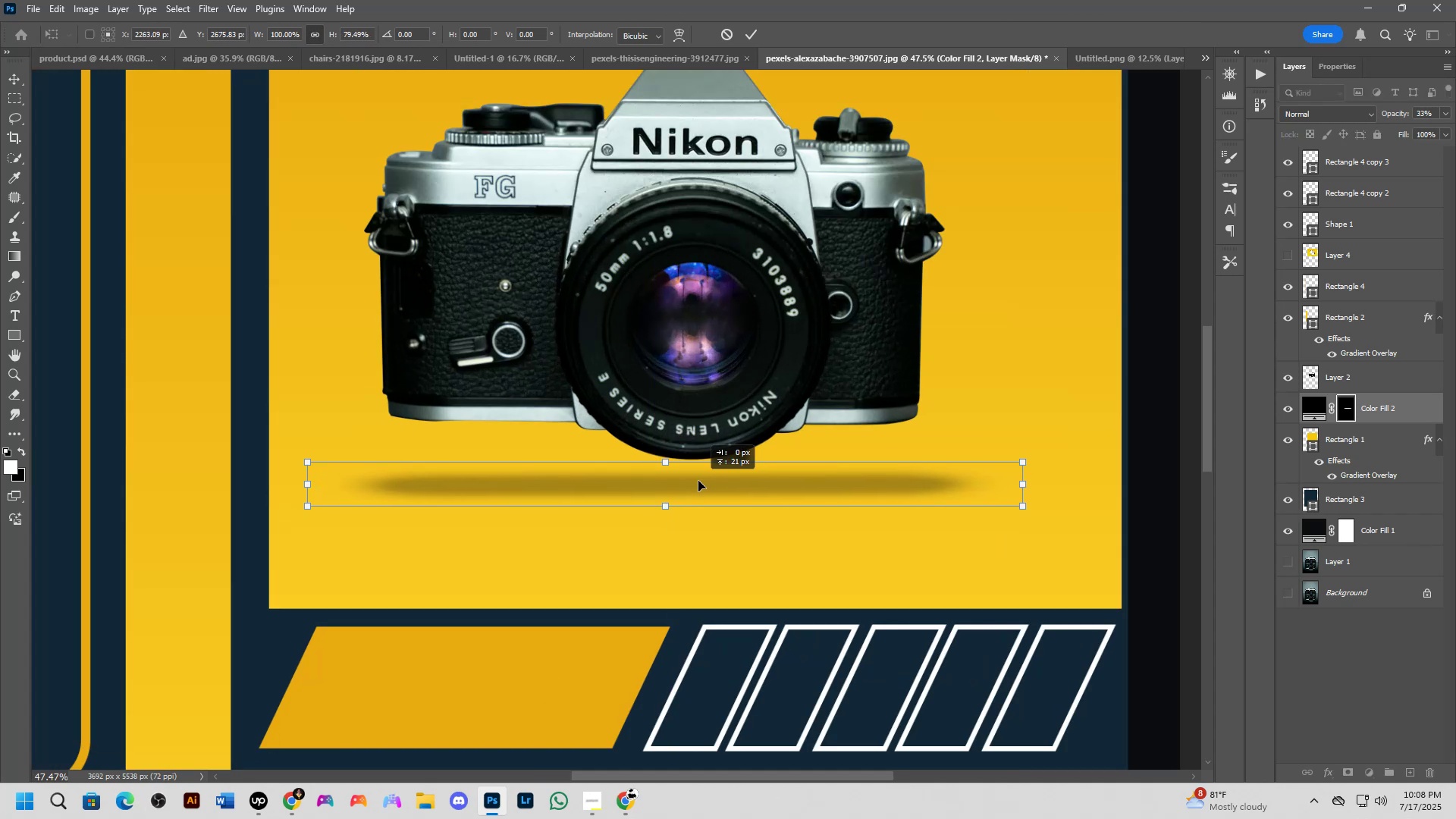 
key(NumpadEnter)
 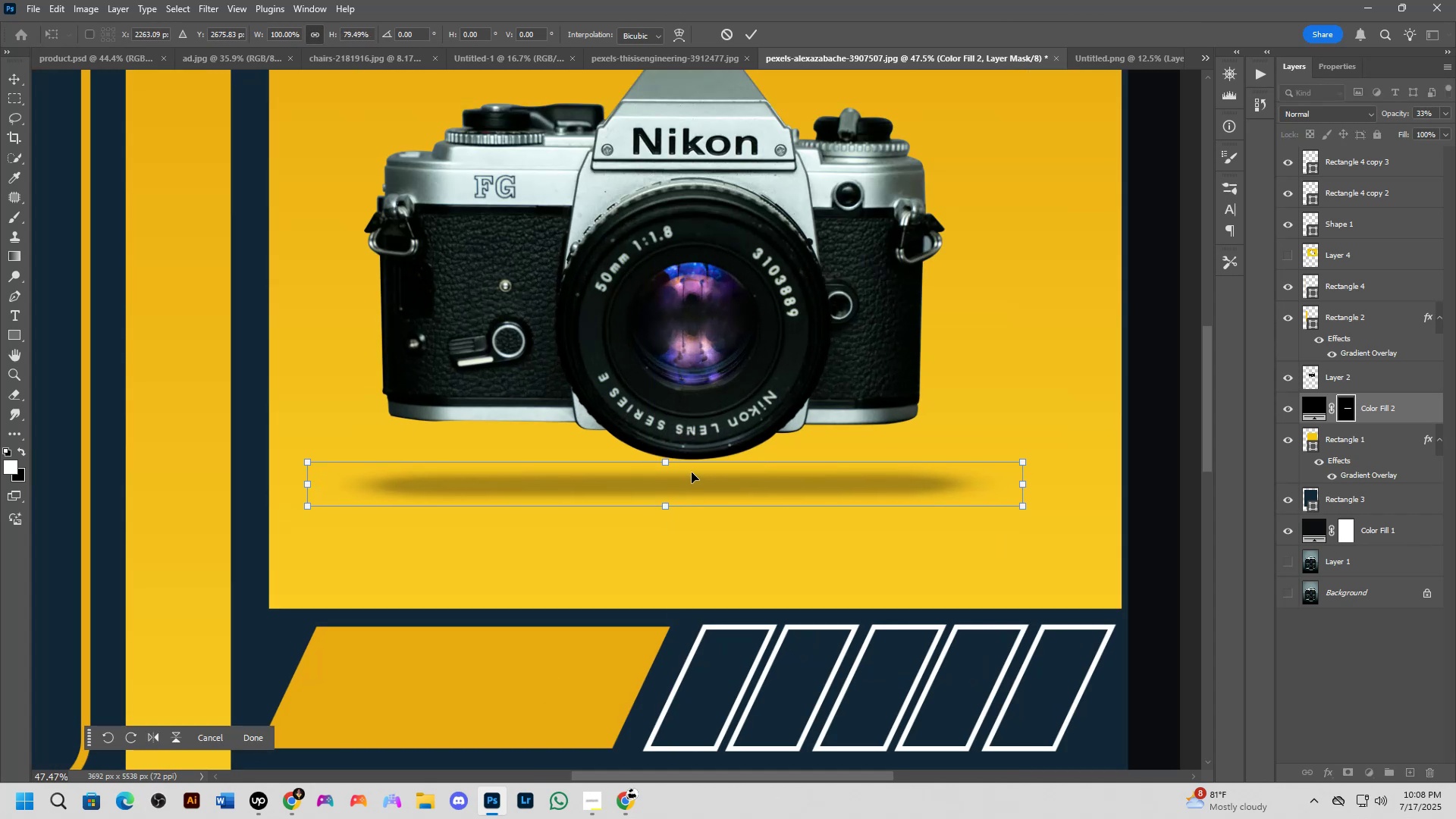 
key(Shift+ShiftLeft)
 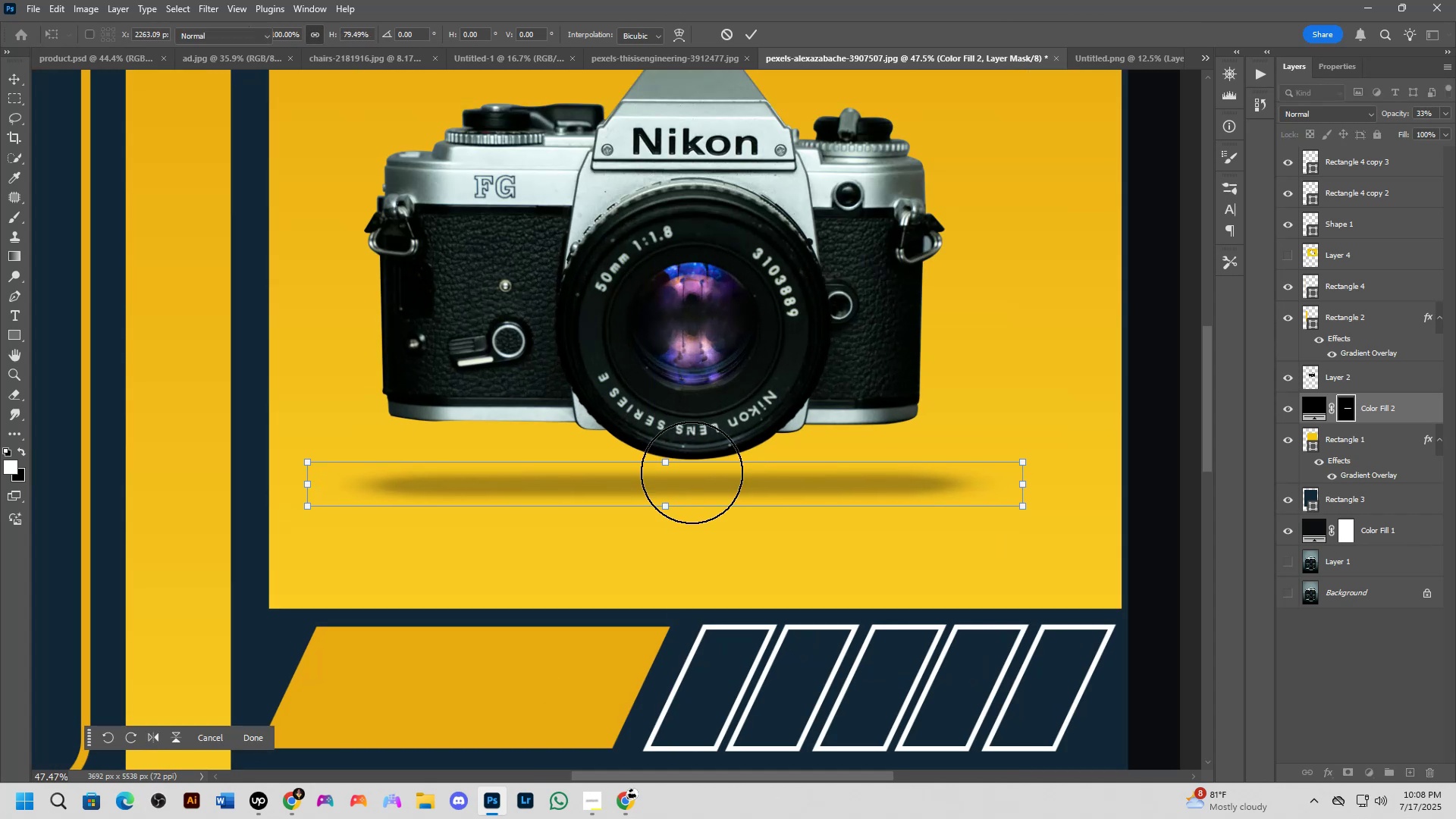 
scroll: coordinate [689, 481], scroll_direction: down, amount: 4.0
 